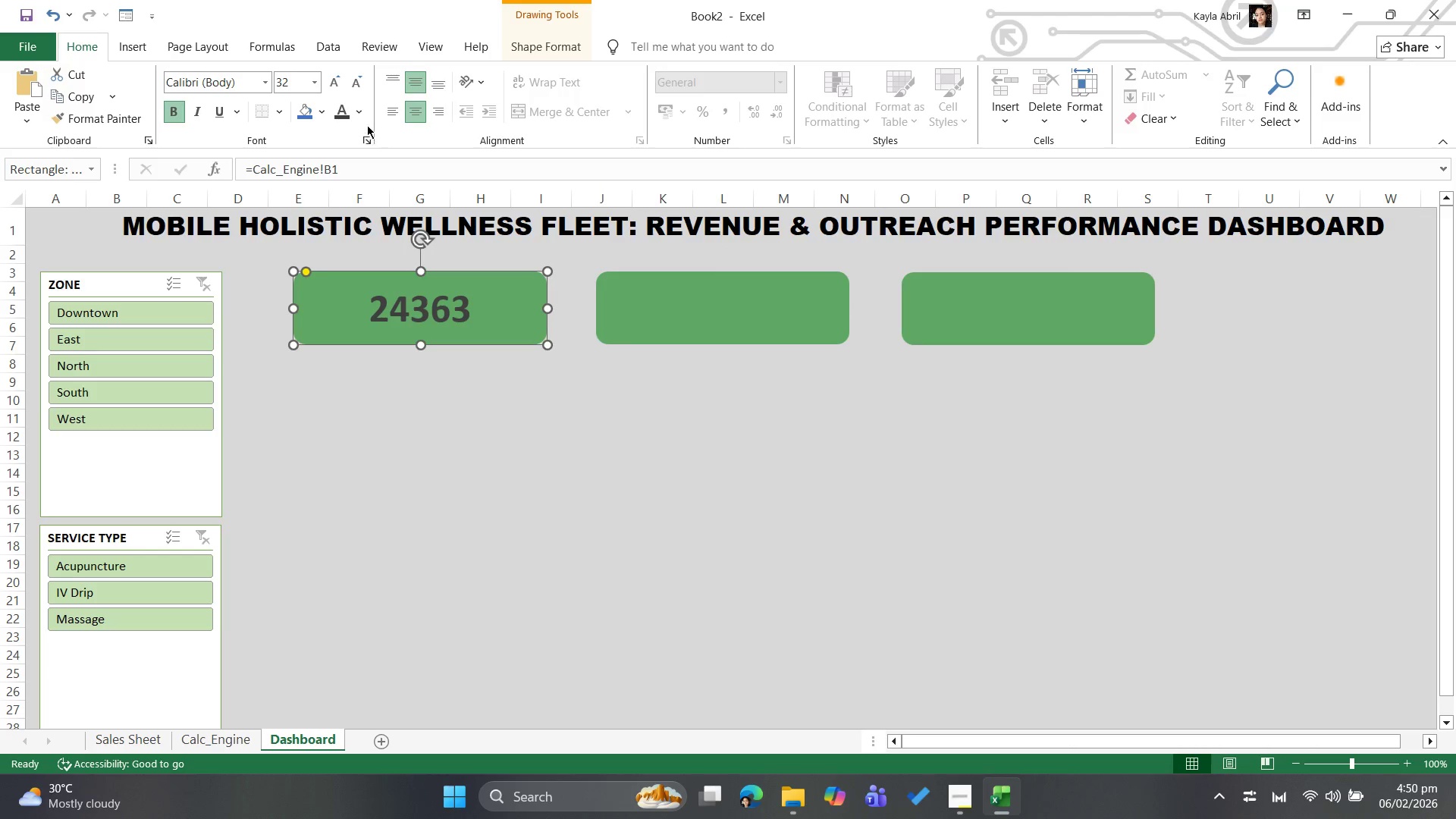 
left_click([358, 110])
 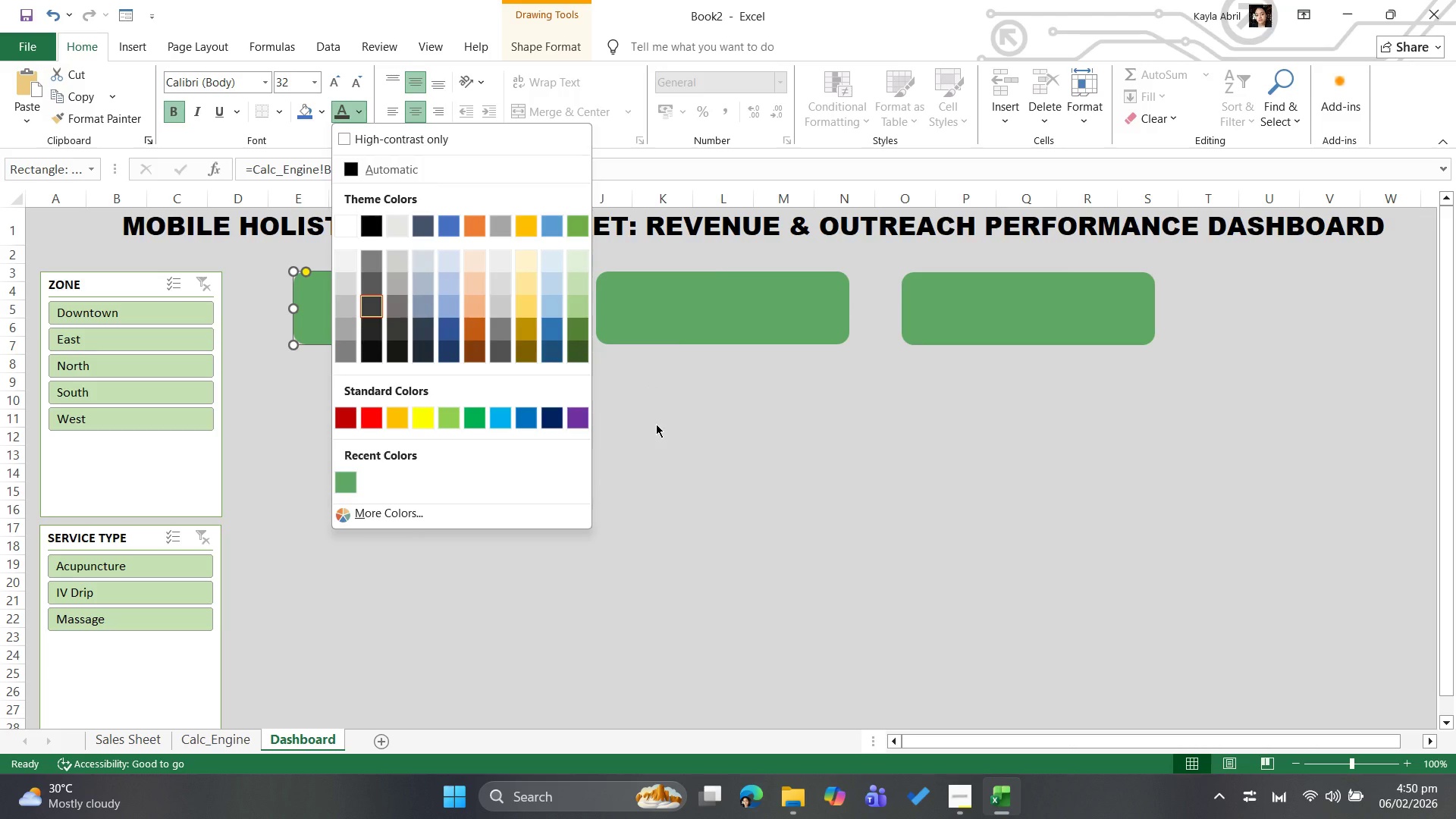 
left_click([657, 423])
 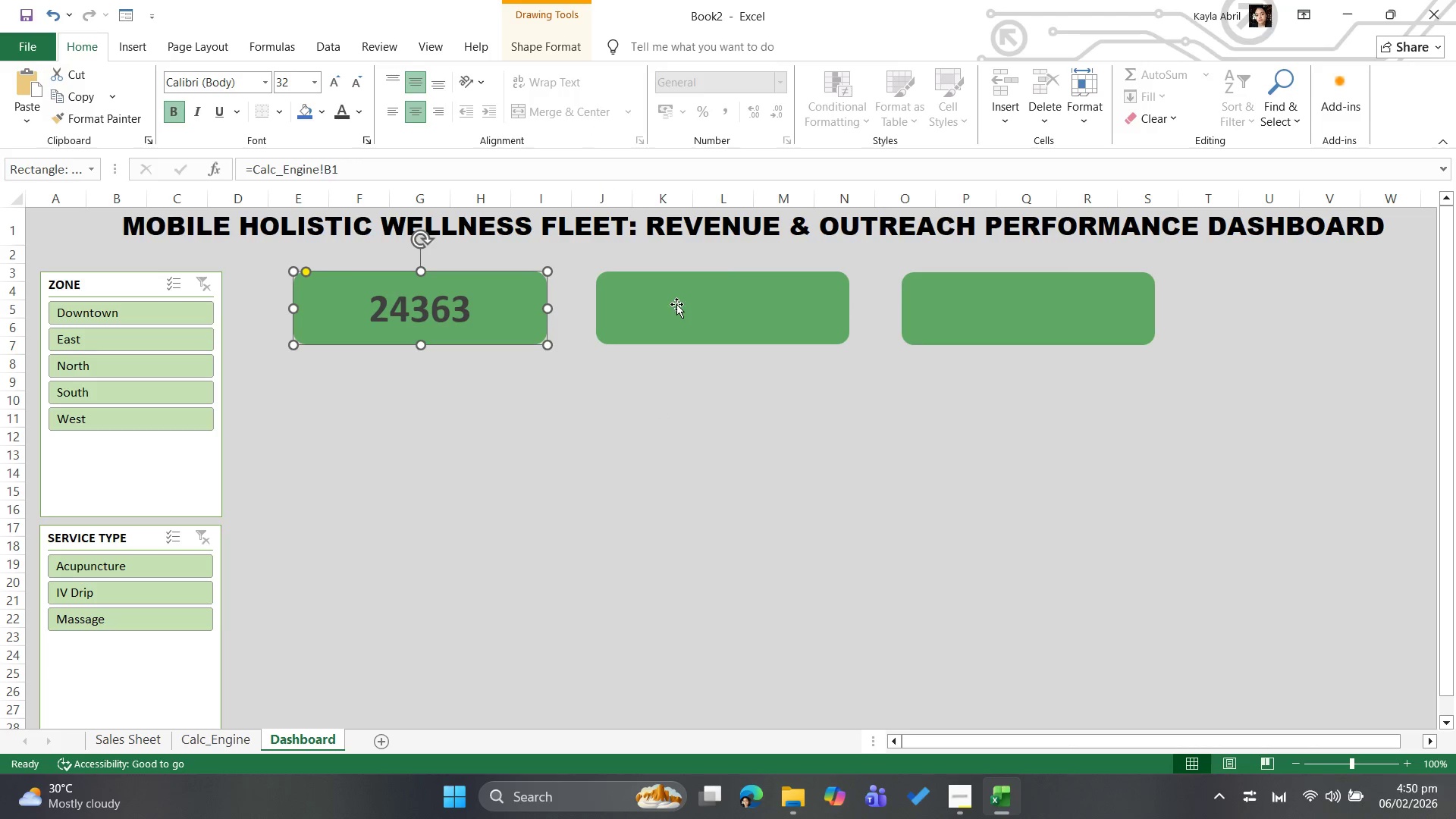 
left_click([678, 304])
 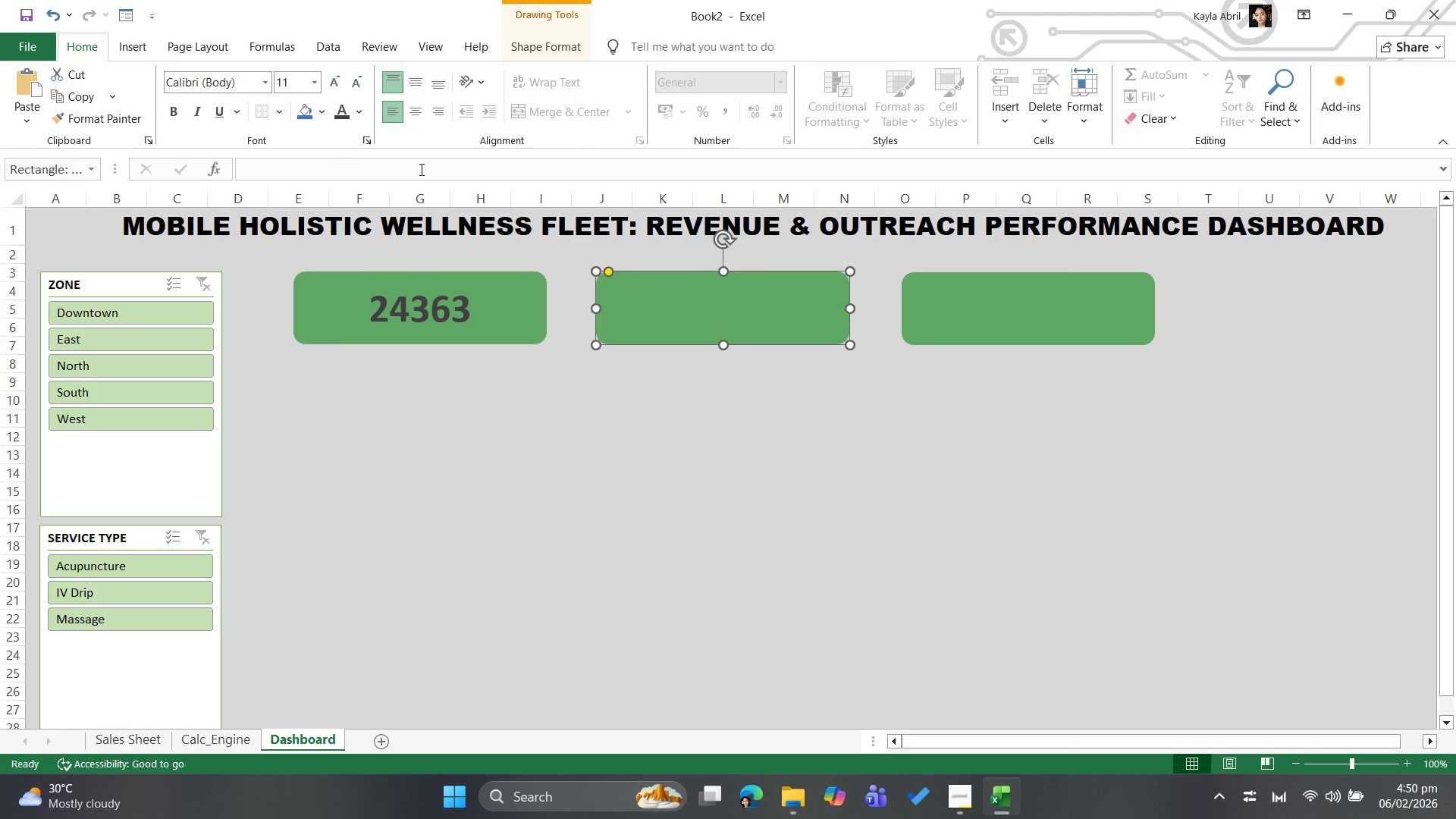 
left_click([416, 172])
 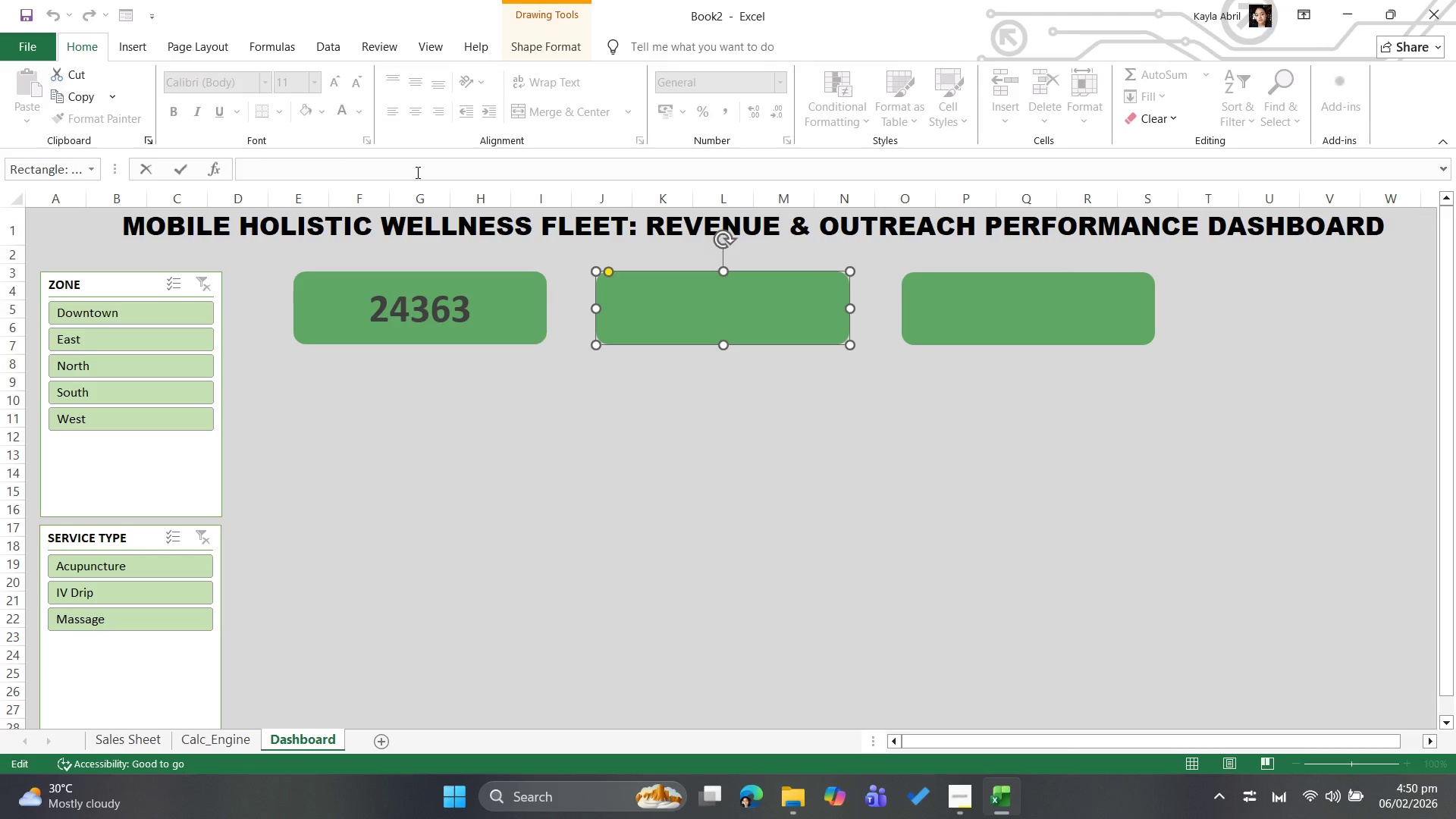 
key(Equal)
 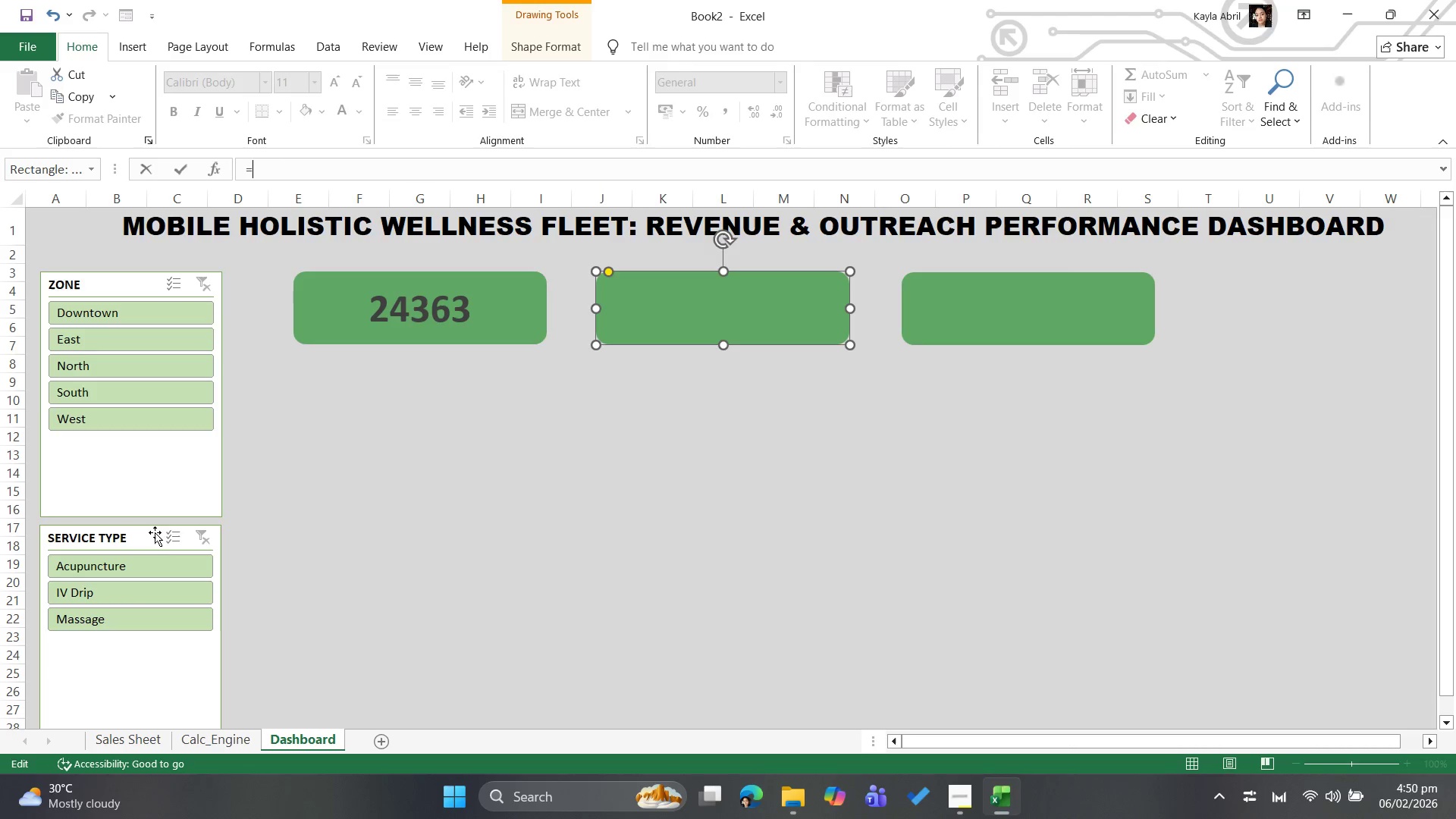 
wait(5.94)
 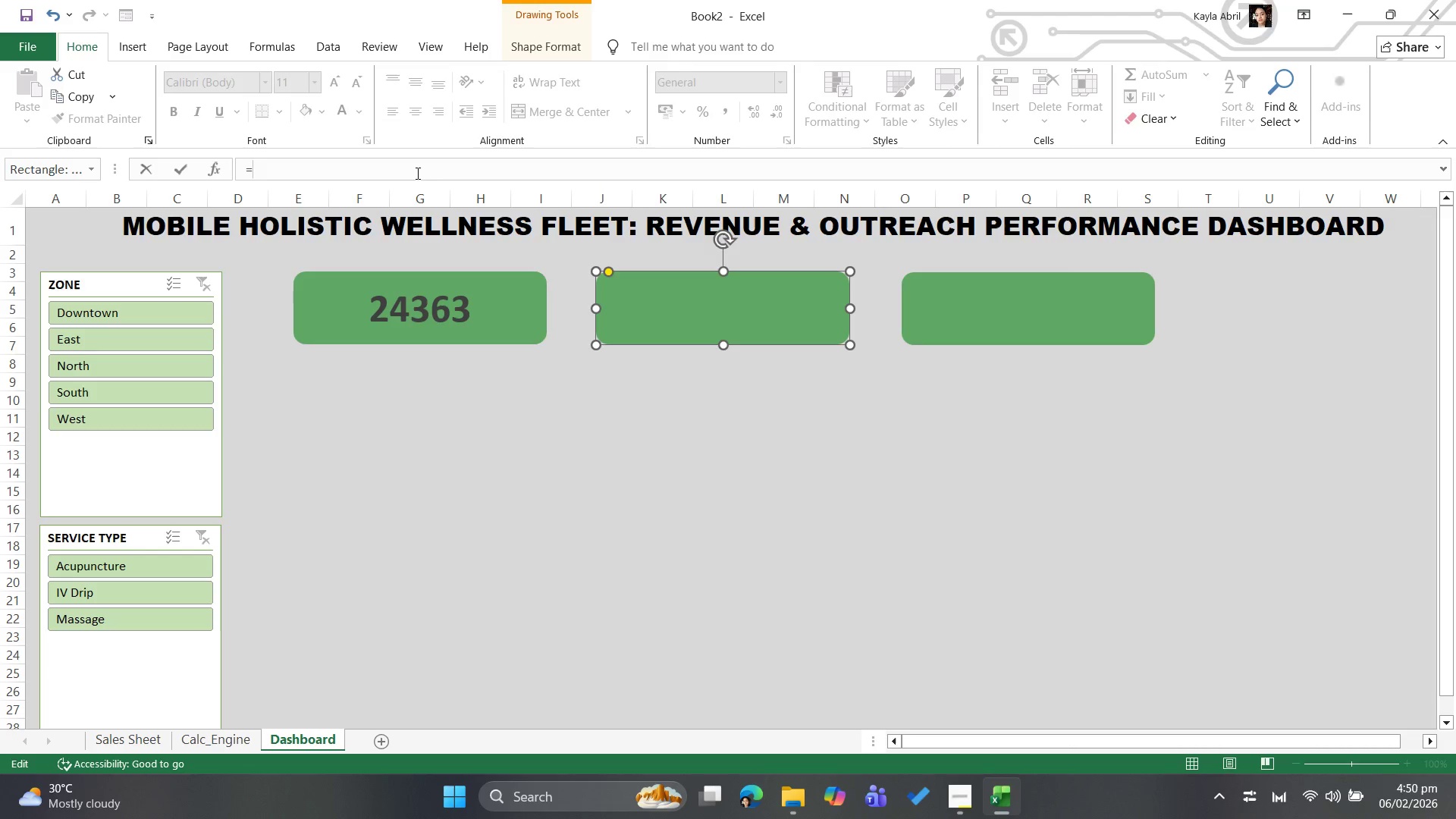 
left_click([209, 733])
 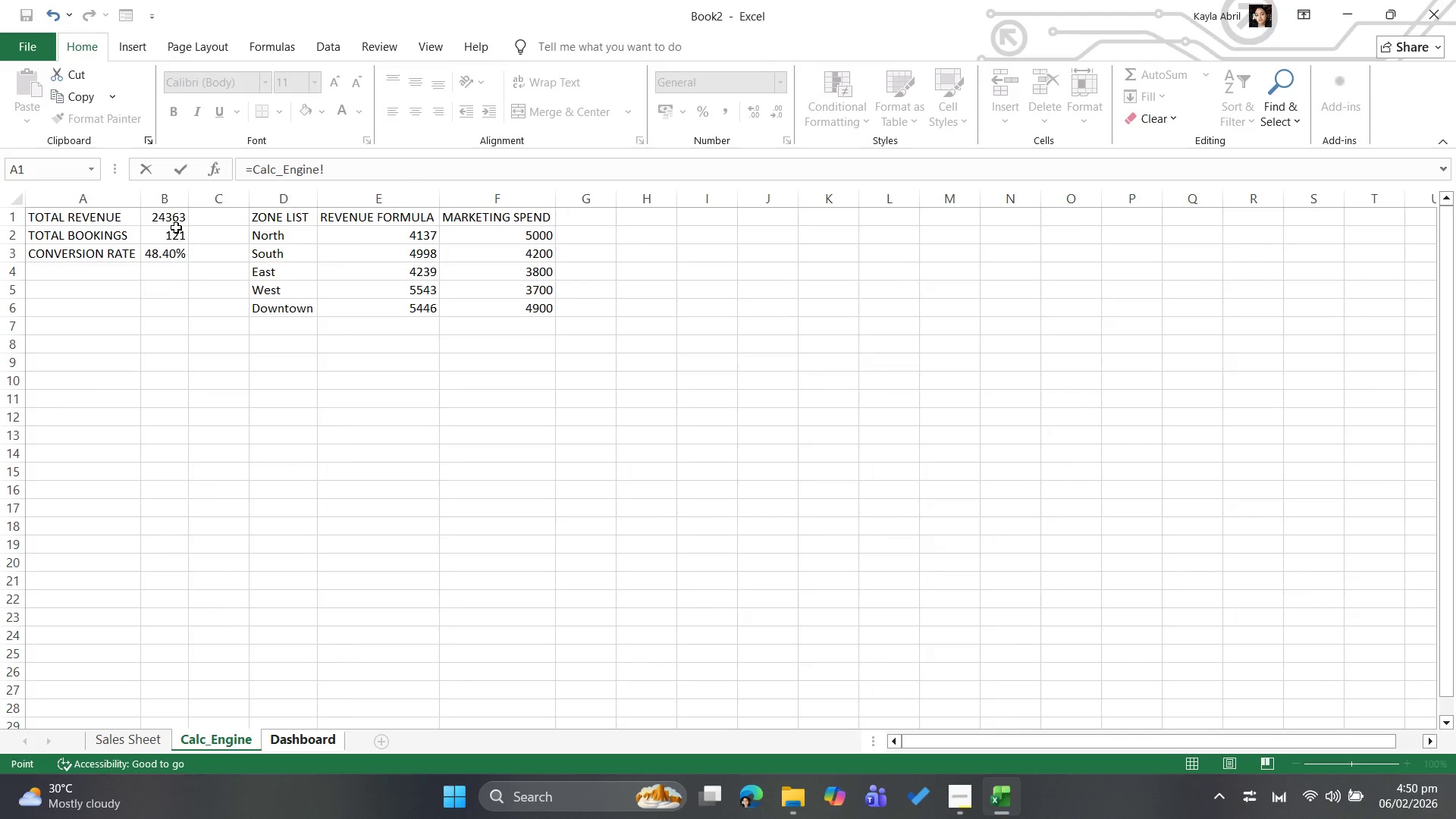 
left_click([176, 234])
 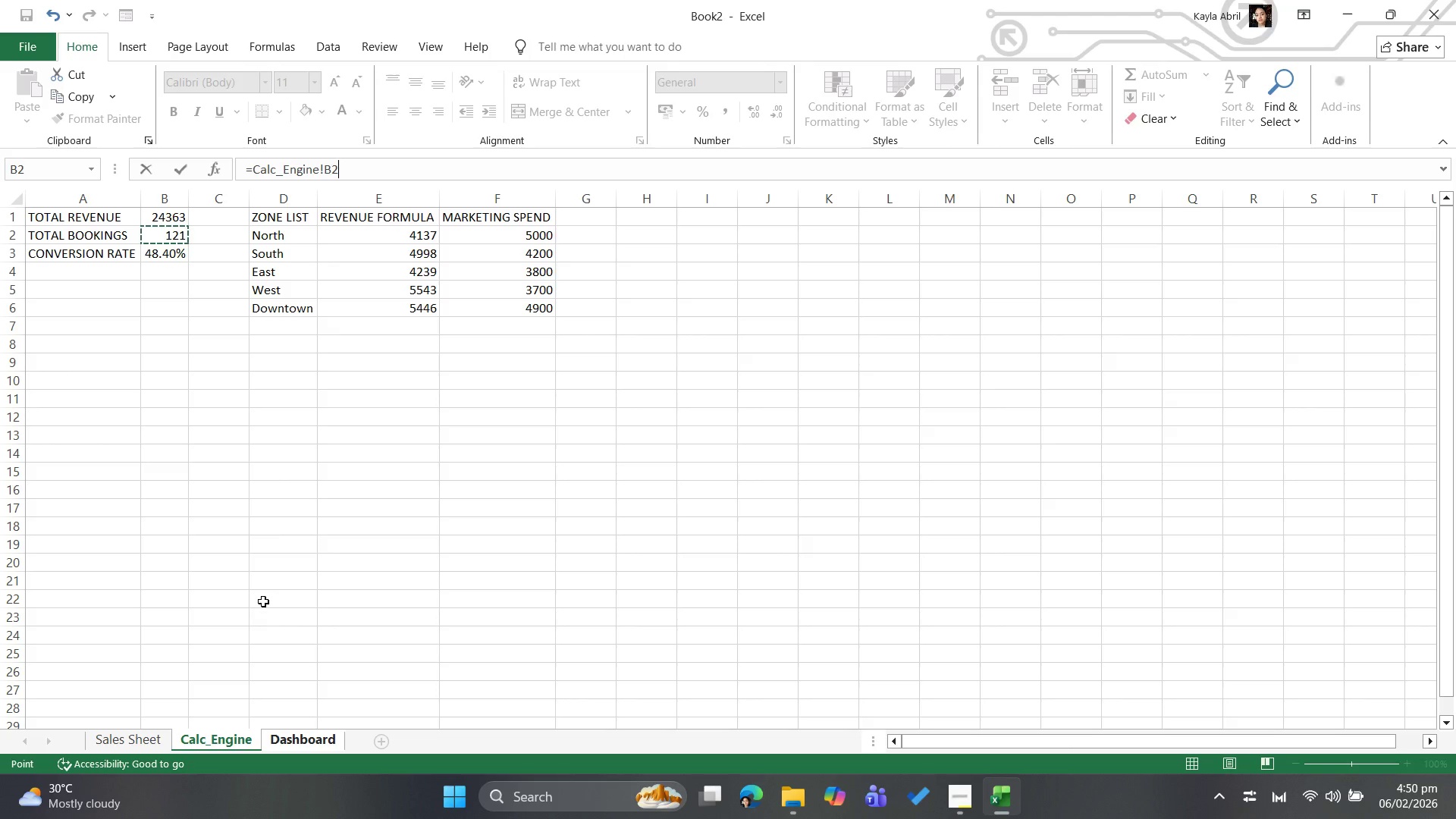 
key(Enter)
 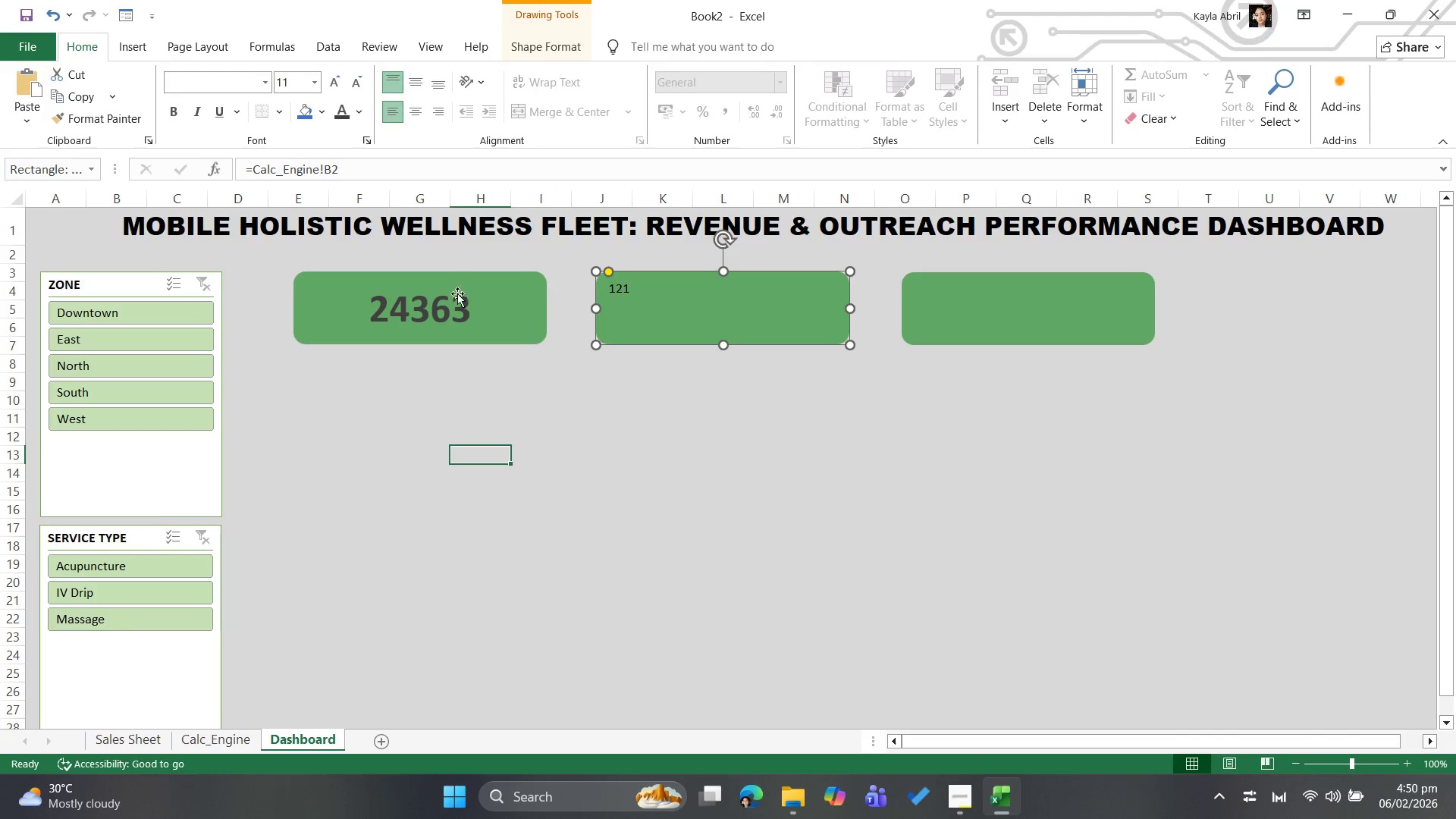 
left_click([450, 300])
 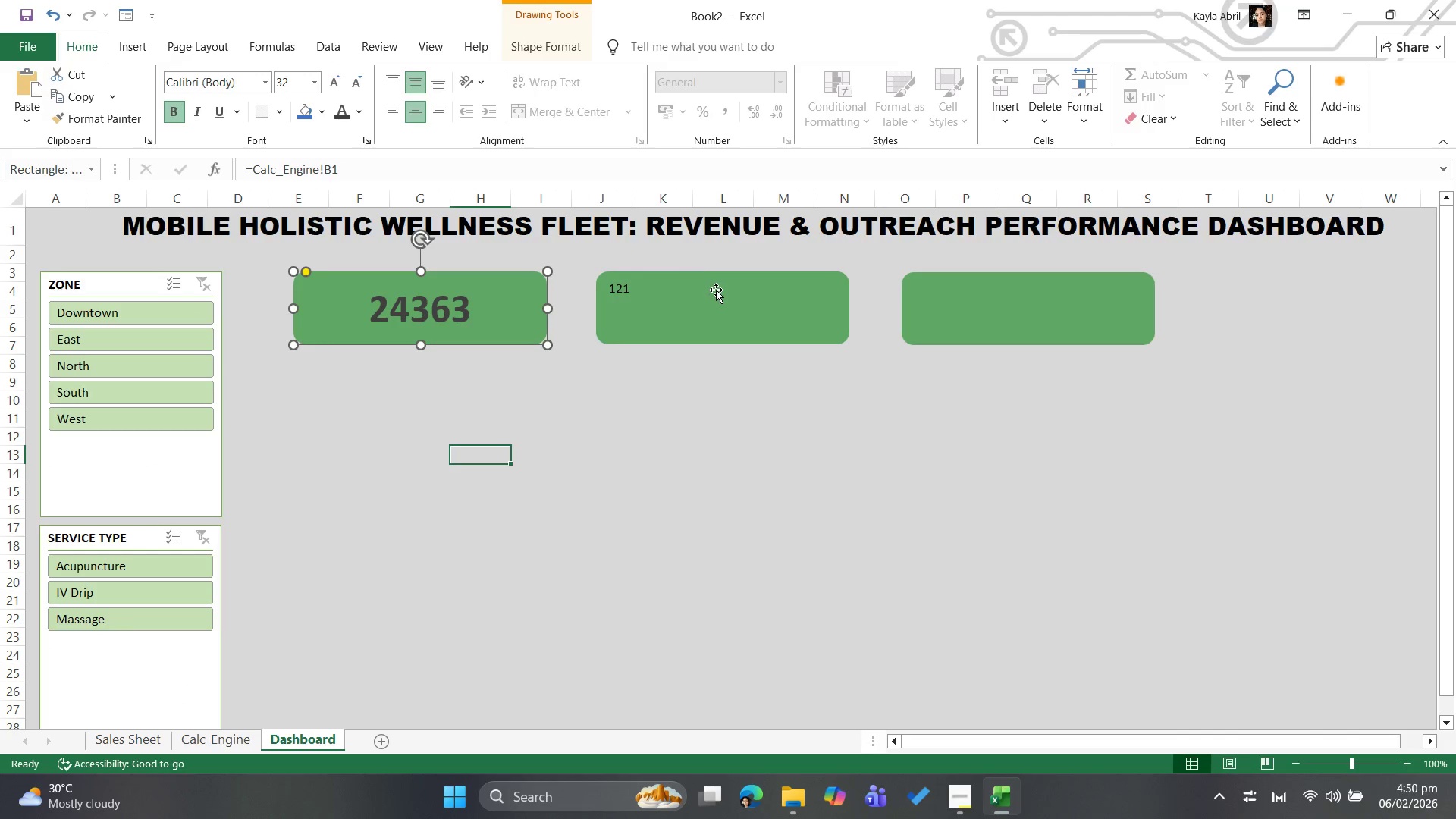 
left_click([704, 293])
 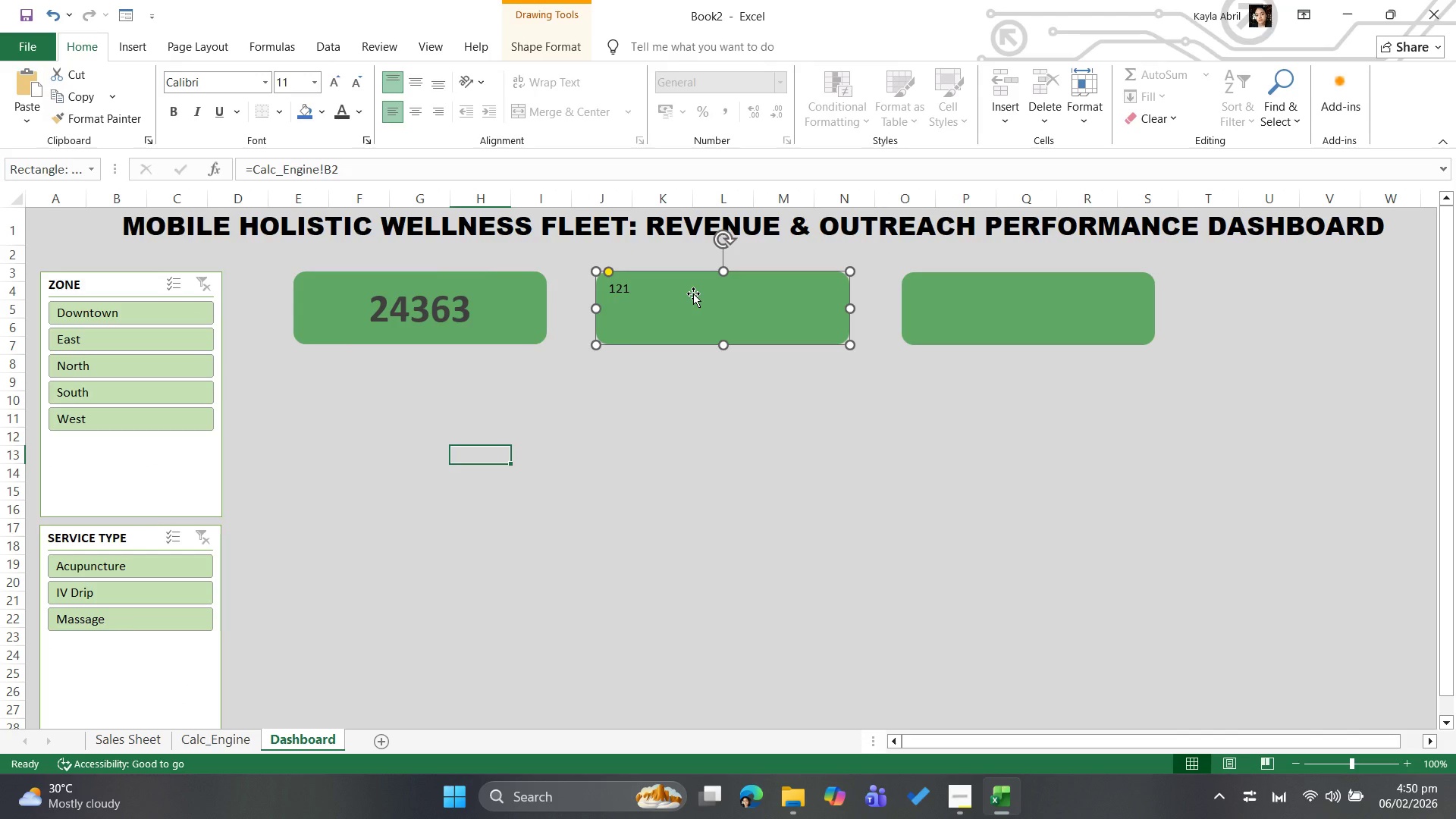 
double_click([693, 293])
 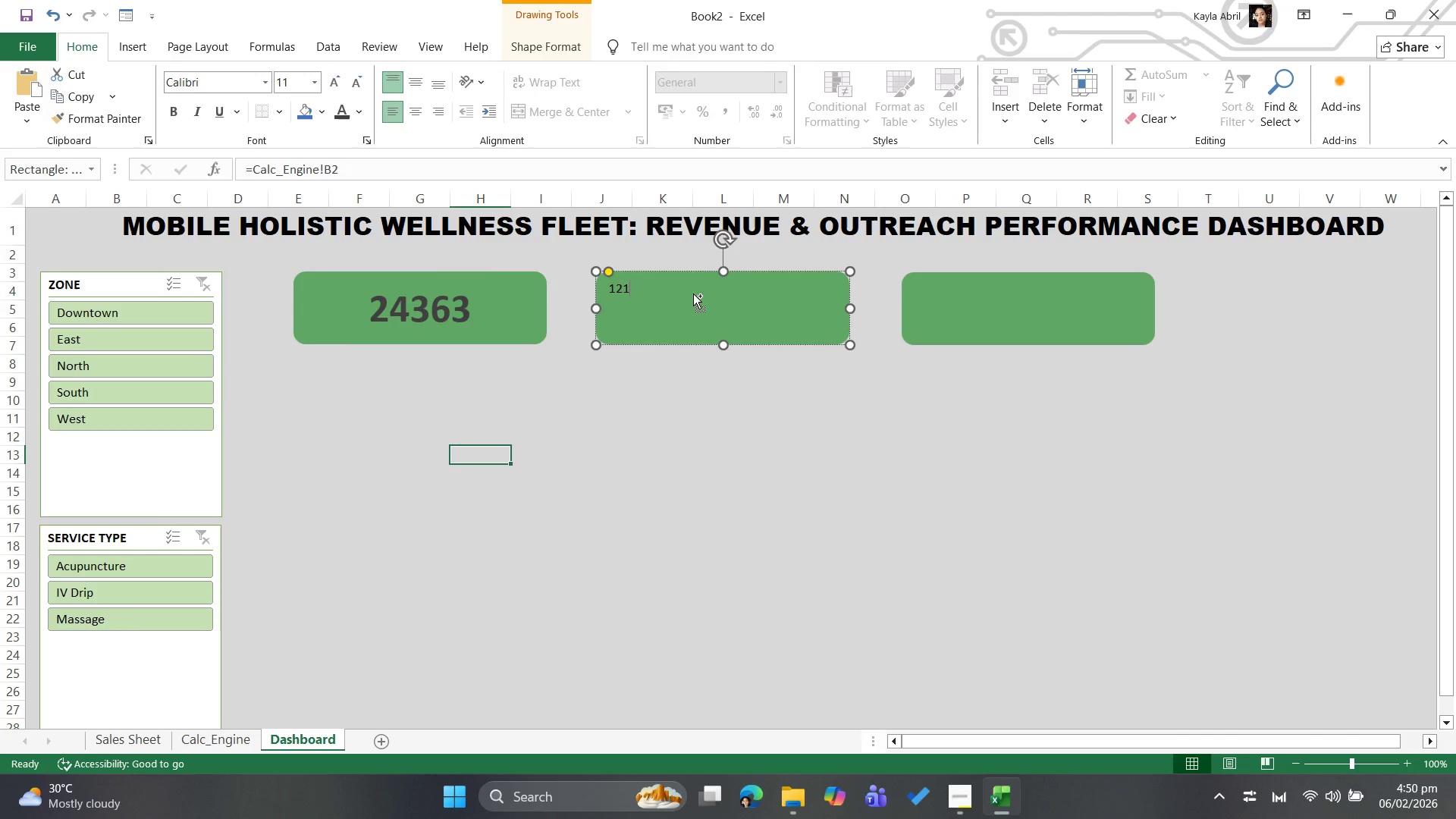 
key(Control+A)
 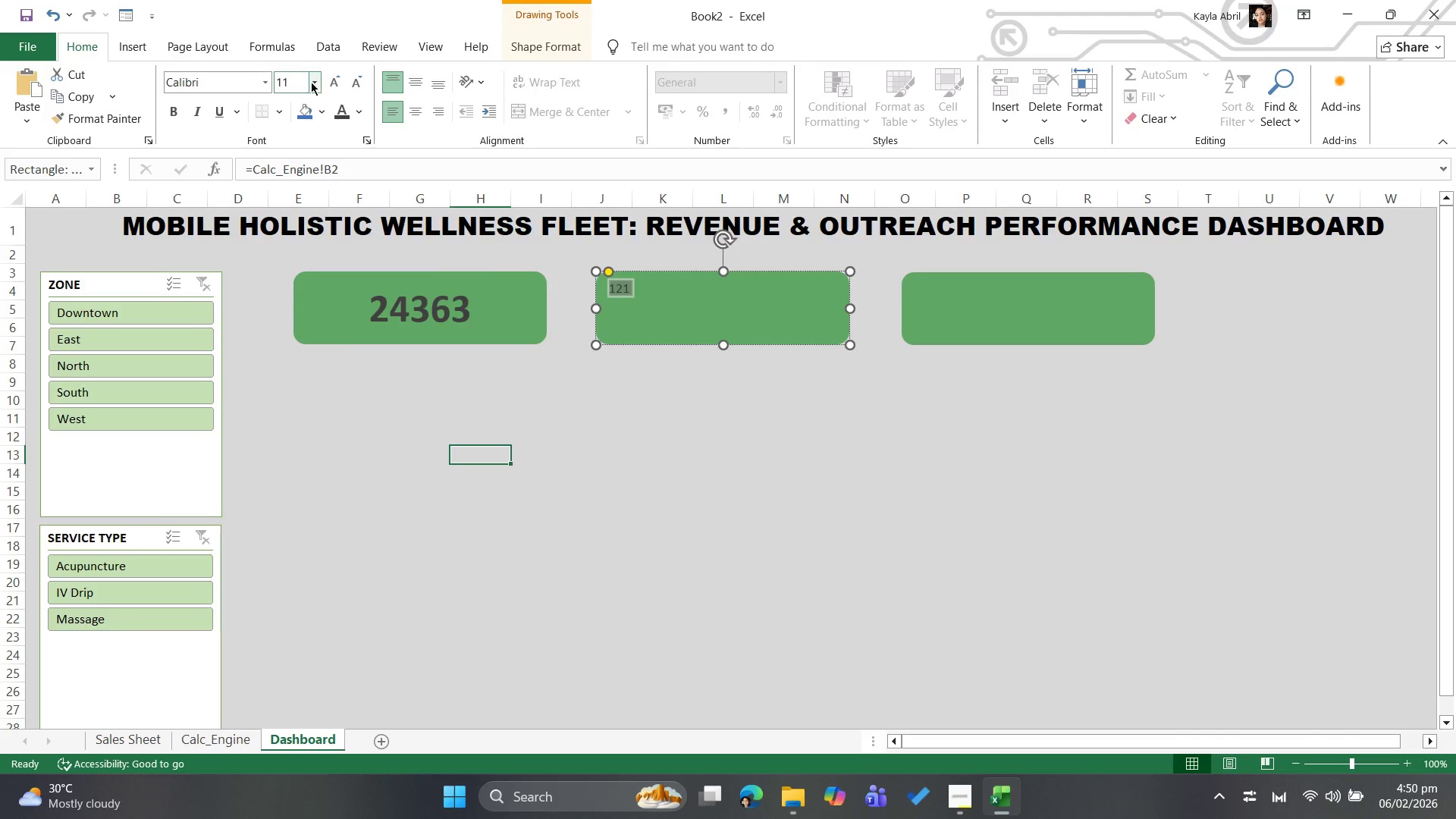 
left_click([315, 75])
 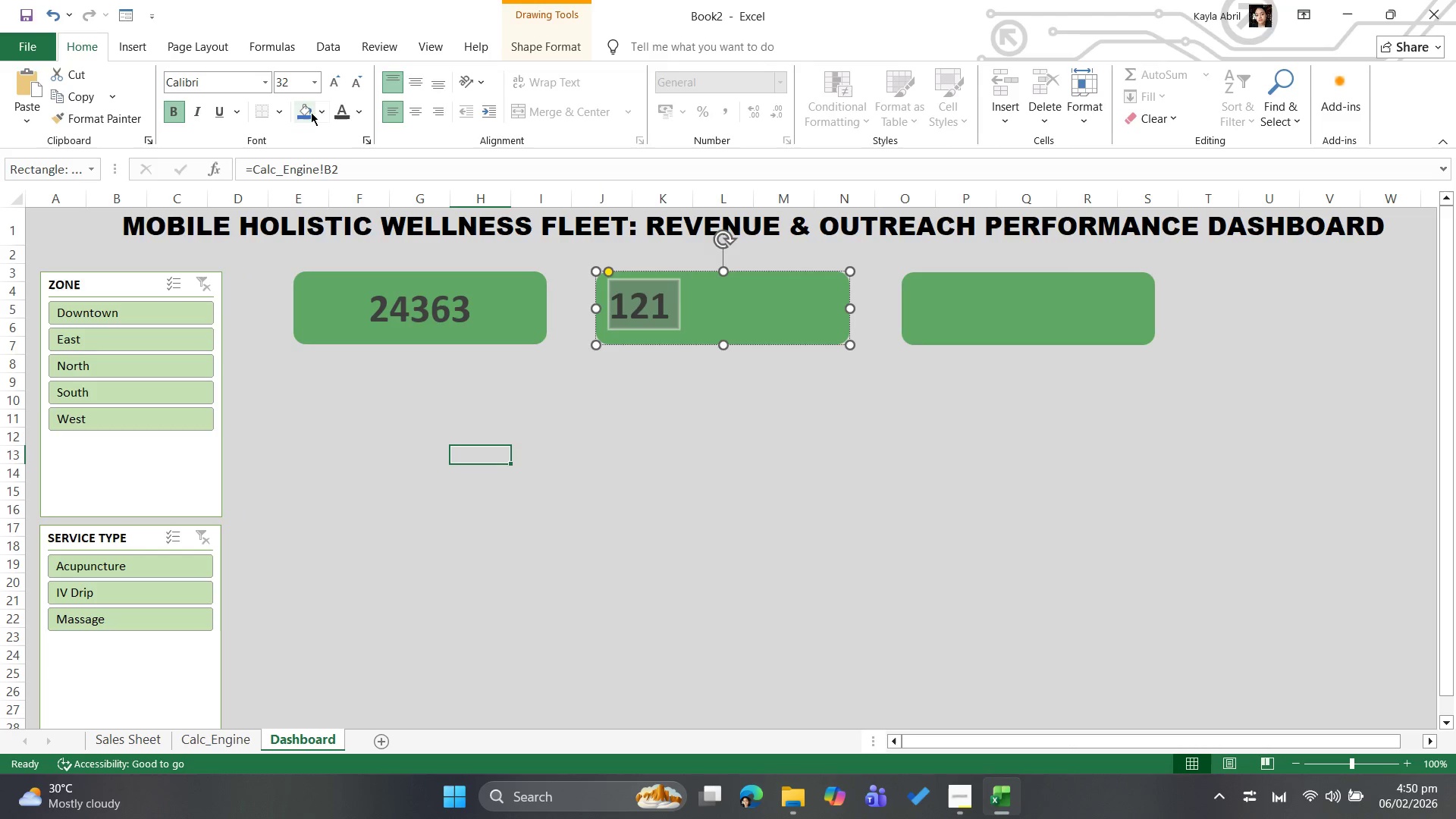 
wait(5.2)
 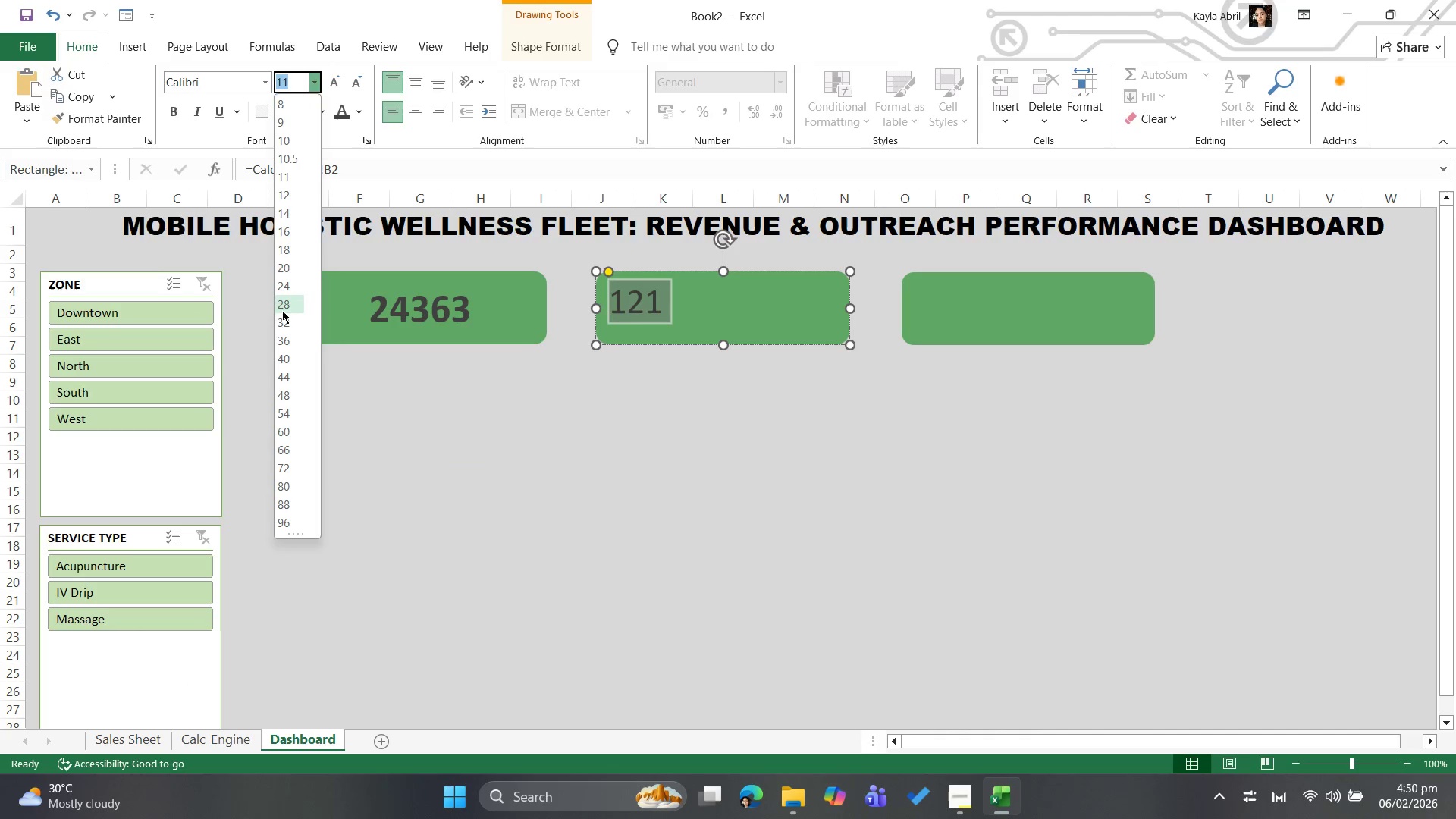 
left_click([343, 114])
 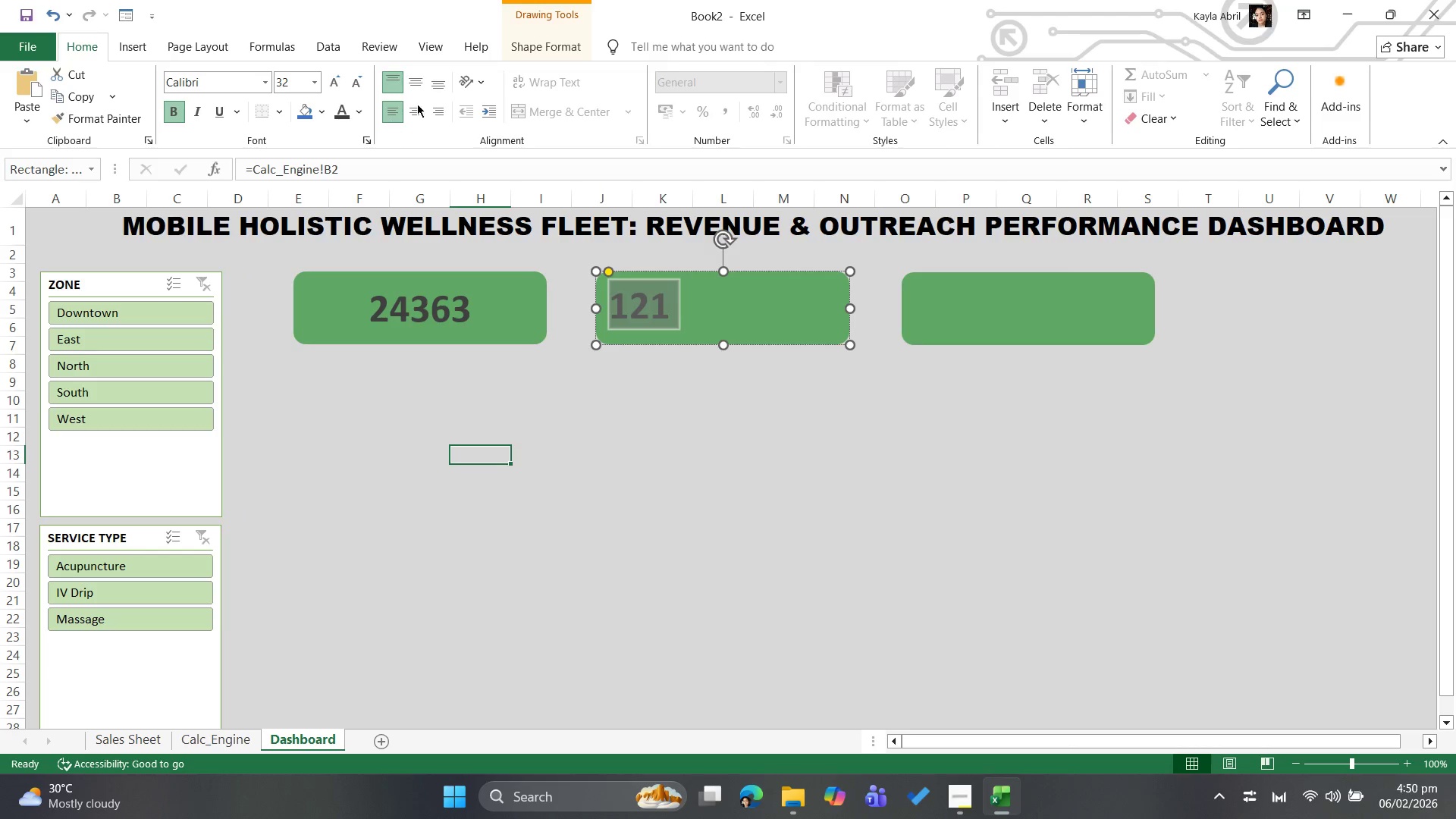 
left_click([411, 113])
 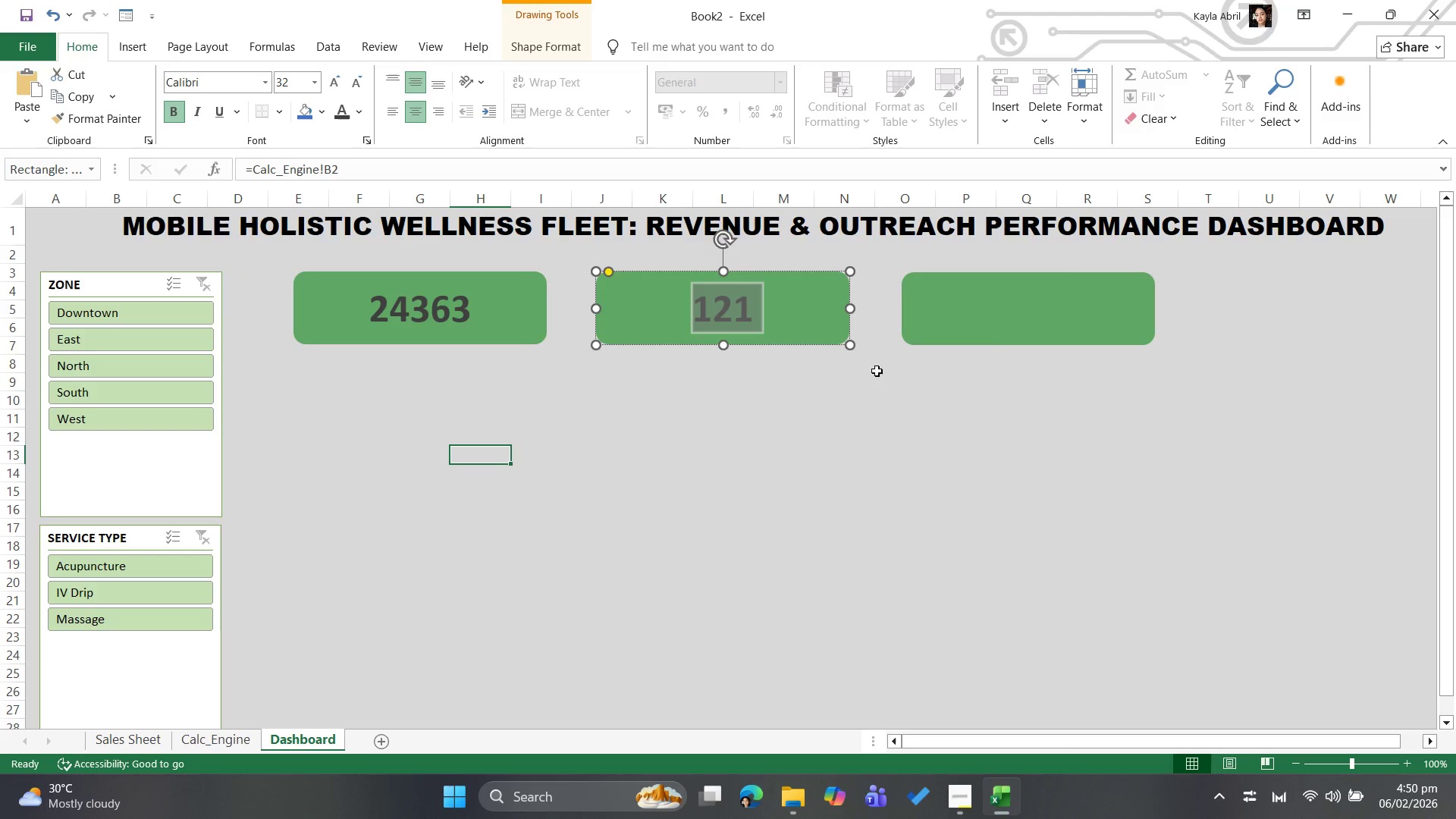 
left_click([1036, 309])
 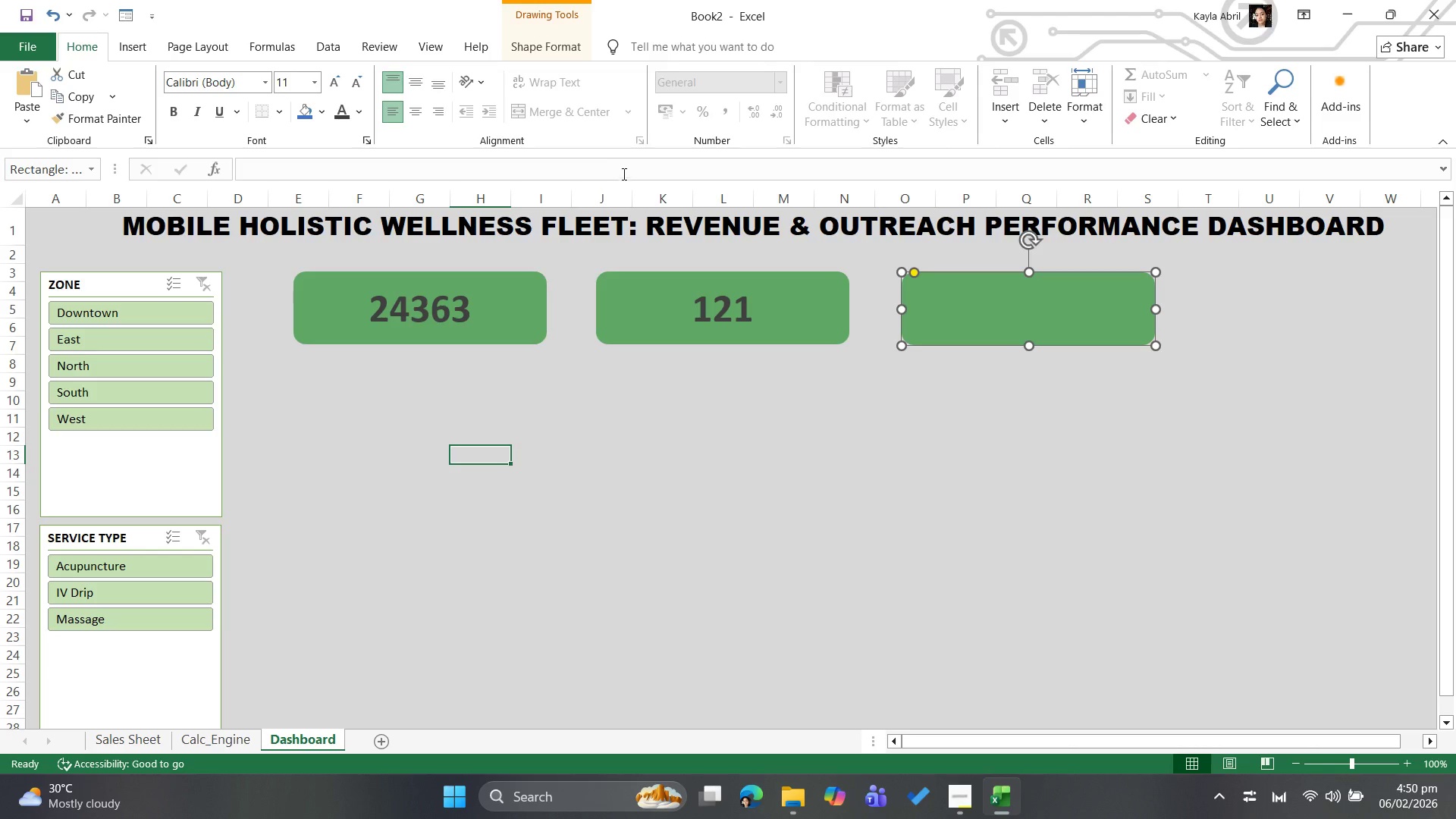 
key(Equal)
 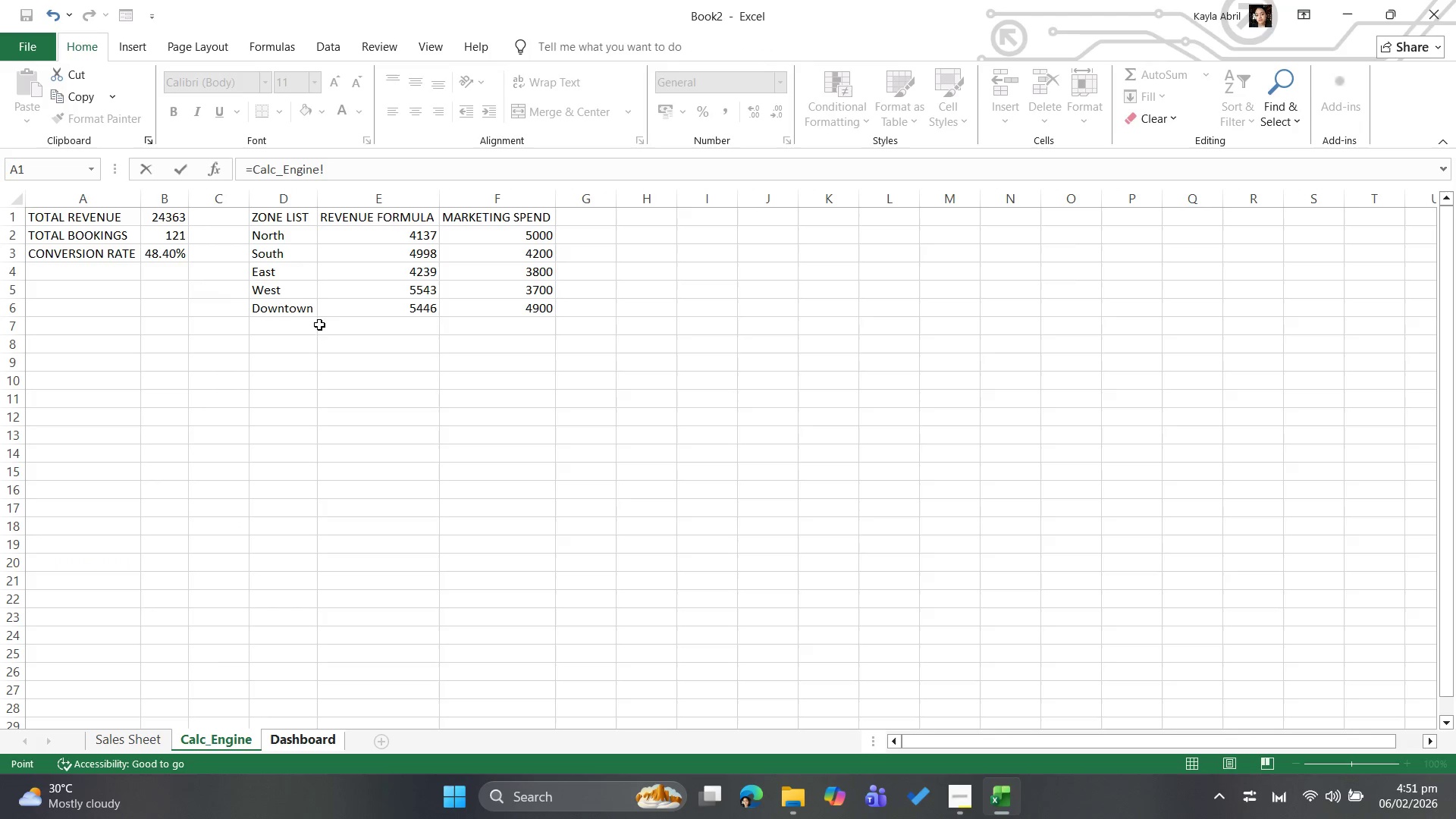 
left_click([178, 258])
 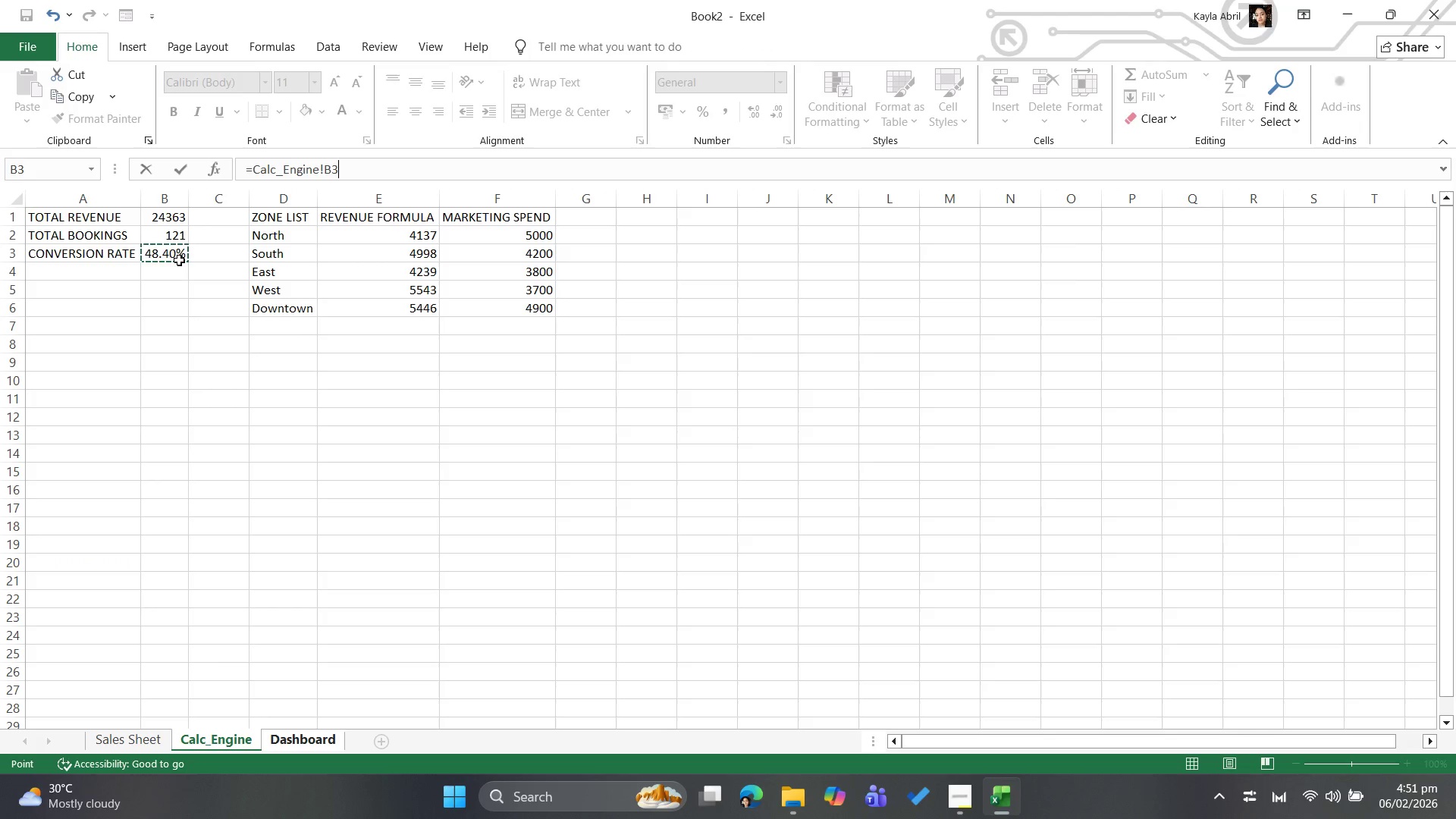 
key(Enter)
 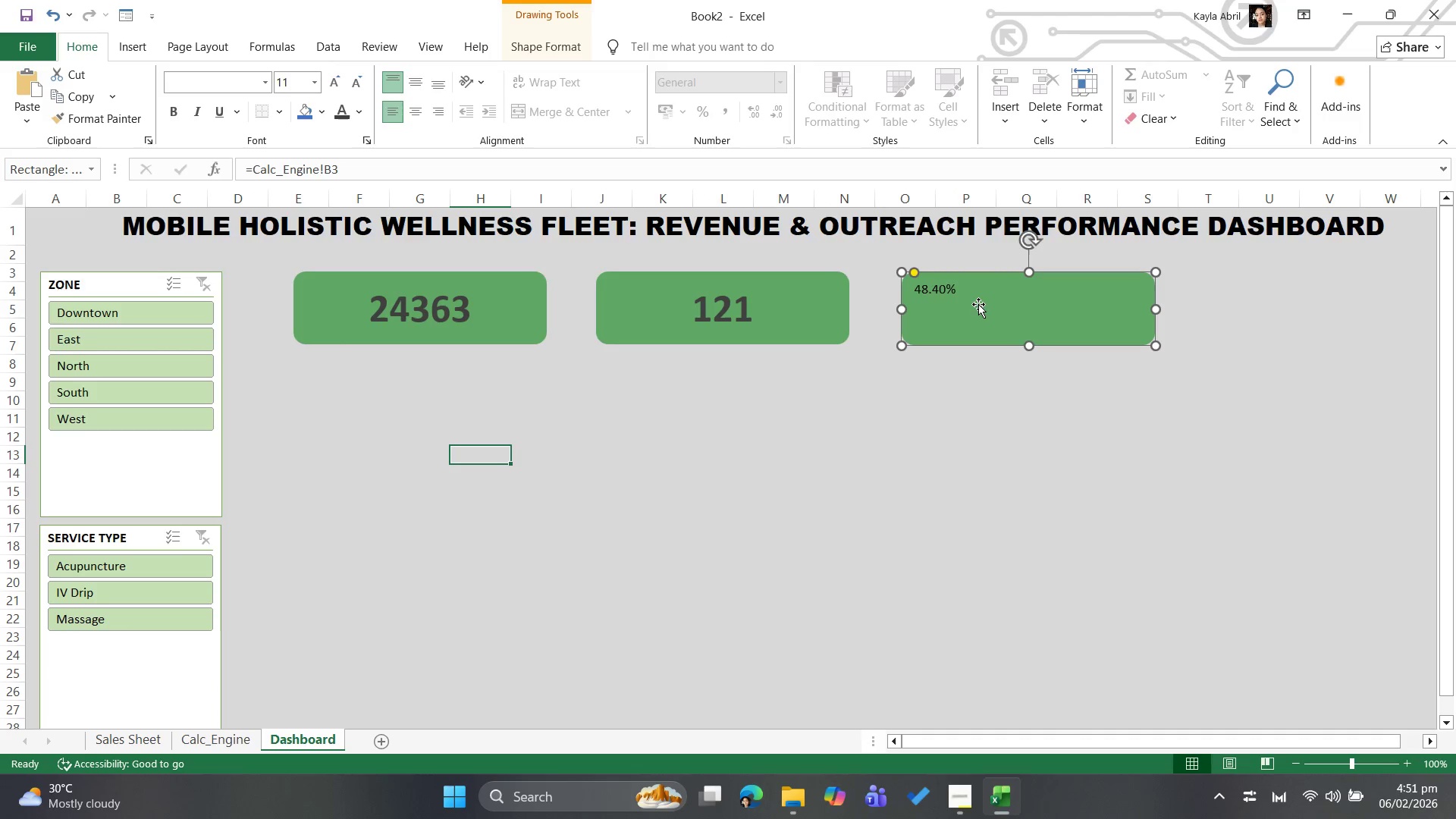 
double_click([966, 287])
 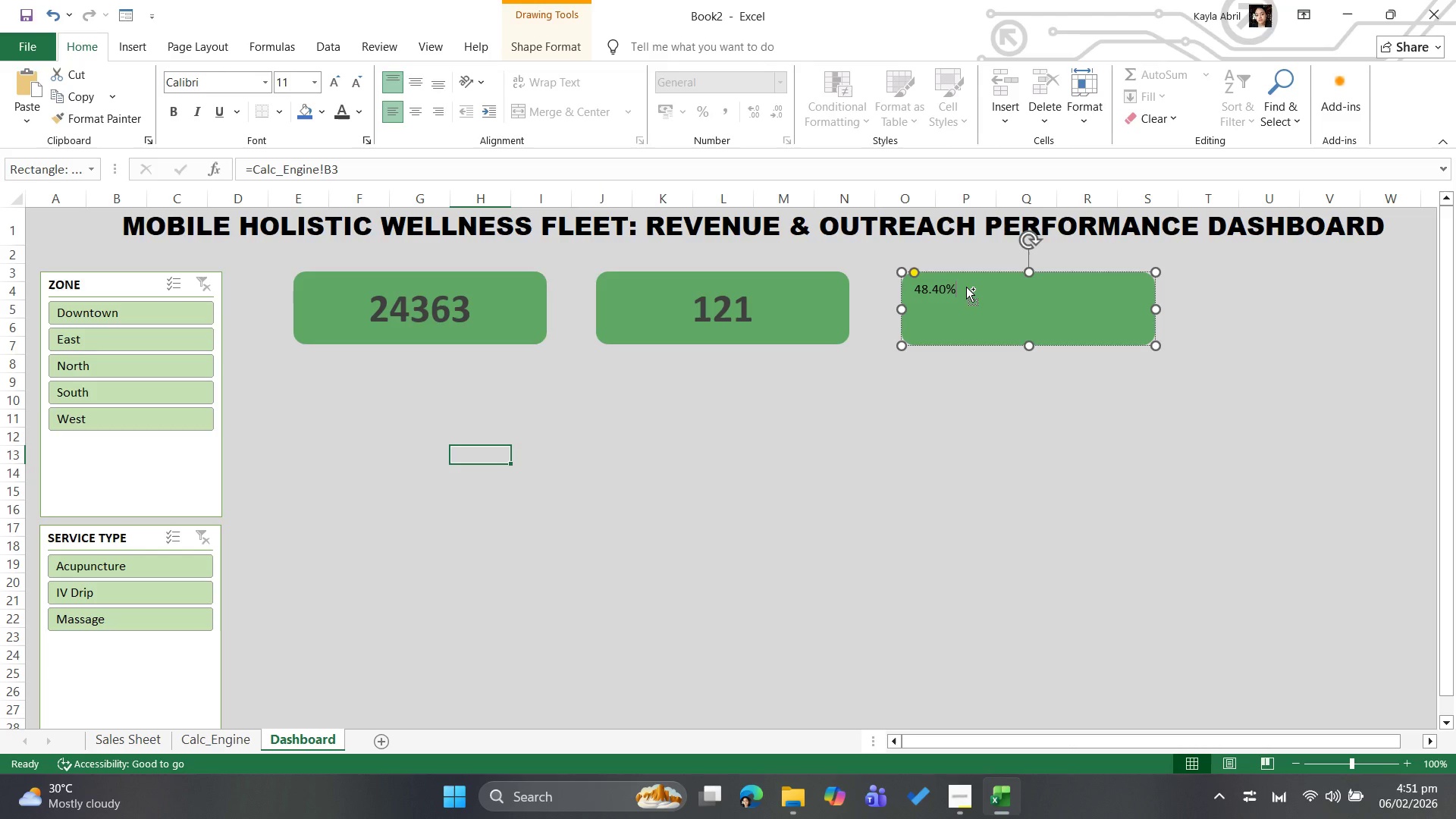 
key(Control+A)
 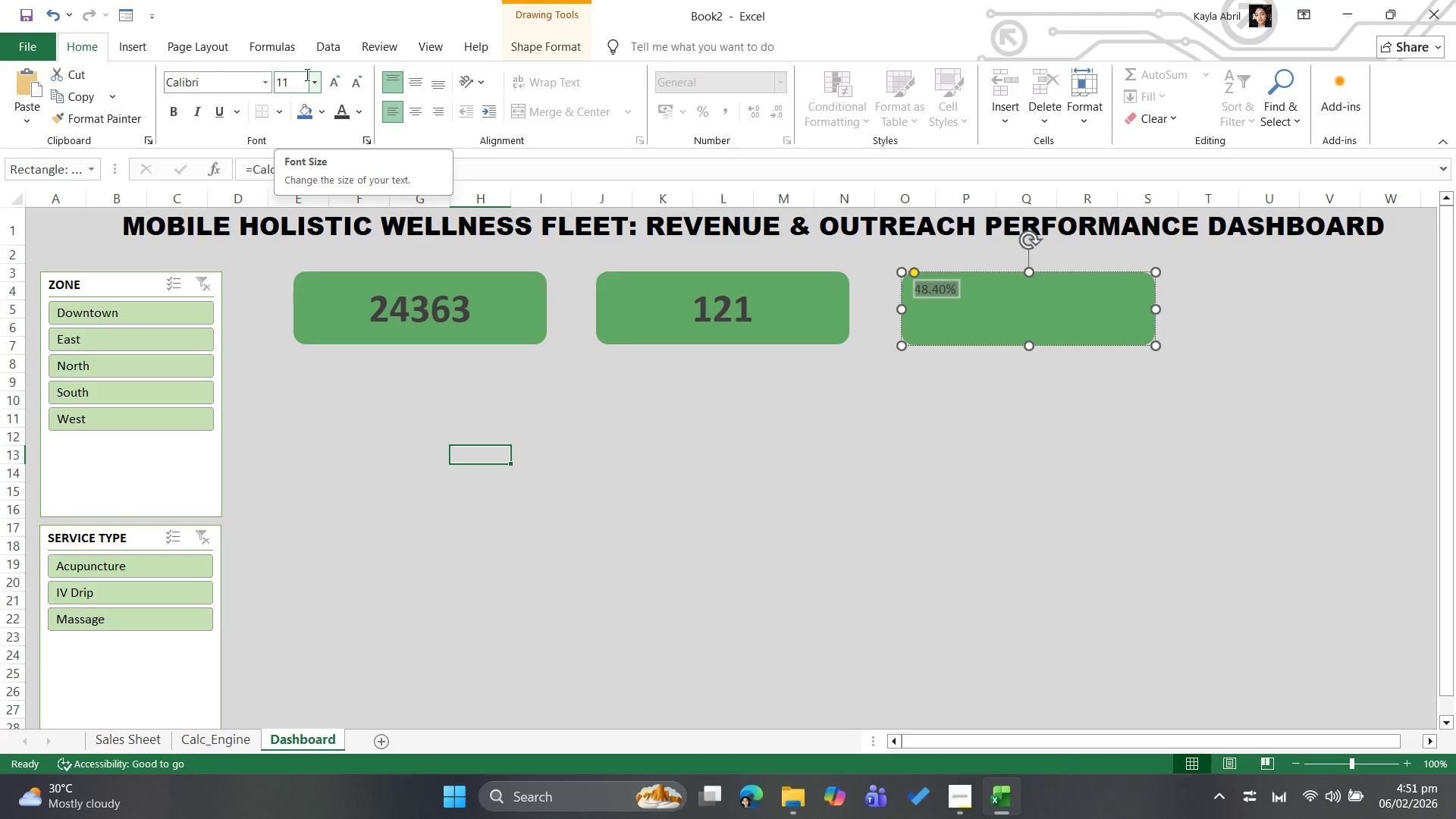 
left_click([311, 81])
 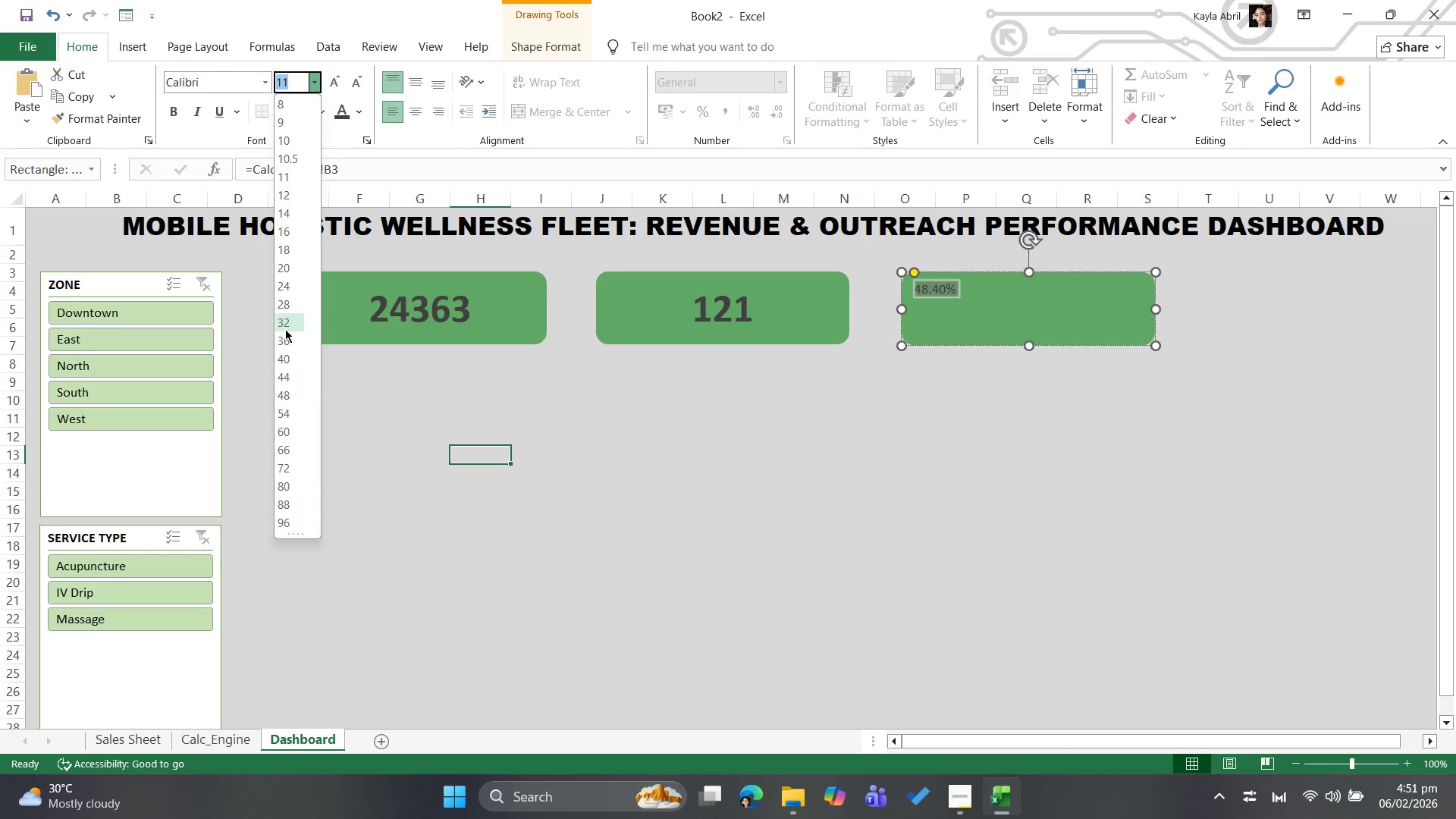 
left_click([293, 318])
 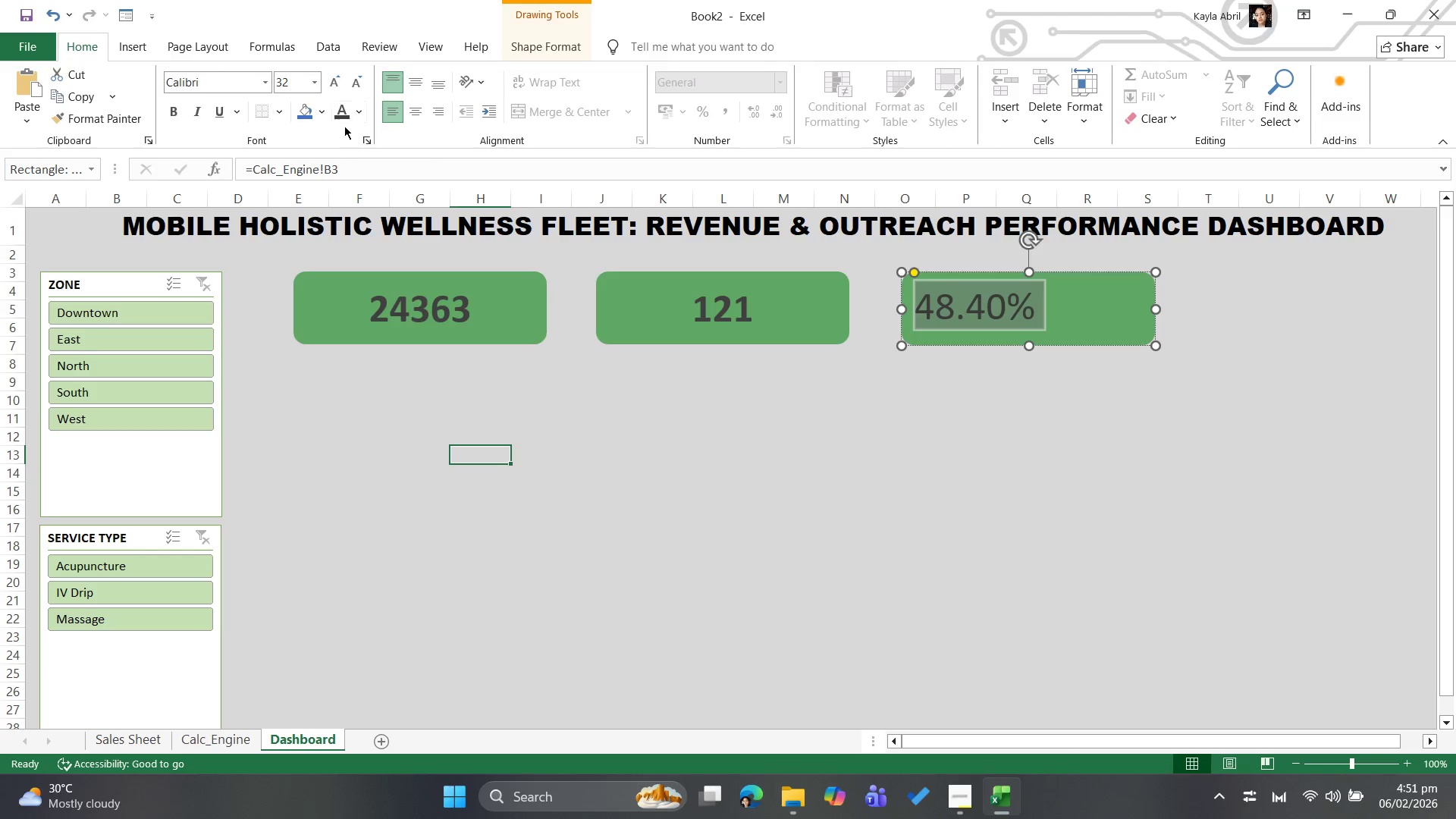 
left_click([340, 111])
 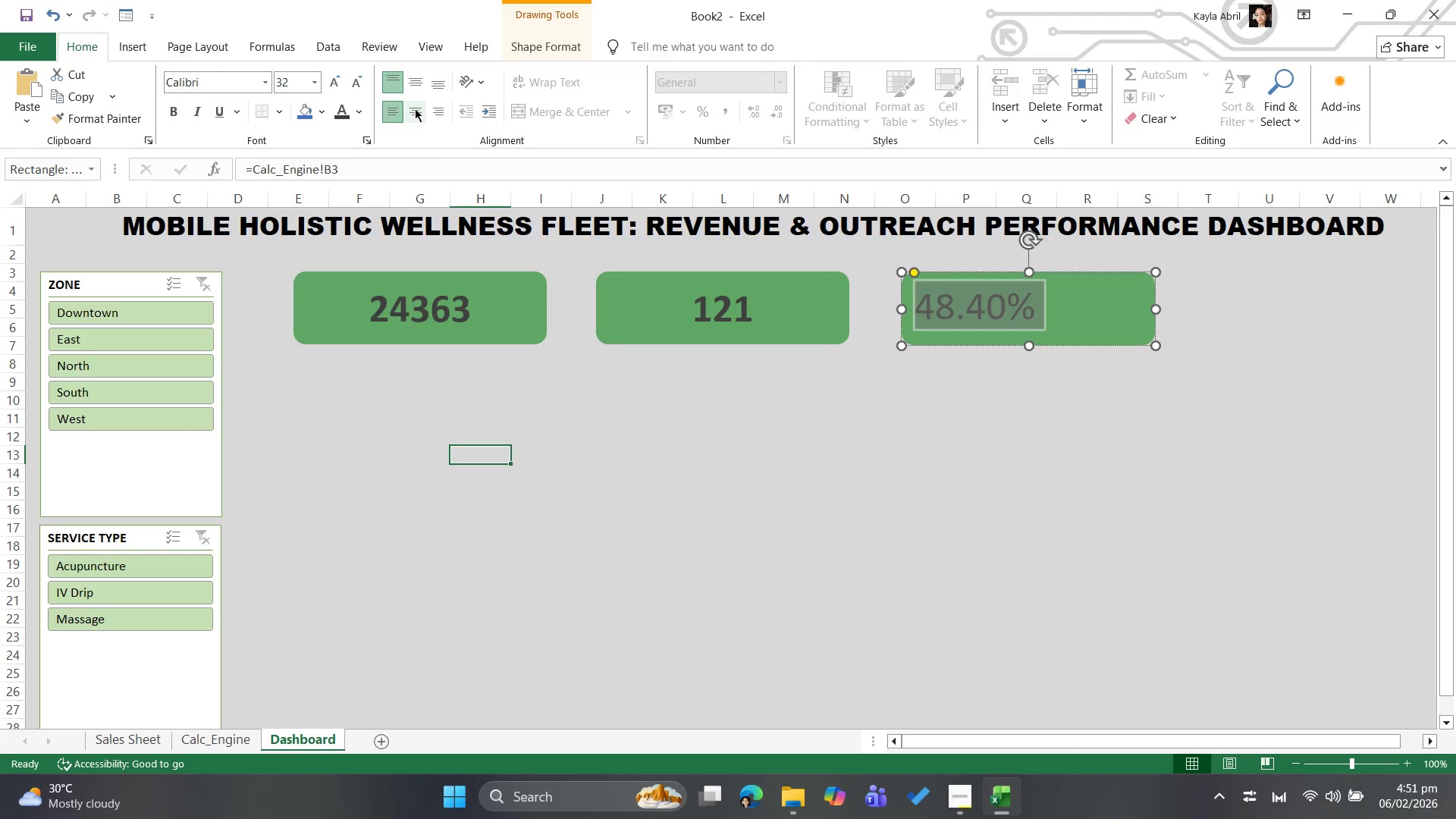 
left_click([416, 110])
 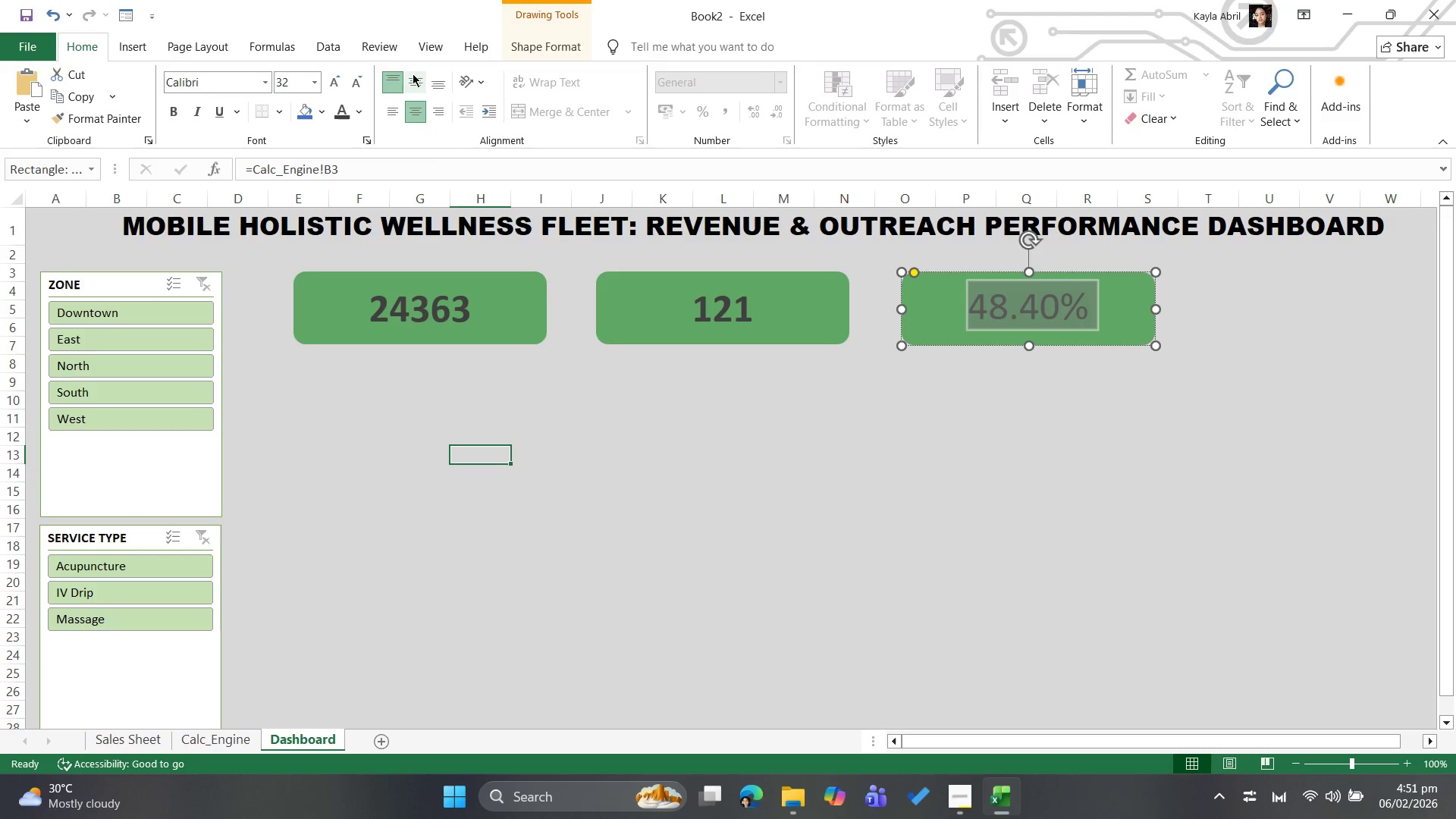 
left_click([413, 74])
 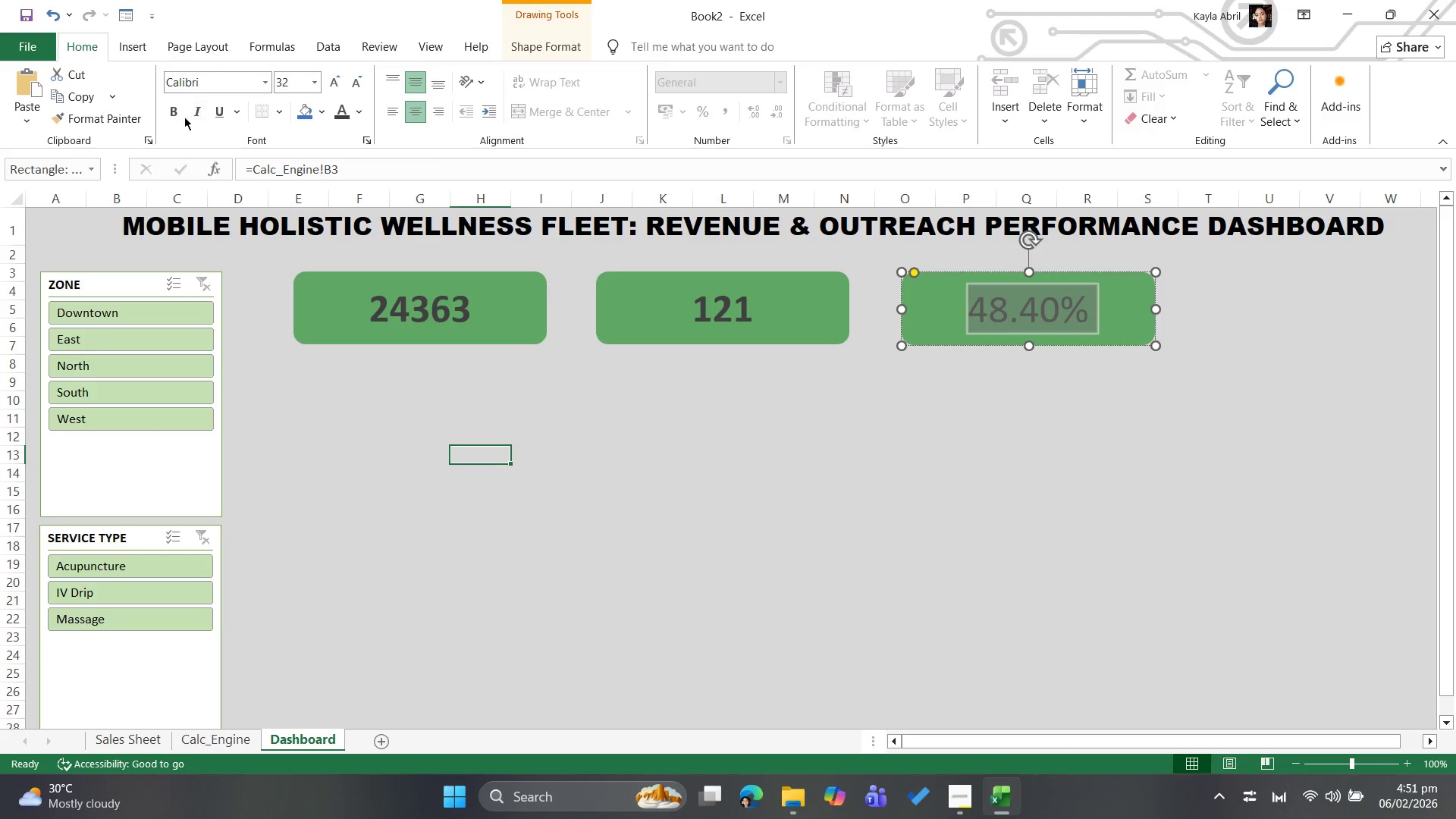 
left_click([172, 112])
 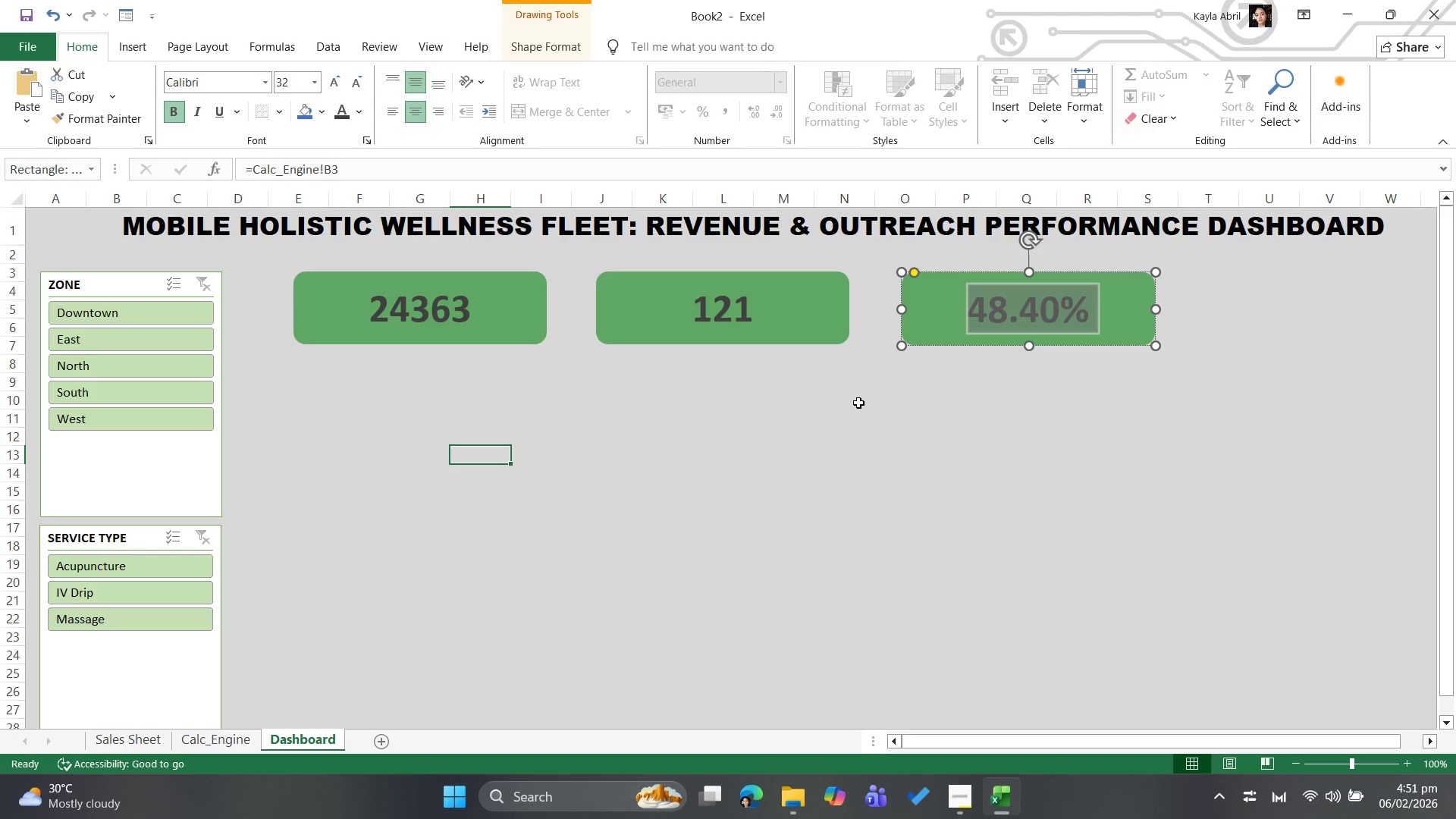 
left_click([865, 406])
 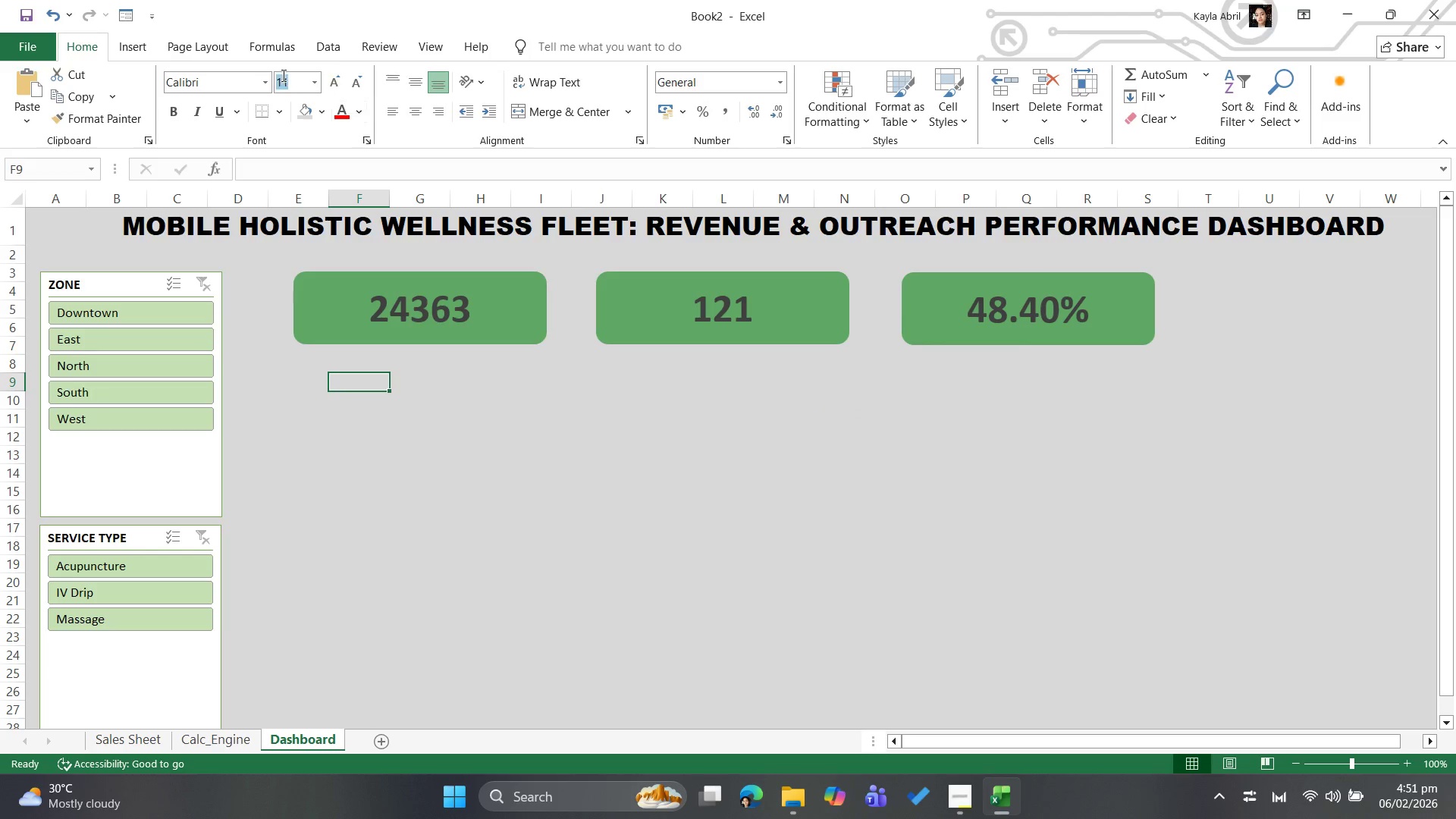 
left_click([133, 47])
 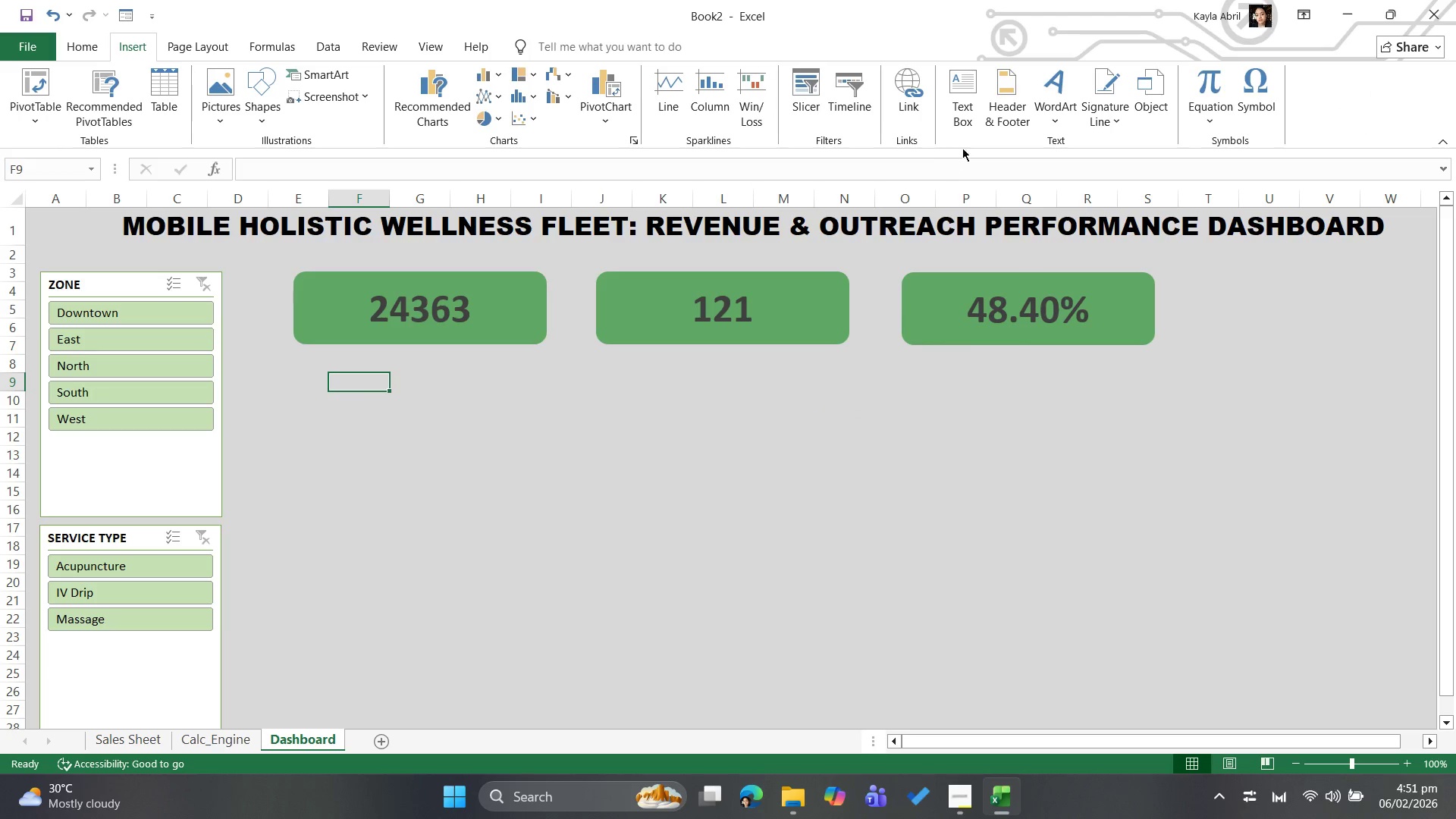 
left_click([965, 111])
 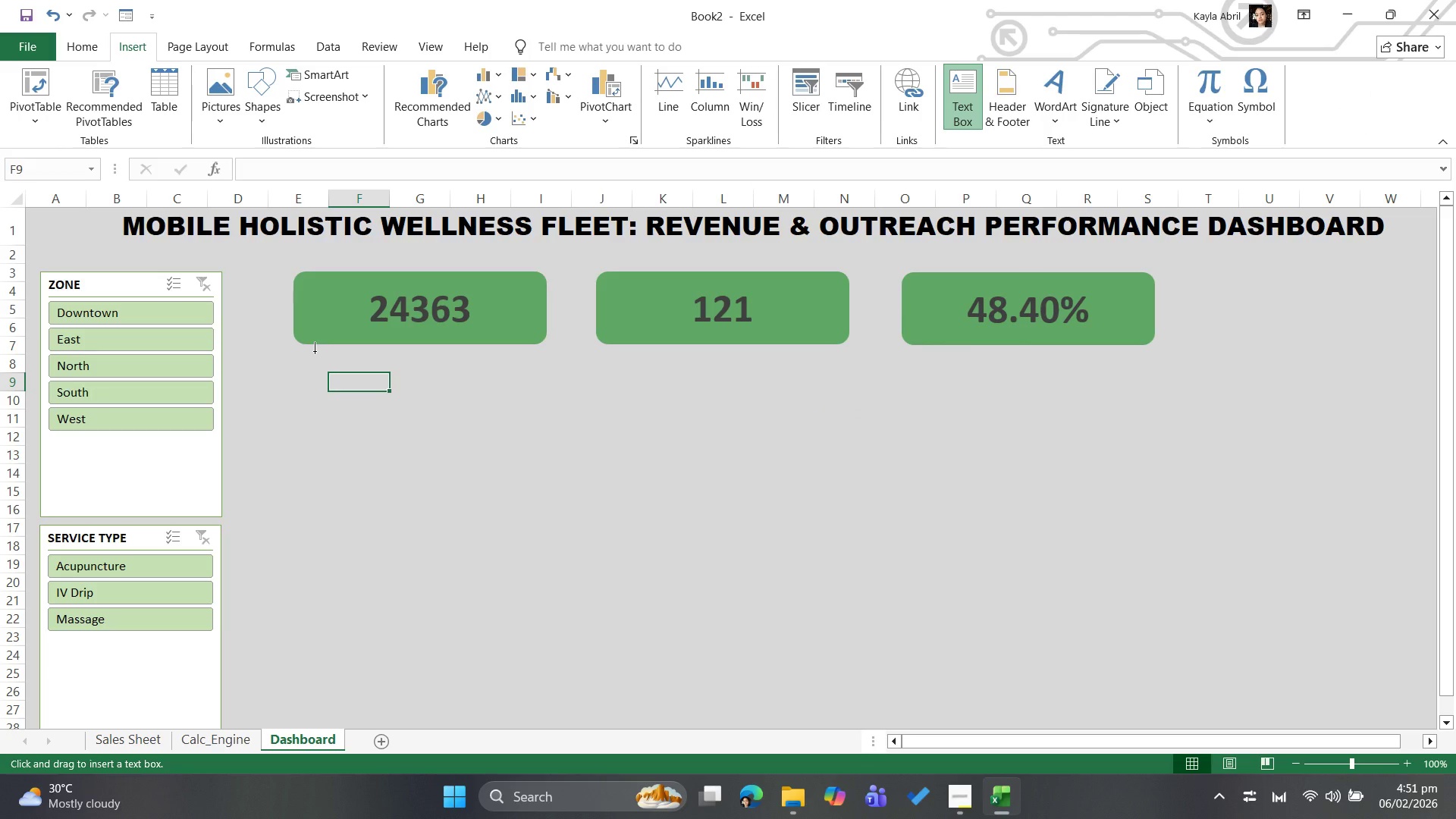 
wait(11.61)
 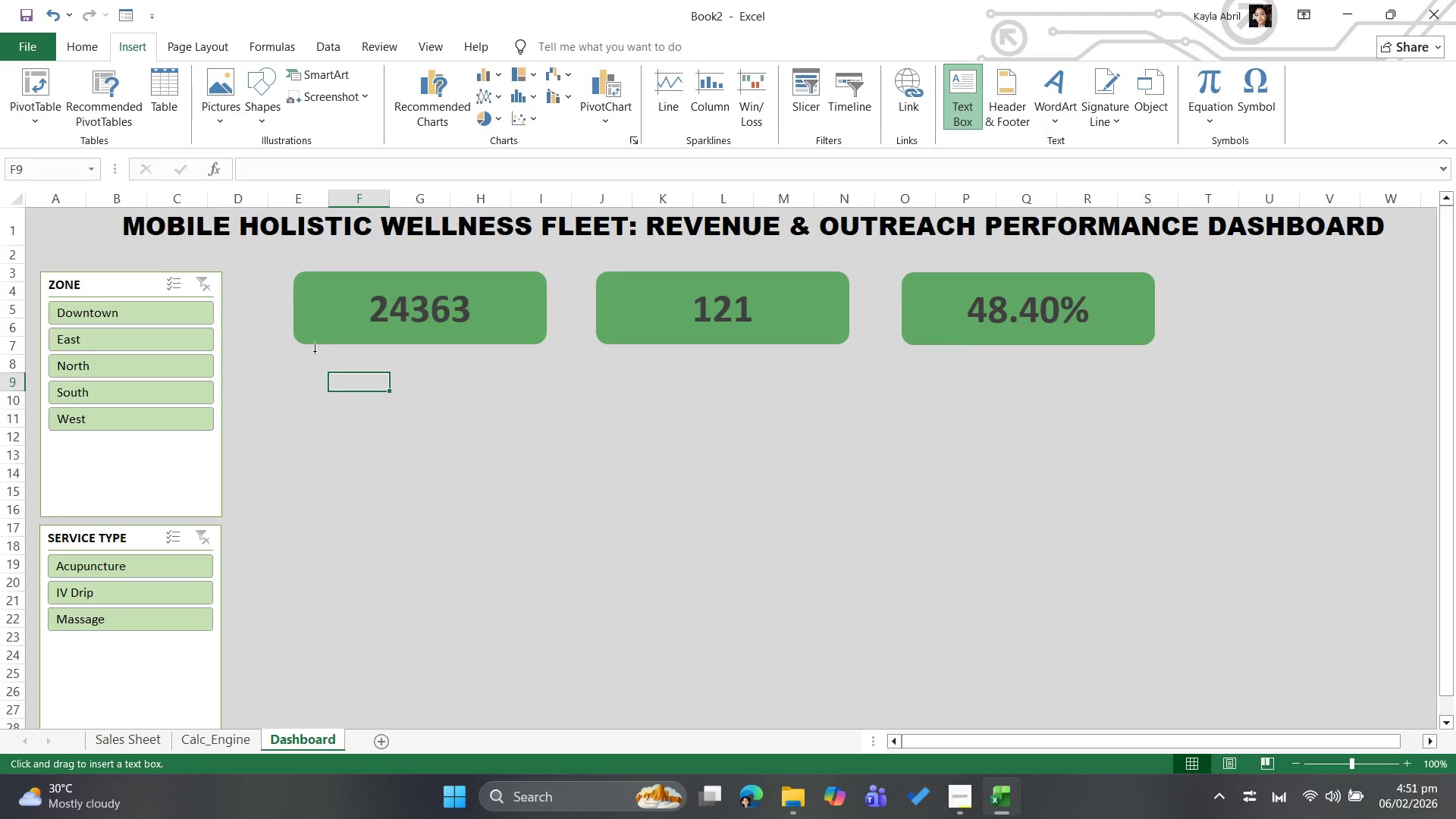 
left_click_drag(start_coordinate=[315, 351], to_coordinate=[516, 394])
 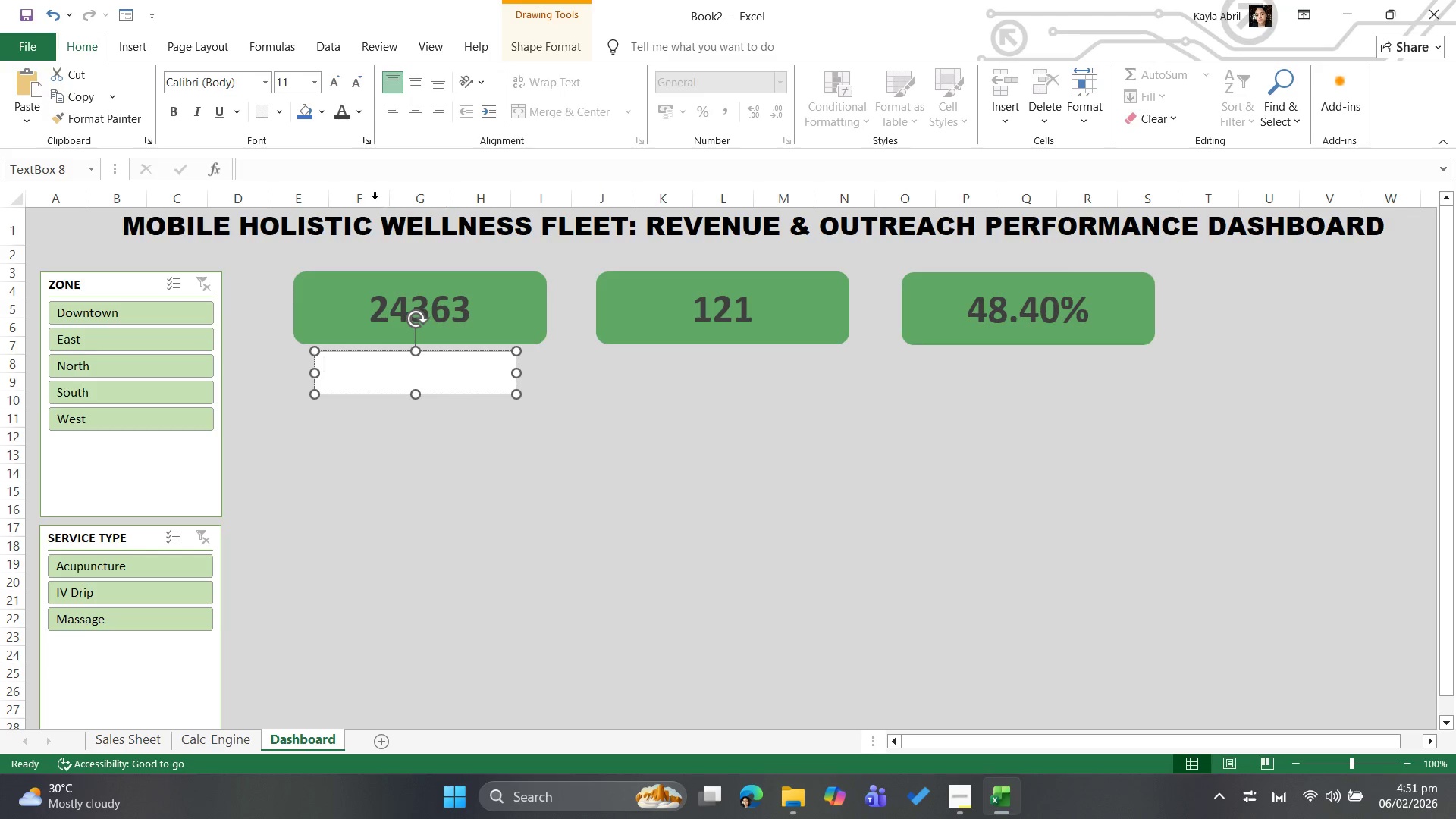 
wait(13.8)
 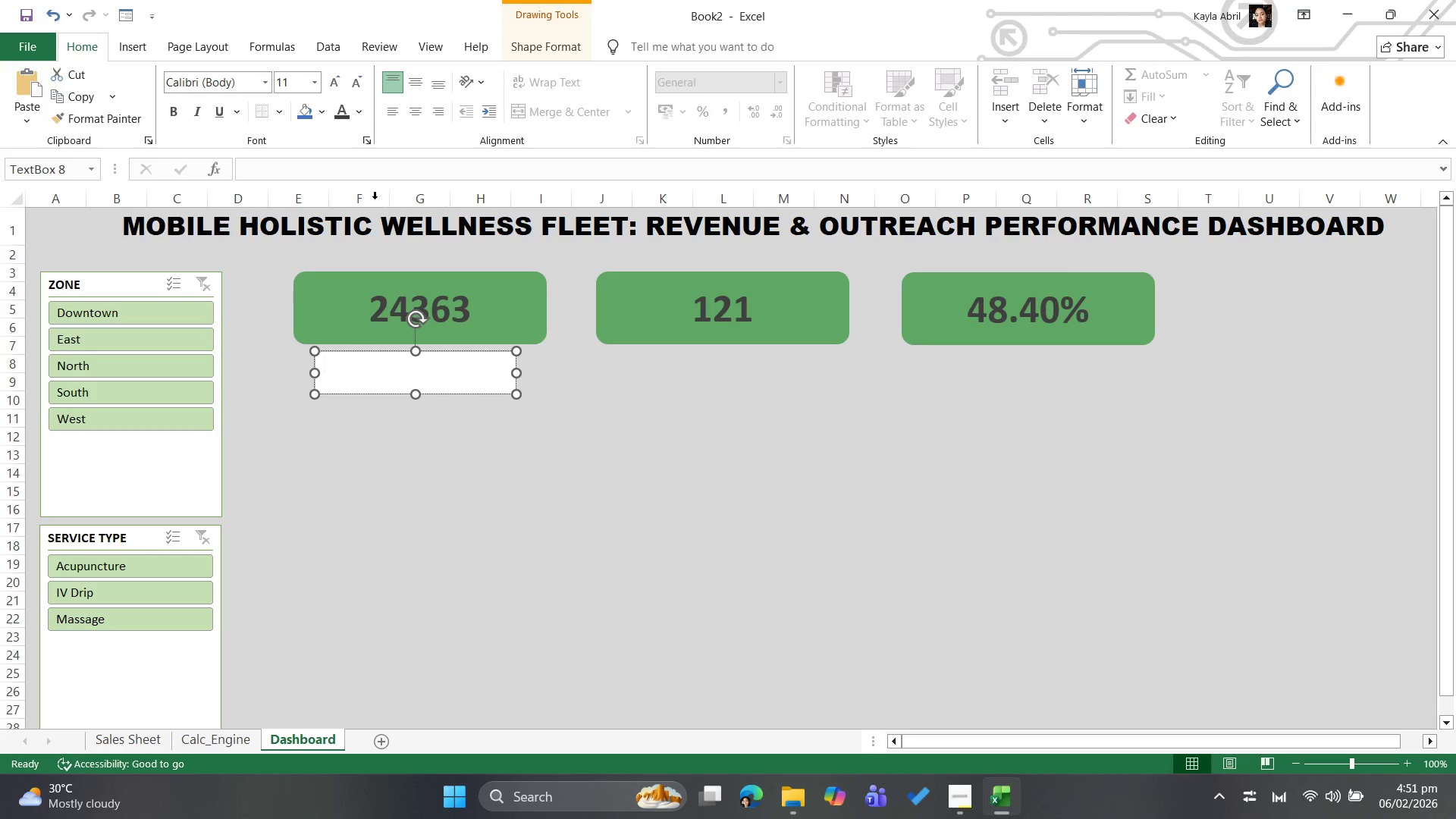 
left_click_drag(start_coordinate=[468, 394], to_coordinate=[482, 285])
 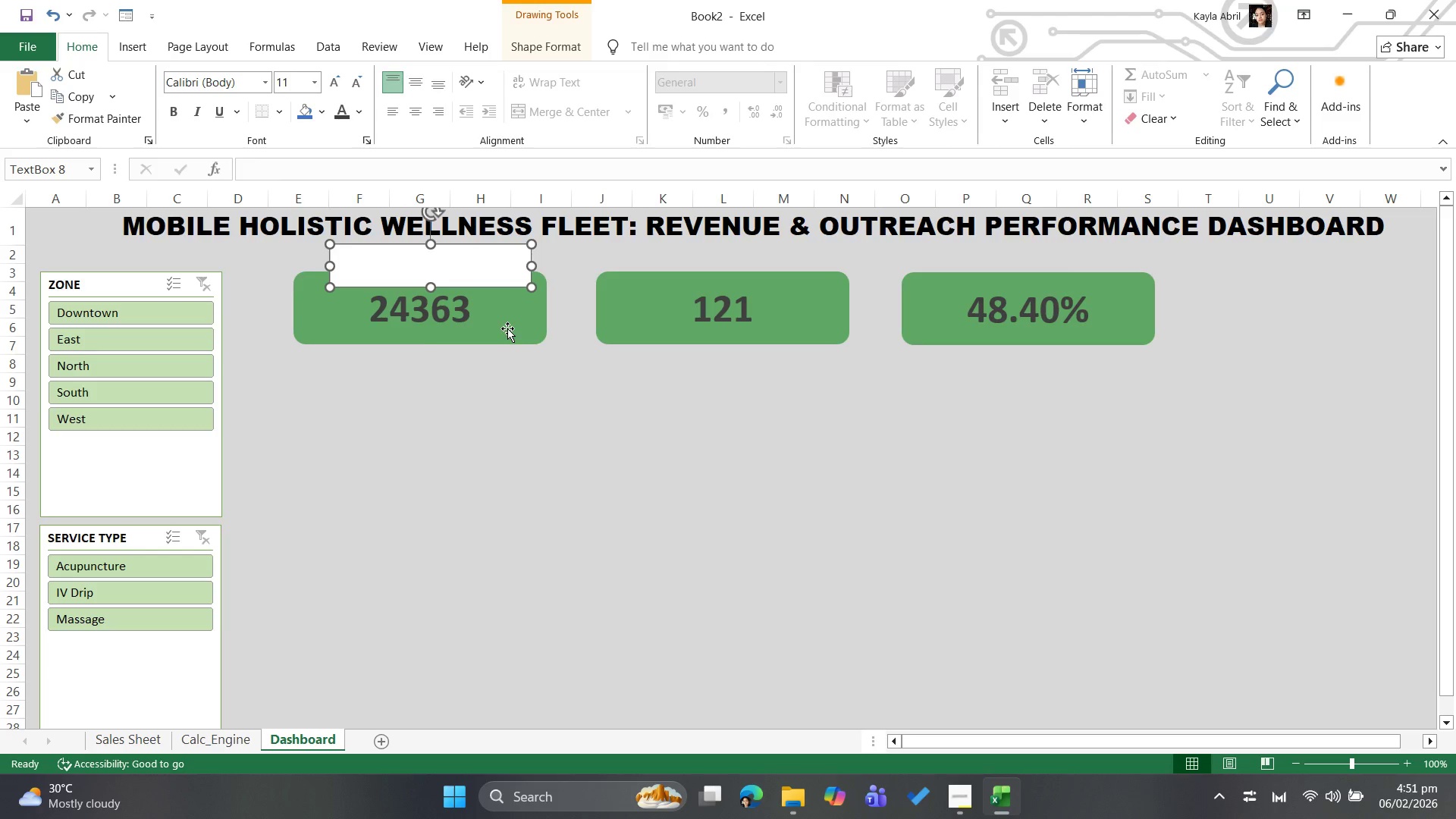 
left_click_drag(start_coordinate=[510, 327], to_coordinate=[515, 353])
 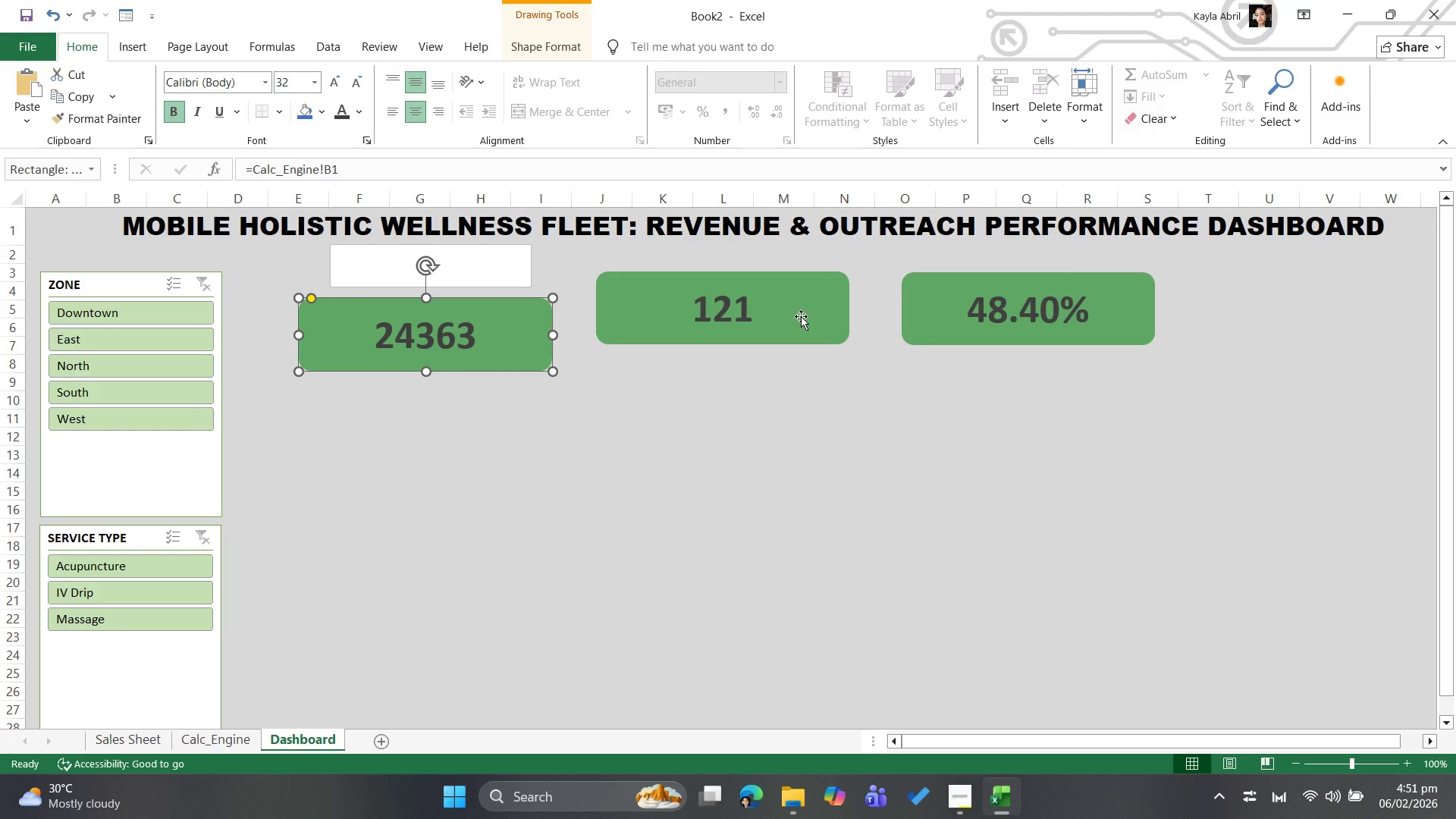 
left_click_drag(start_coordinate=[800, 318], to_coordinate=[804, 347])
 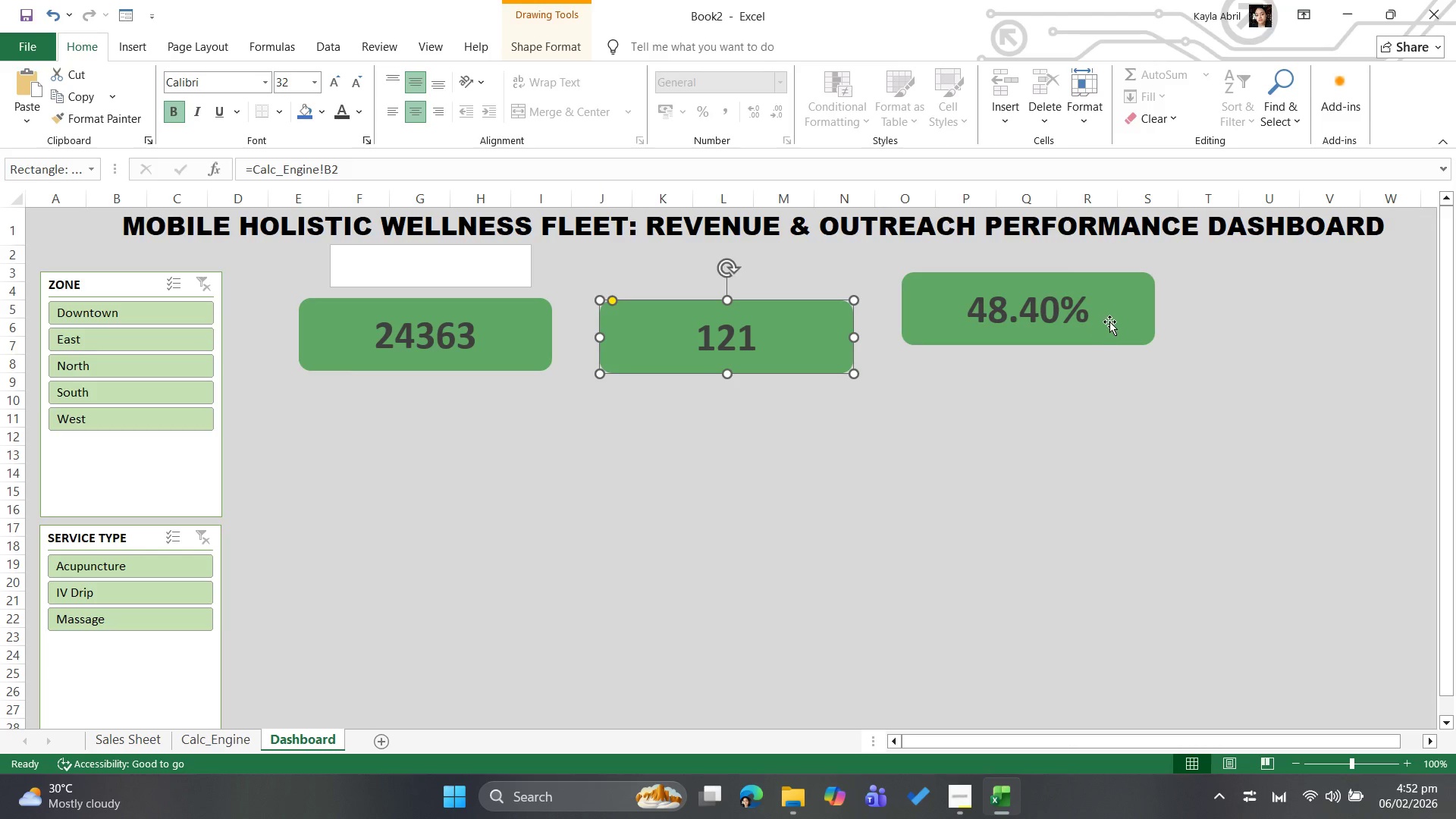 
left_click_drag(start_coordinate=[1110, 319], to_coordinate=[1130, 363])
 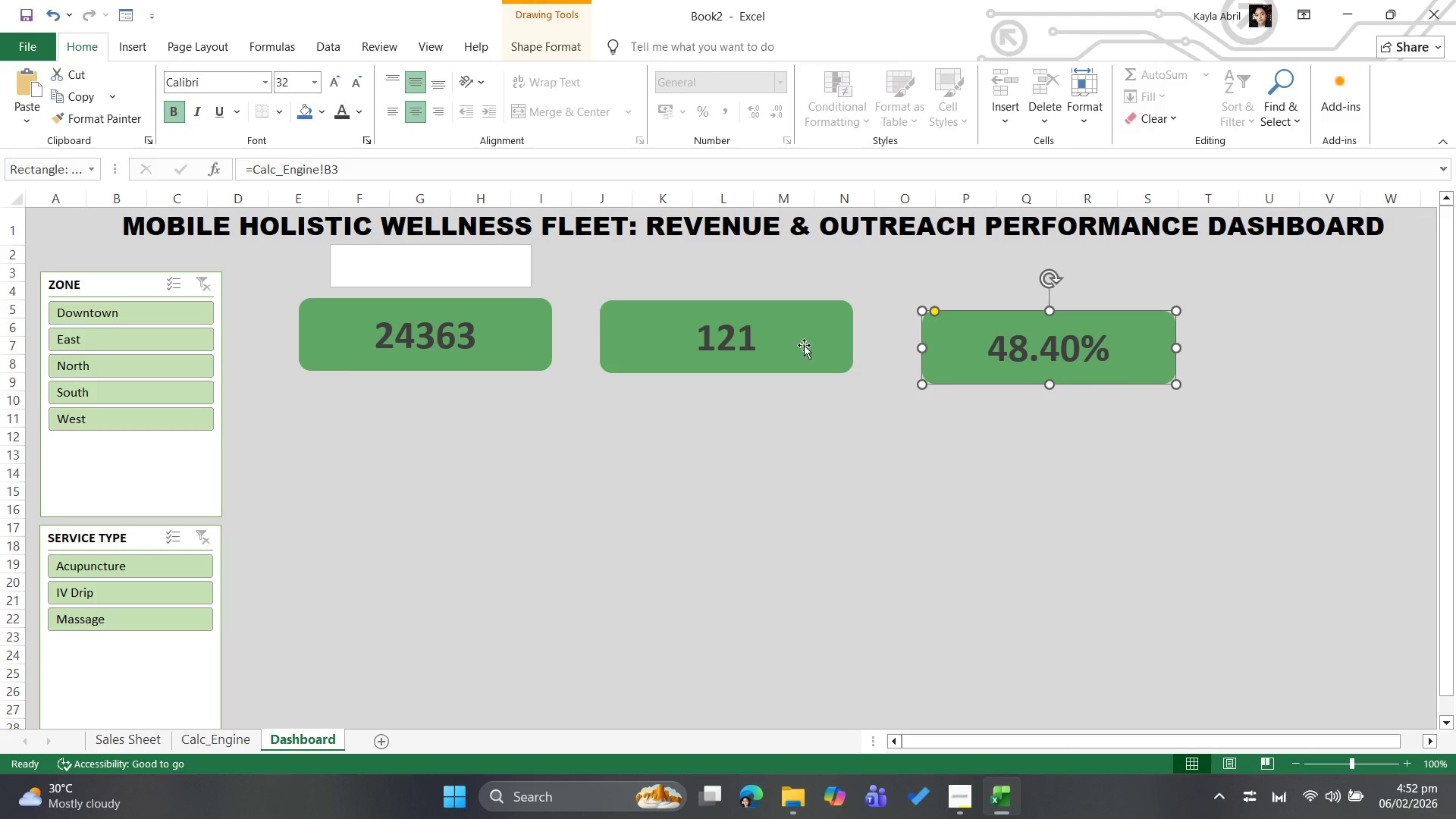 
left_click_drag(start_coordinate=[821, 337], to_coordinate=[829, 349])
 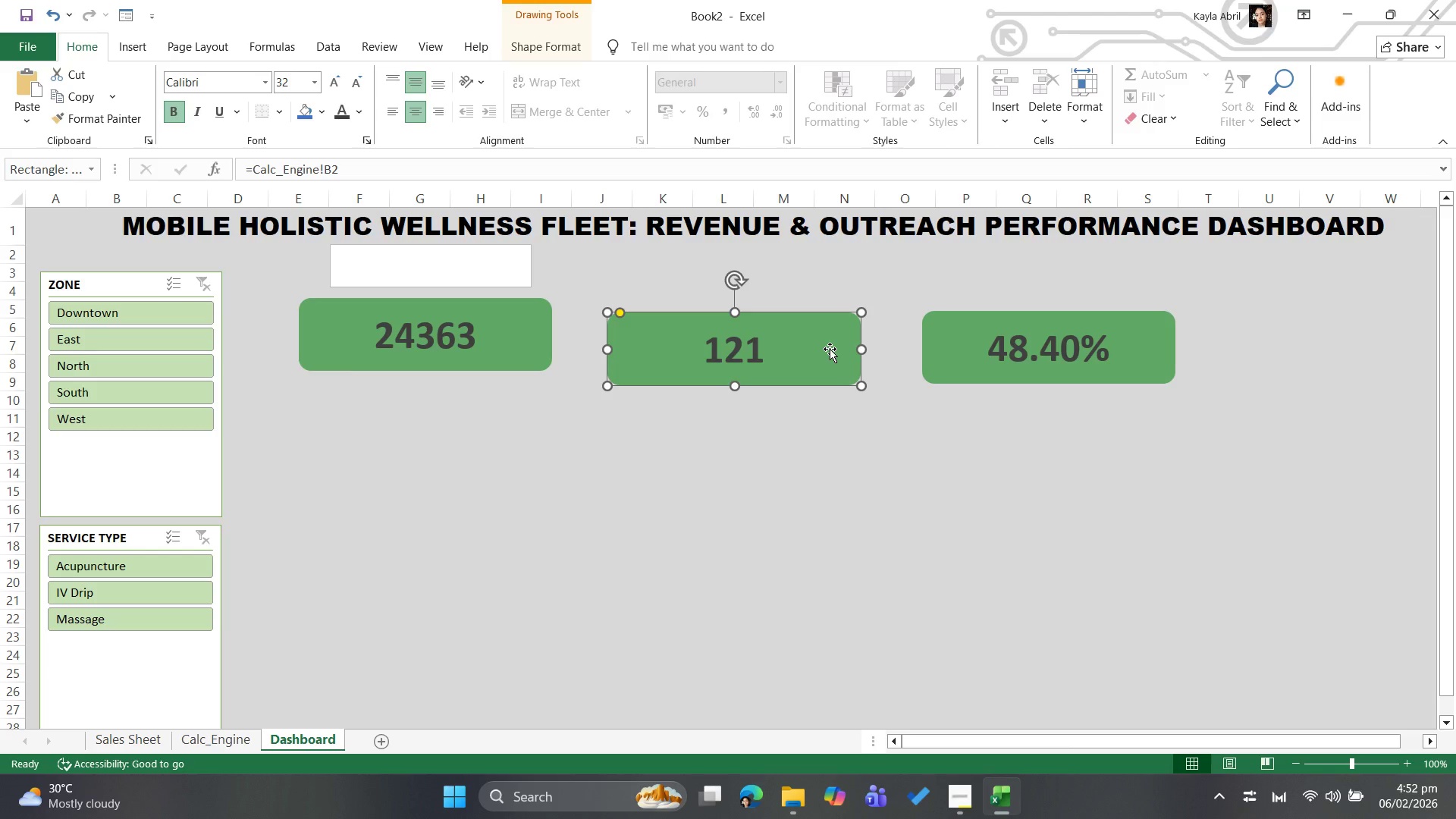 
key(ArrowUp)
 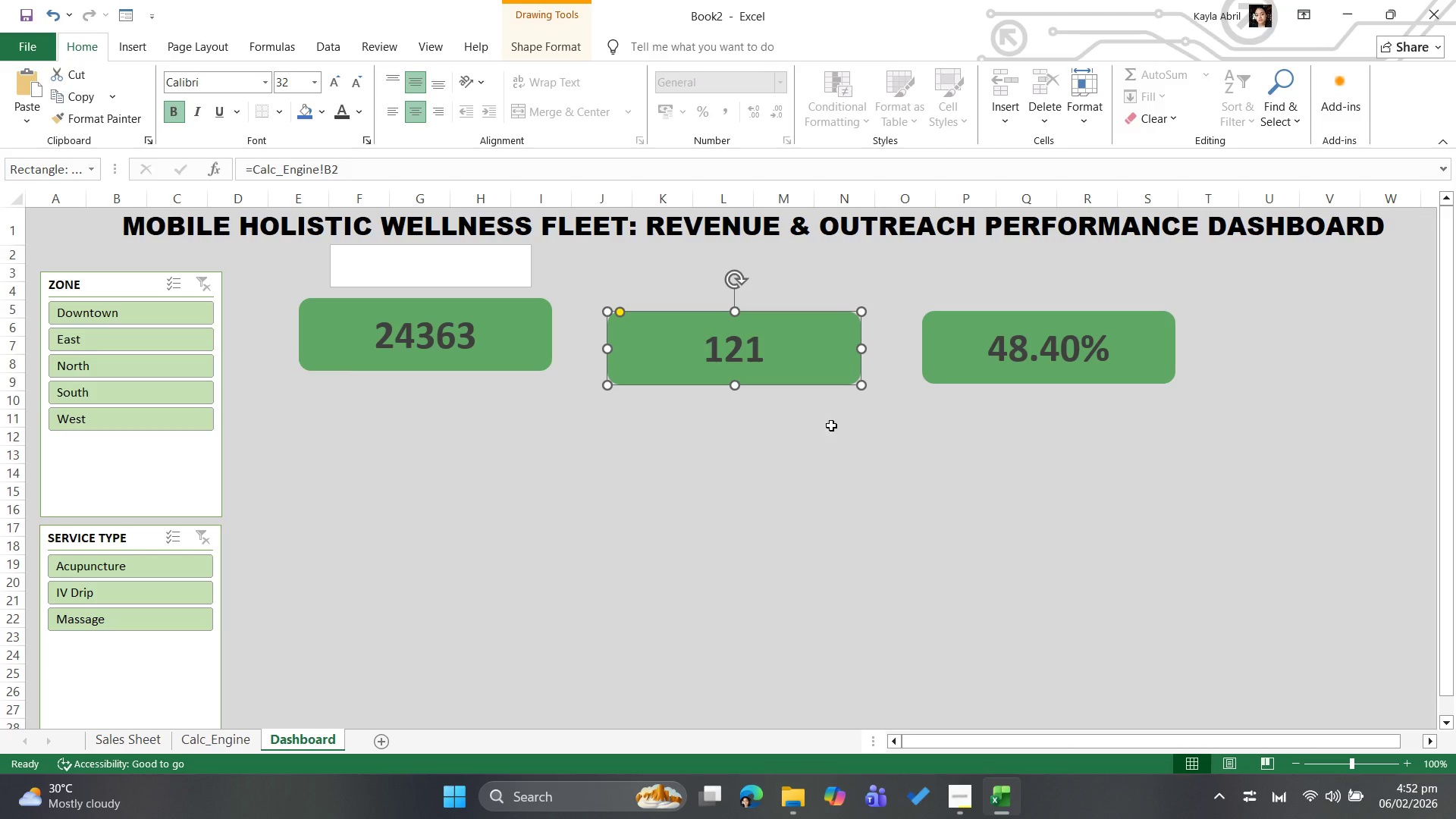 
key(ArrowUp)
 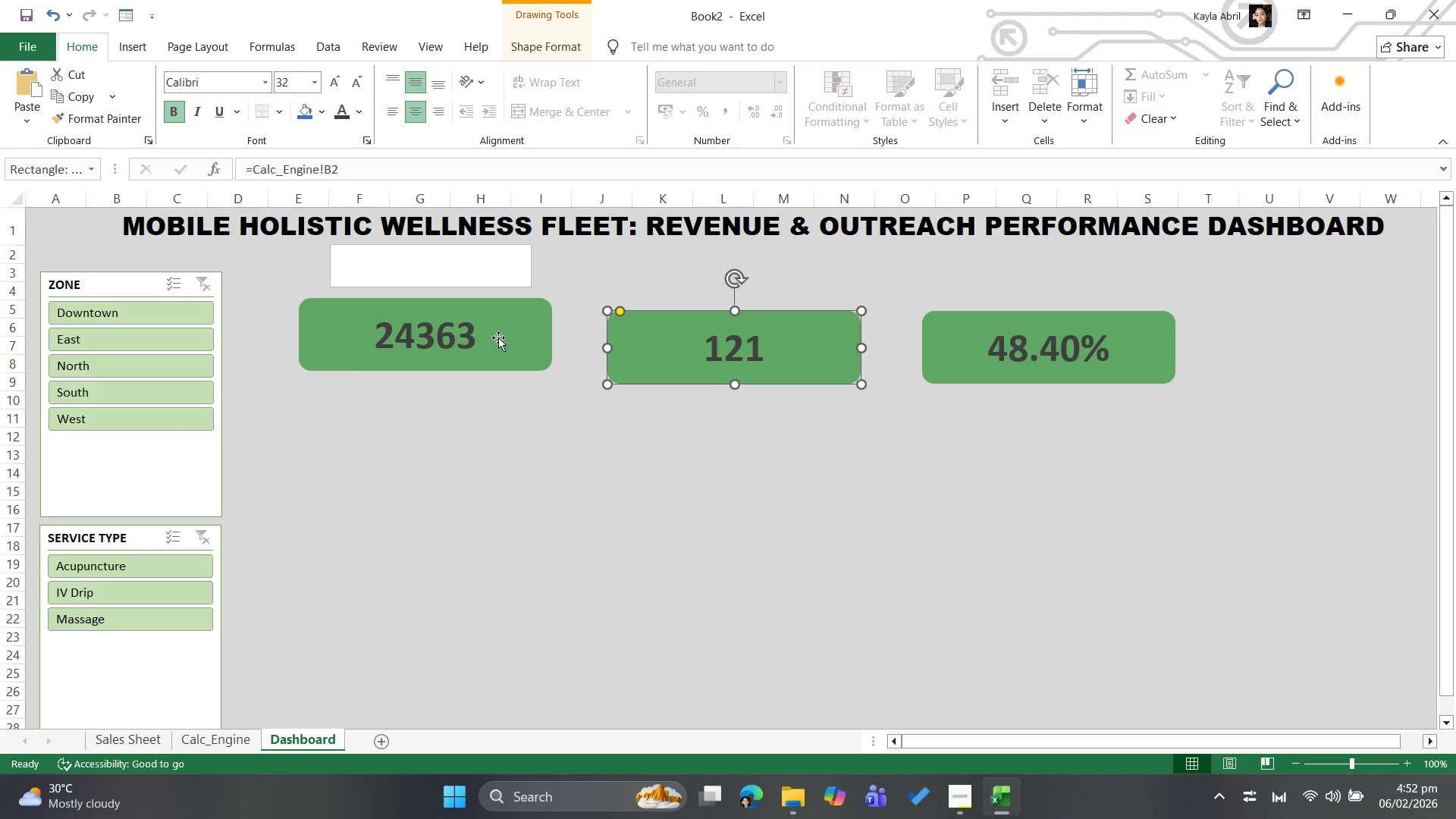 
left_click_drag(start_coordinate=[505, 340], to_coordinate=[502, 353])
 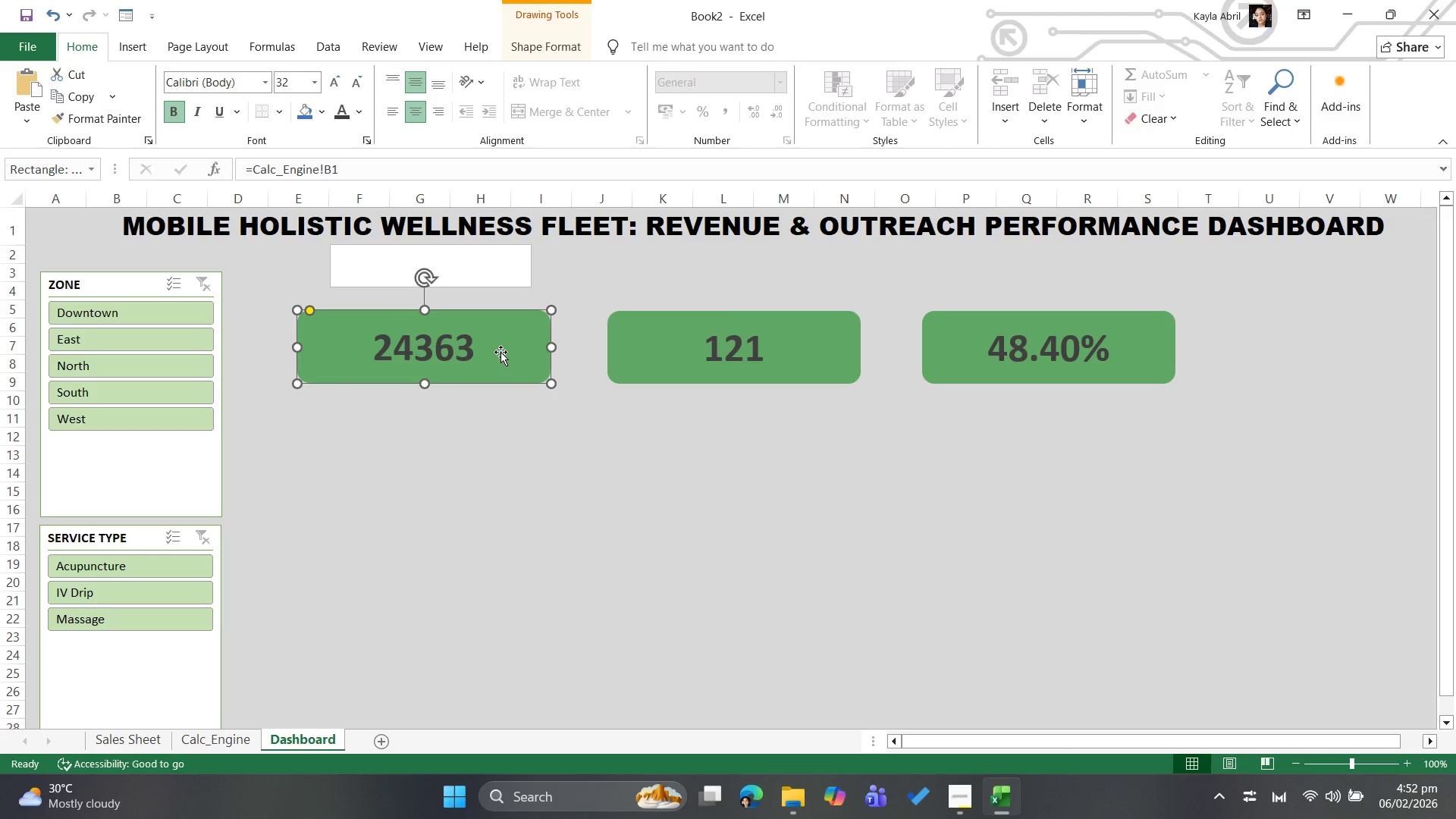 
key(ArrowDown)
 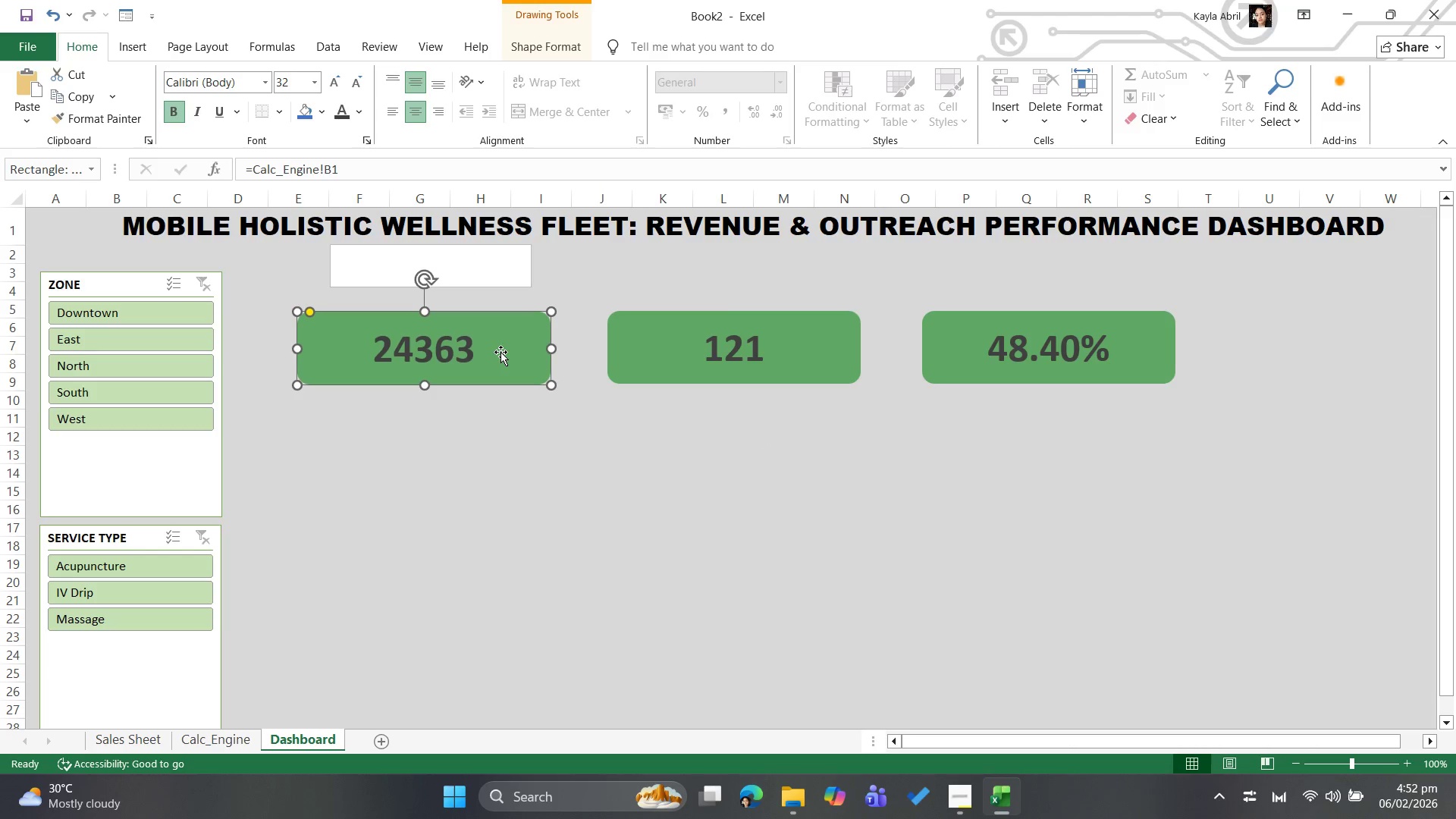 
key(ArrowDown)
 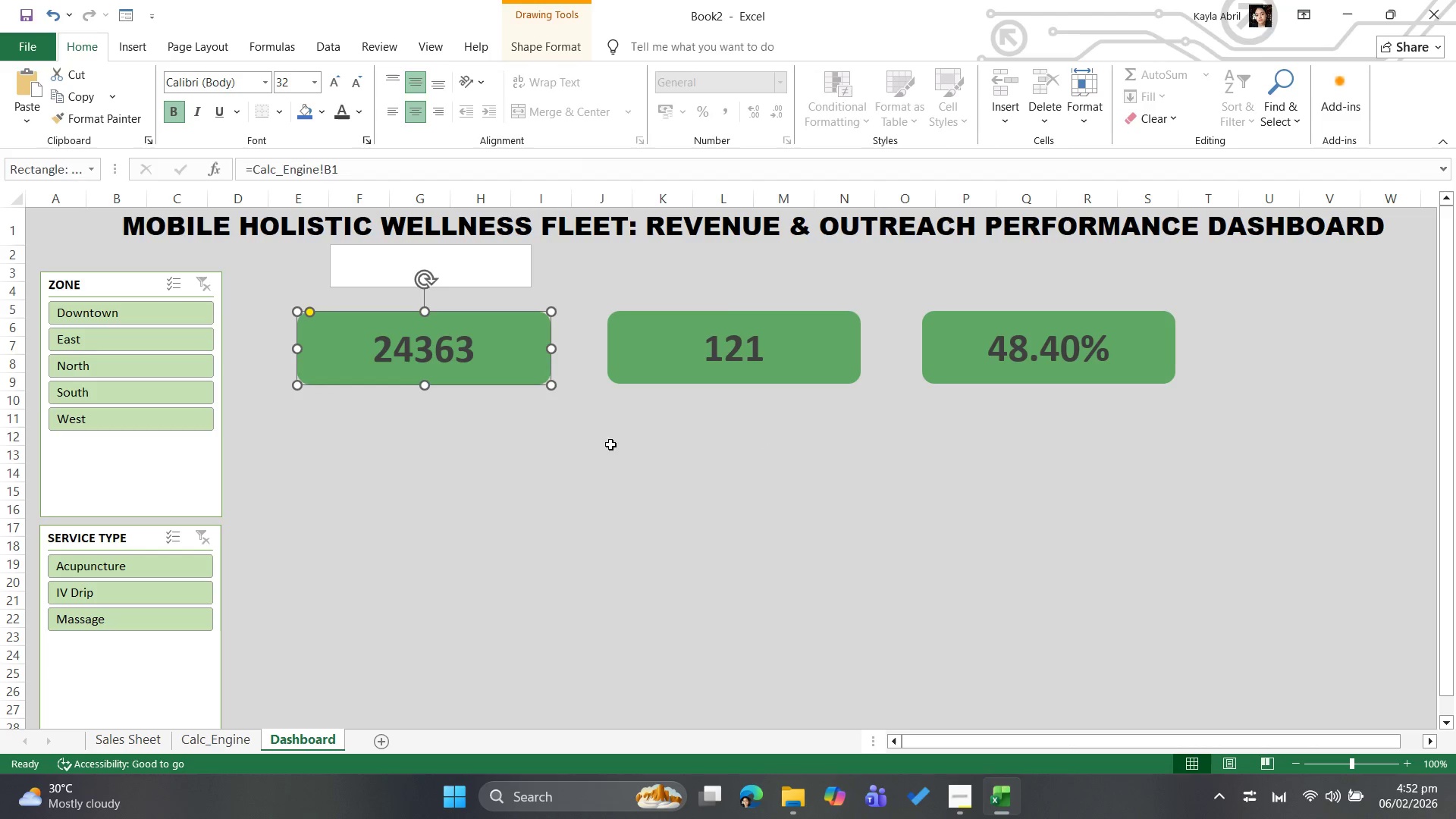 
left_click([610, 444])
 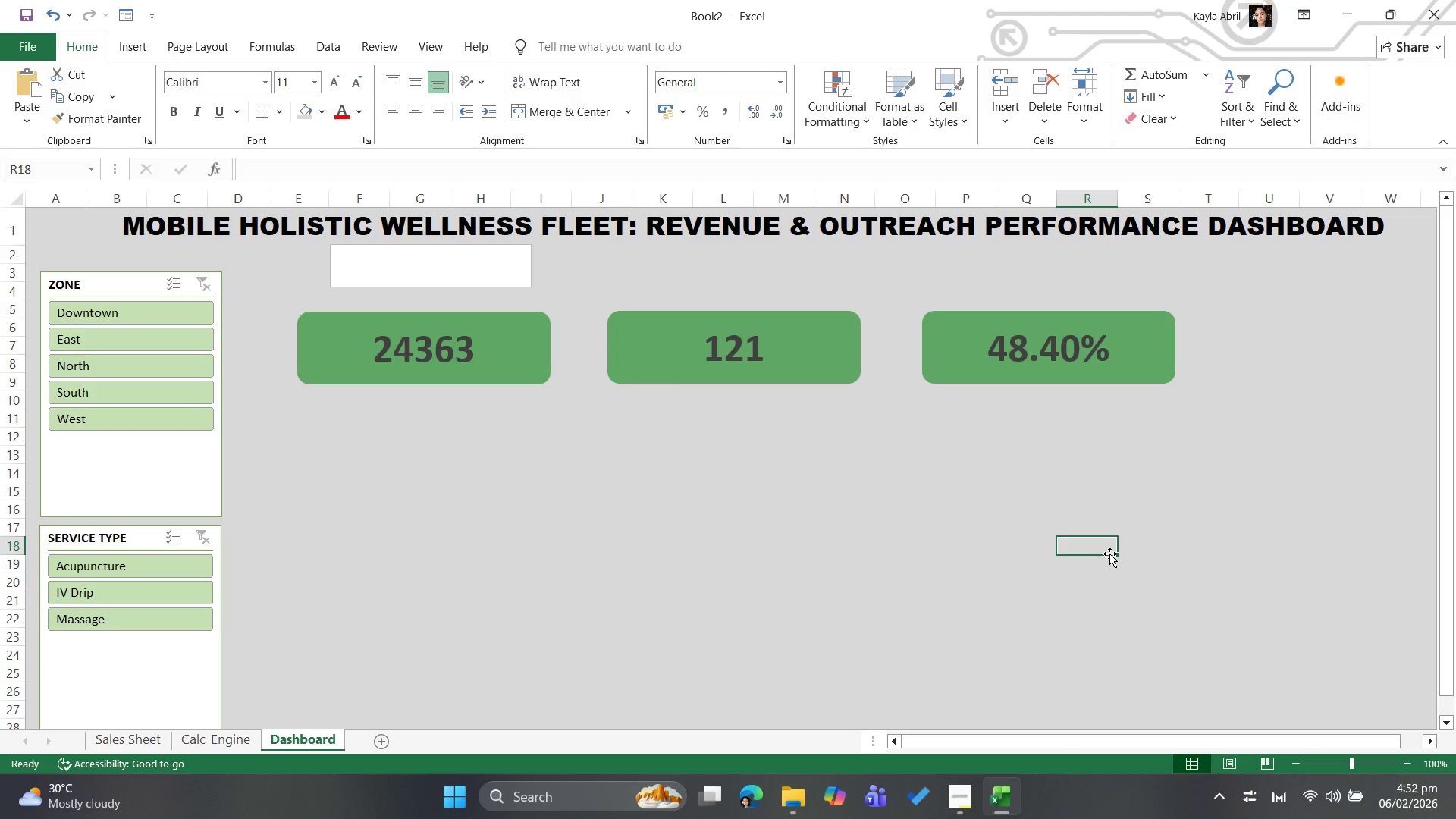 
wait(5.5)
 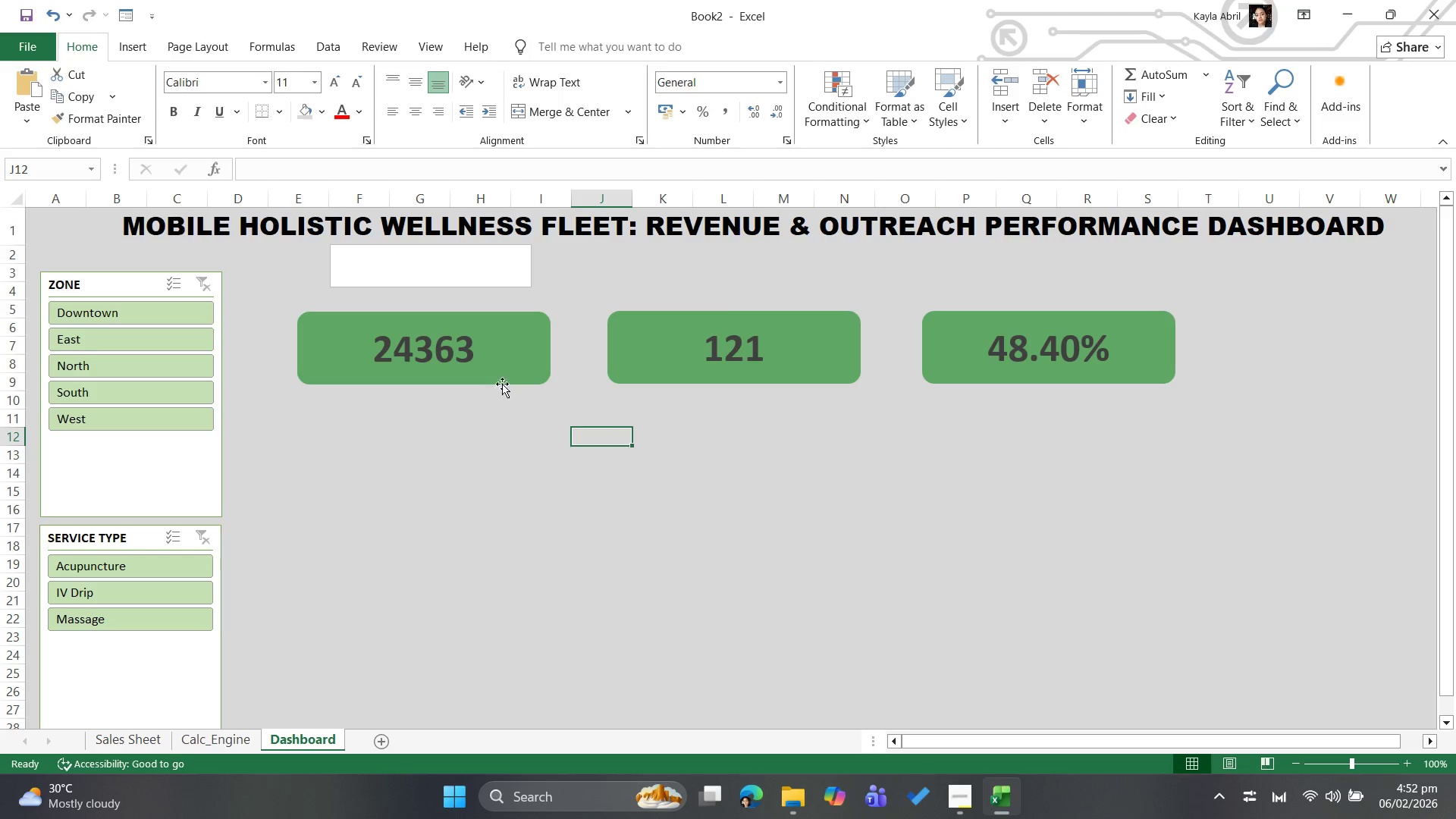 
left_click([491, 271])
 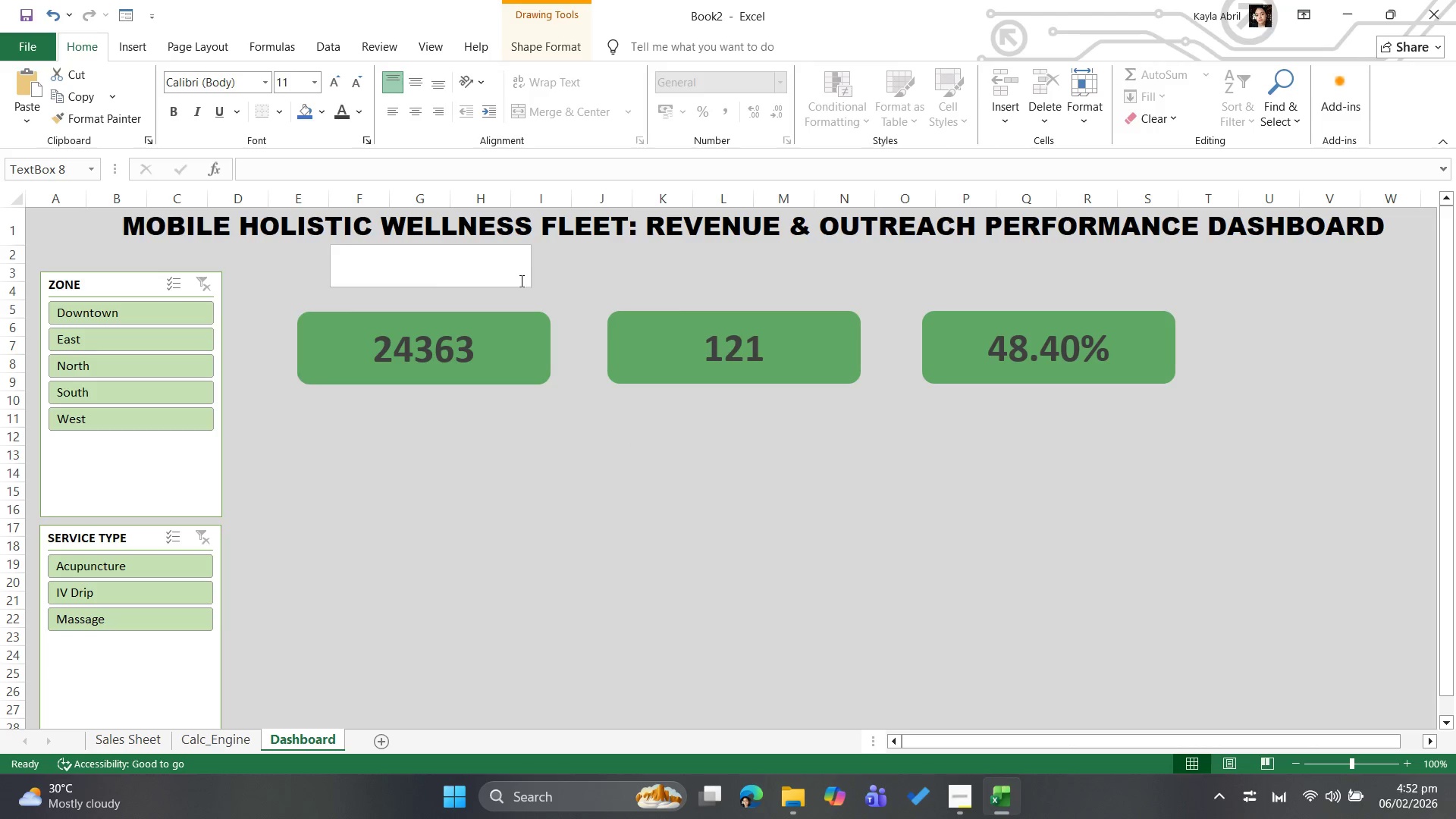 
left_click([521, 281])
 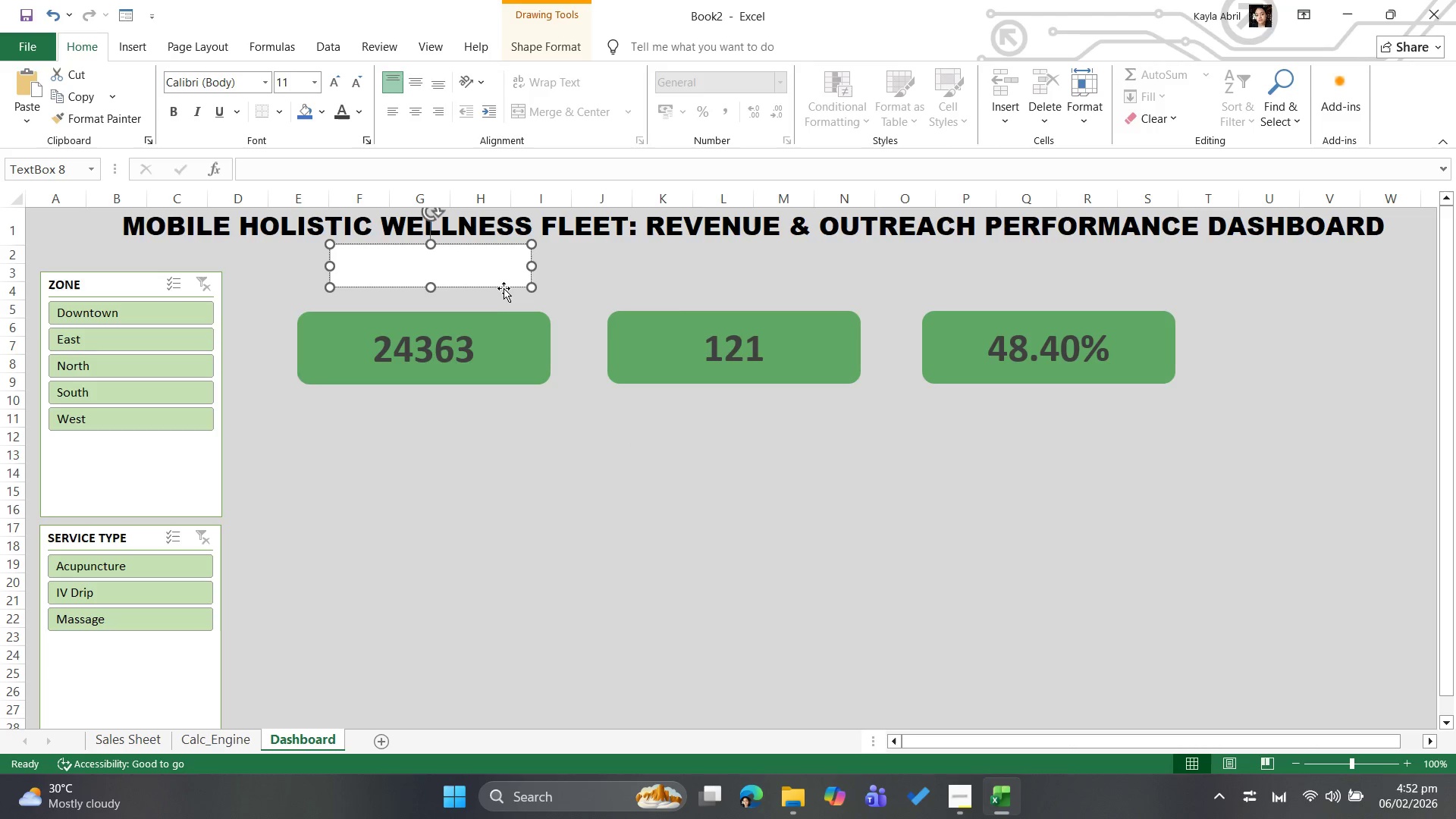 
left_click_drag(start_coordinate=[504, 286], to_coordinate=[497, 303])
 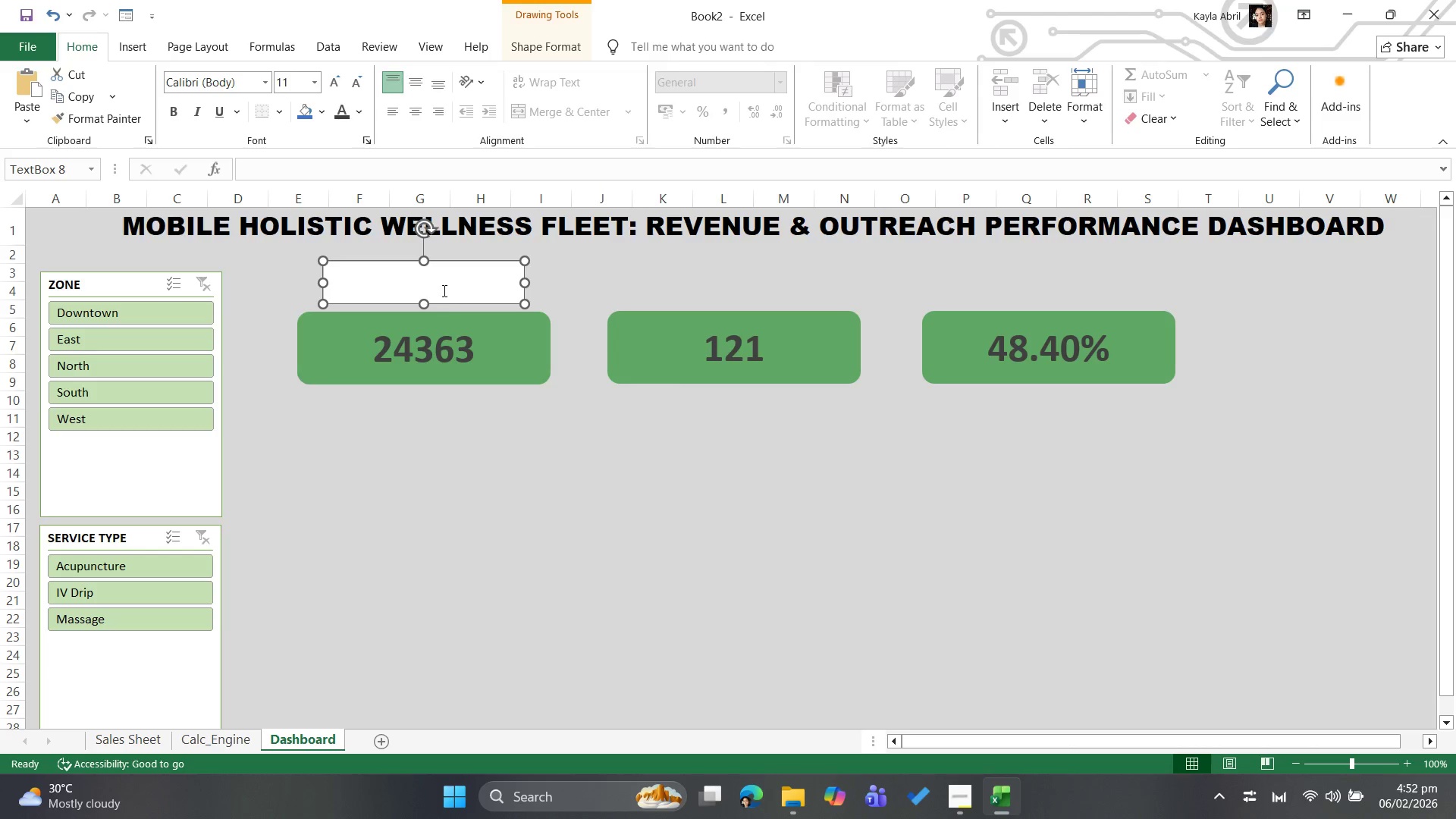 
wait(7.06)
 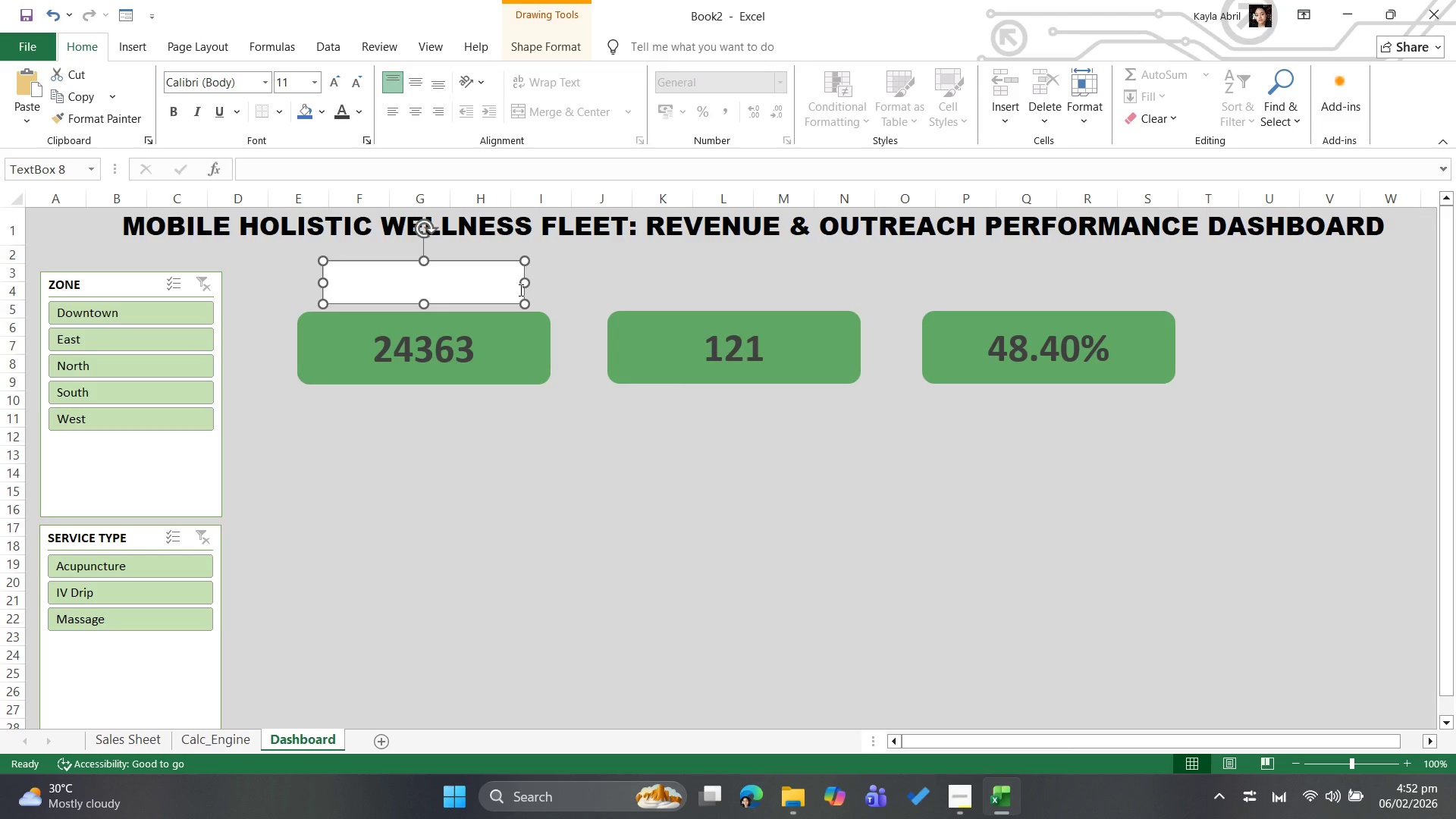 
left_click([538, 47])
 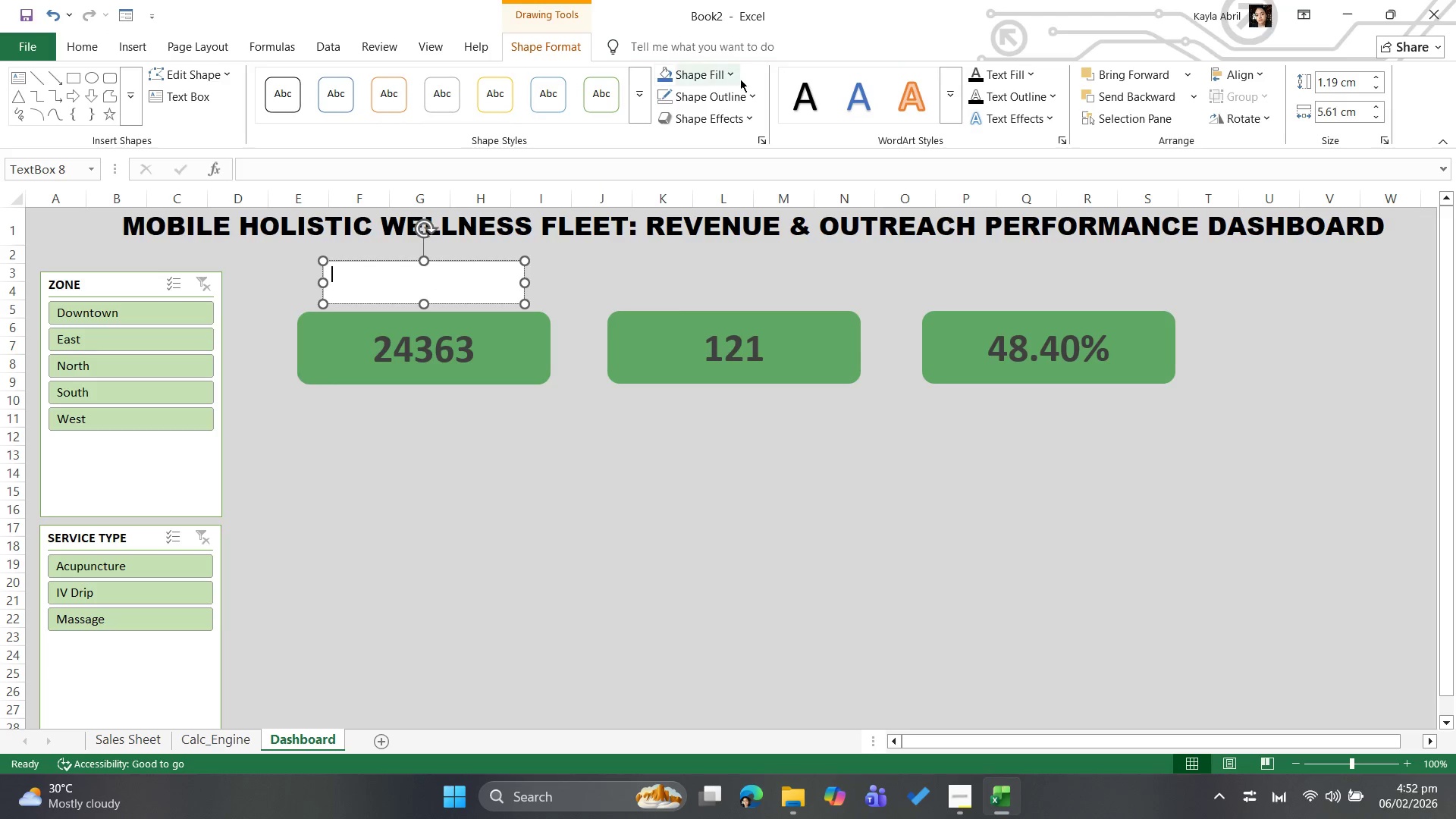 
left_click([721, 72])
 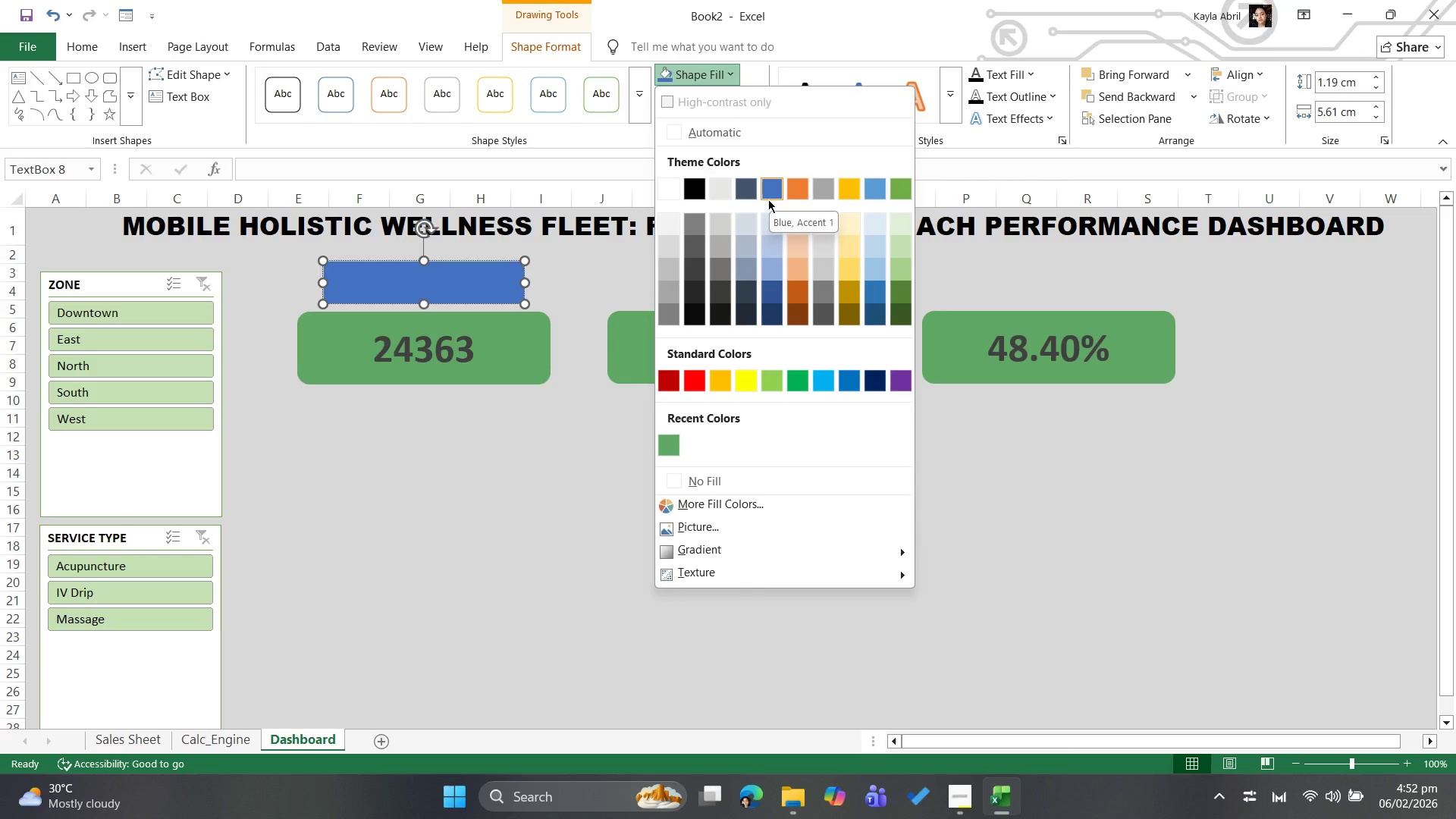 
mouse_move([903, 260])
 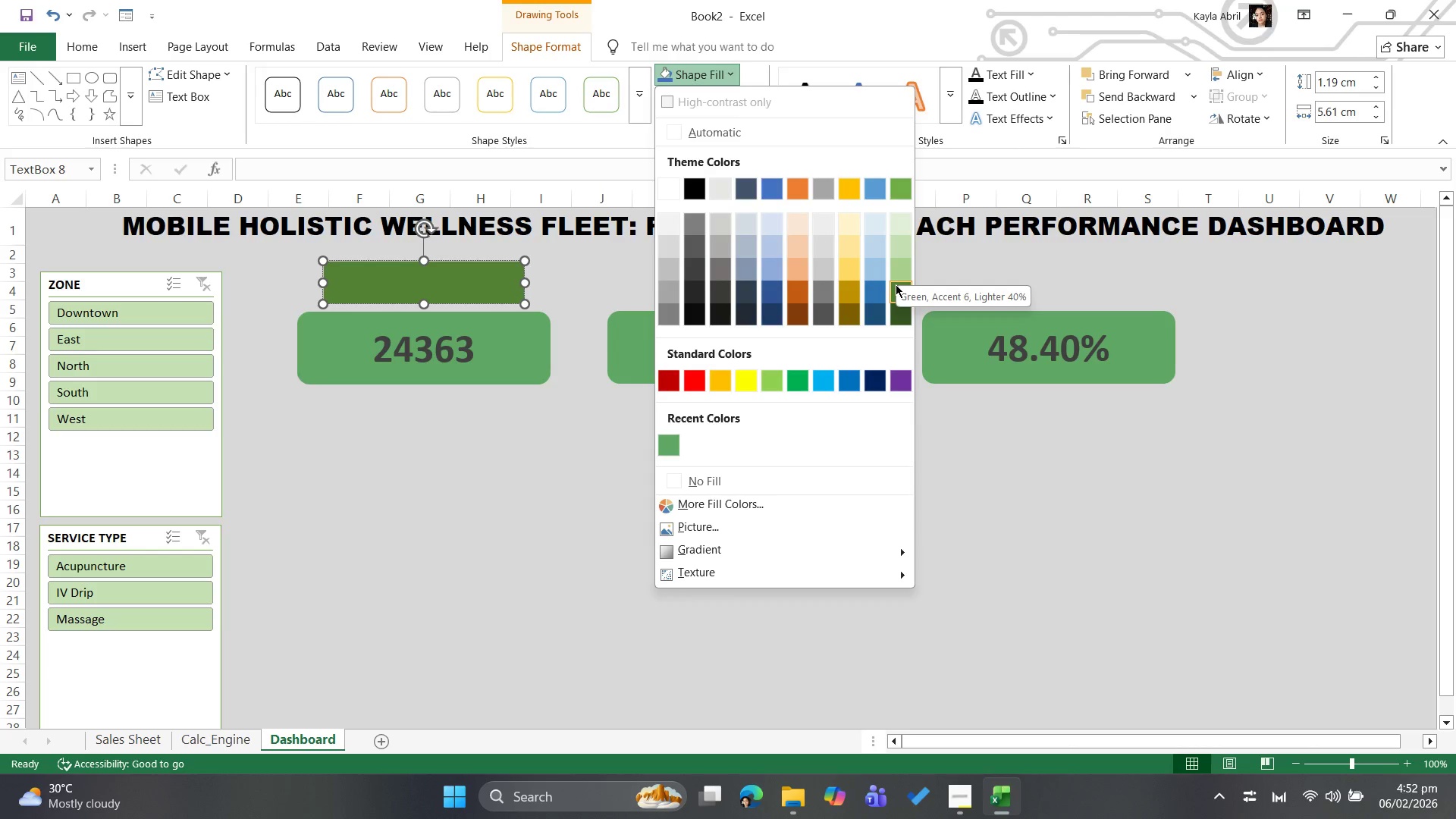 
wait(8.21)
 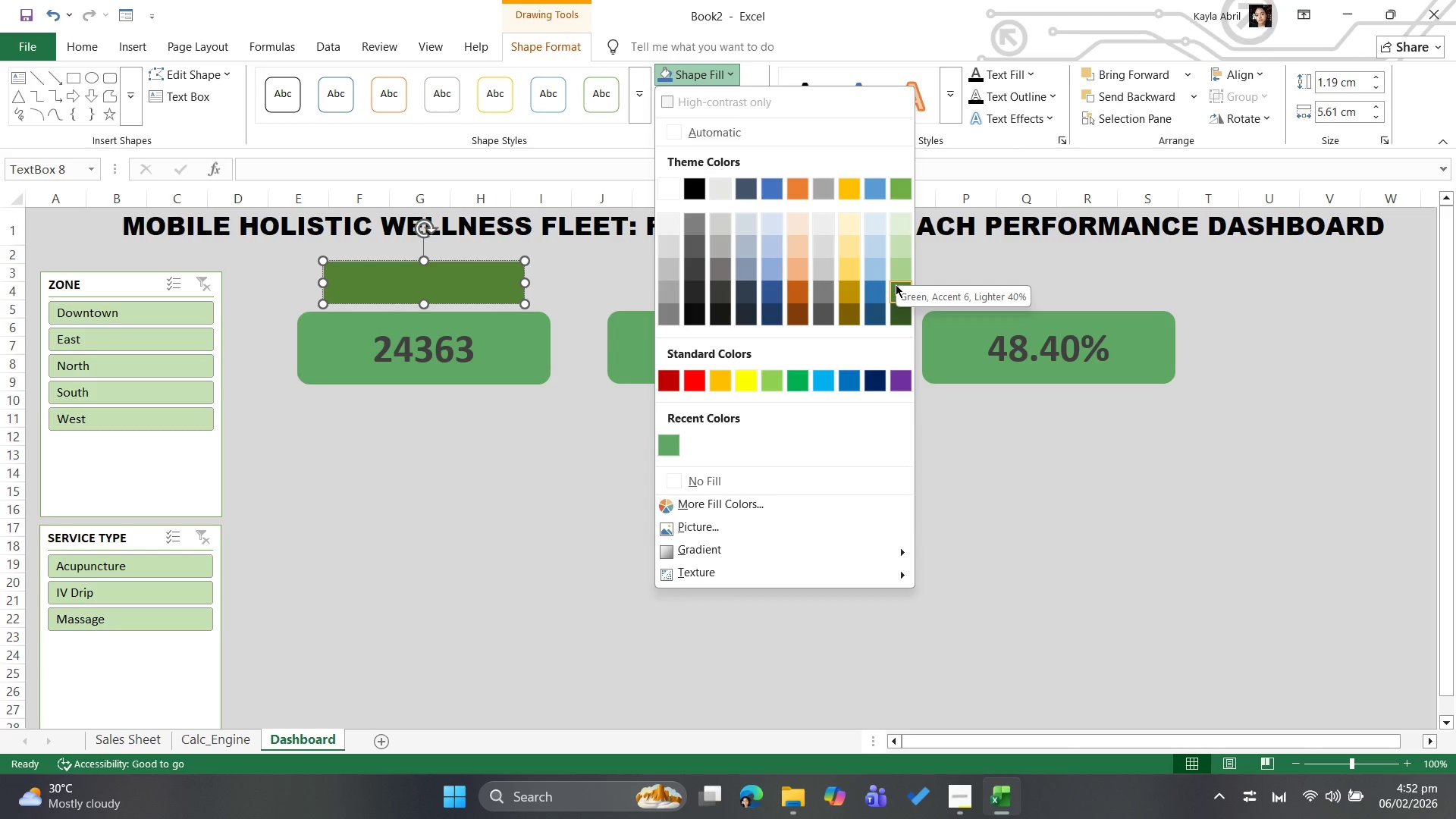 
mouse_move([885, 282])
 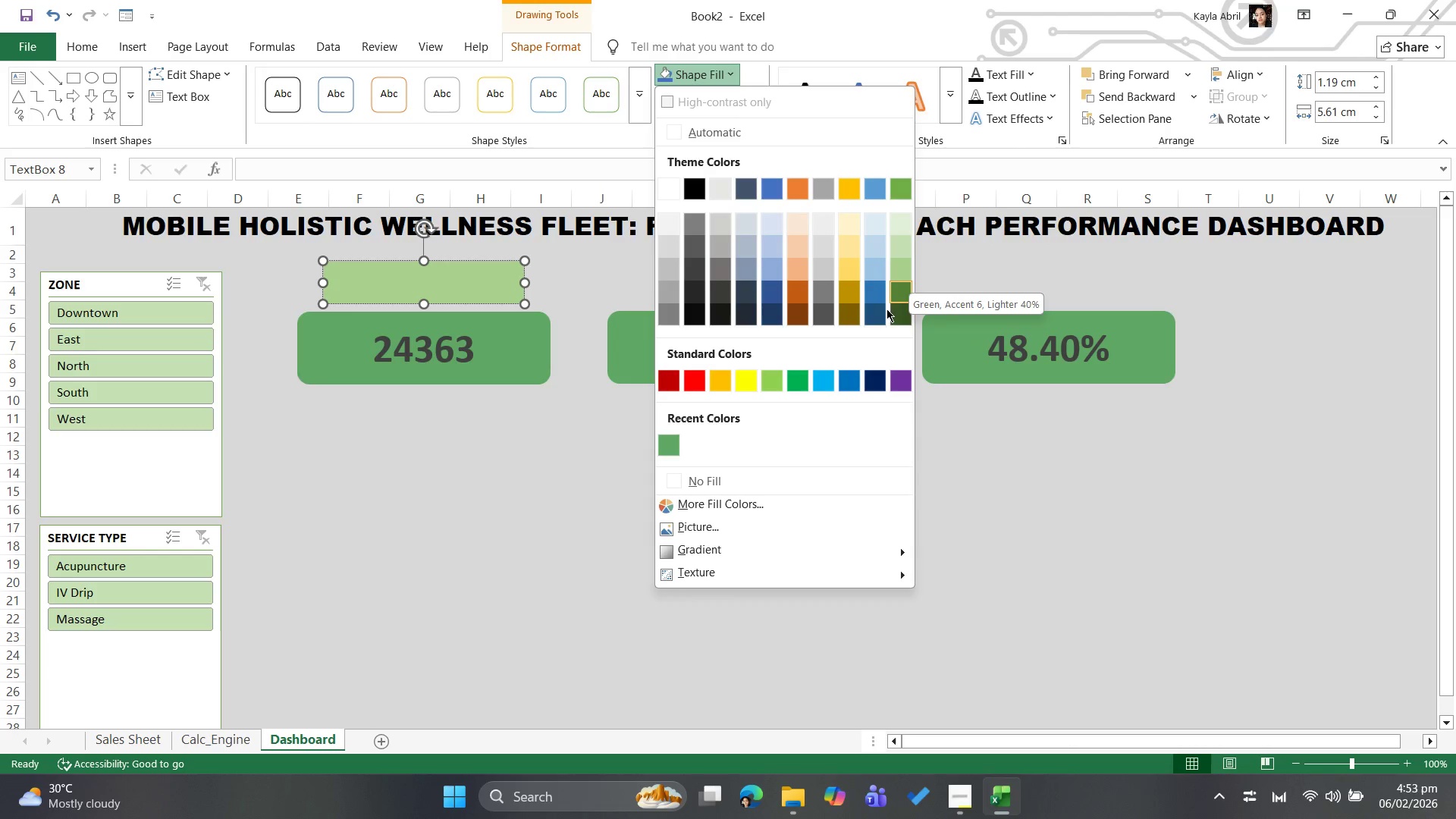 
mouse_move([686, 437])
 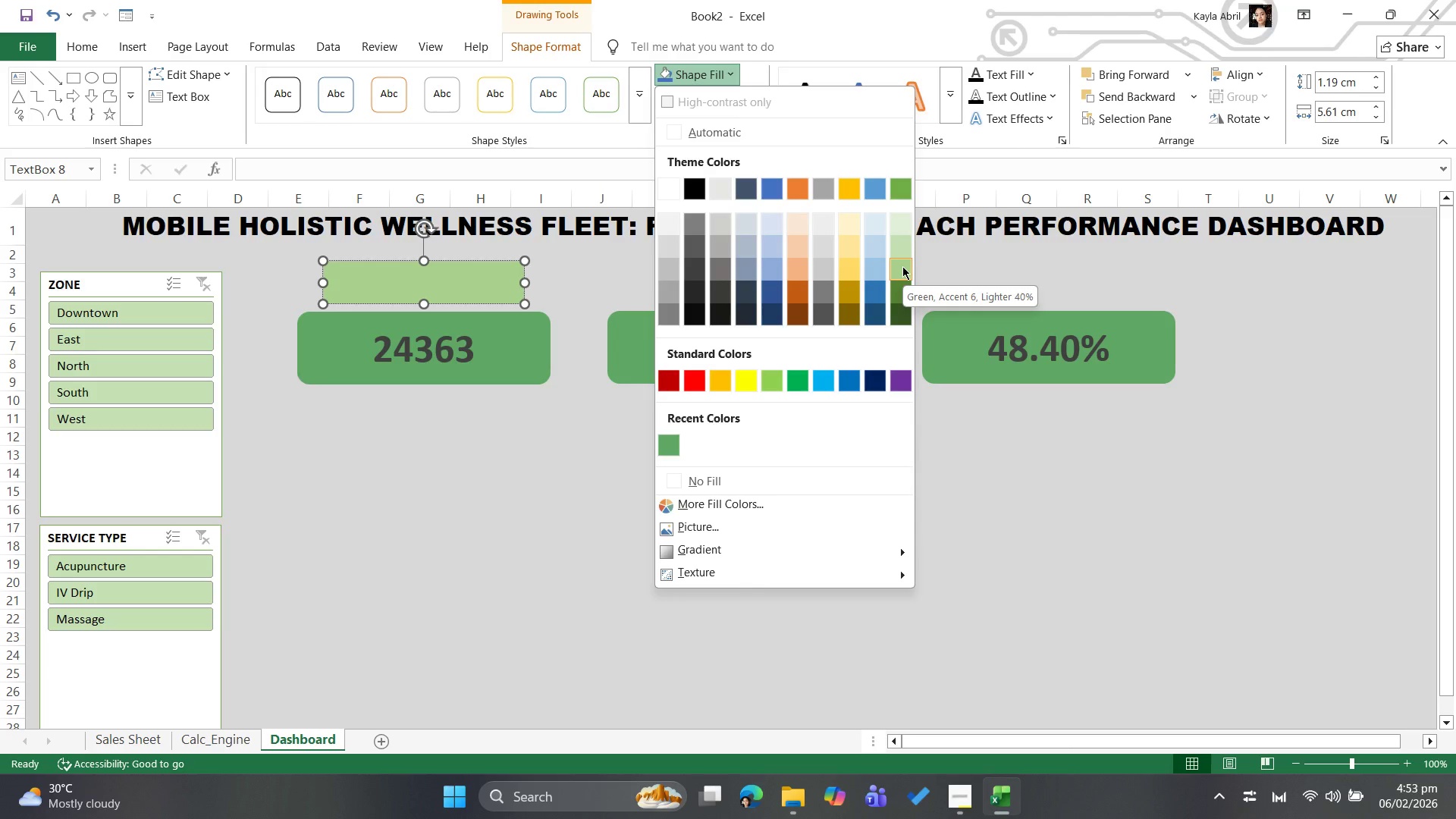 
wait(5.04)
 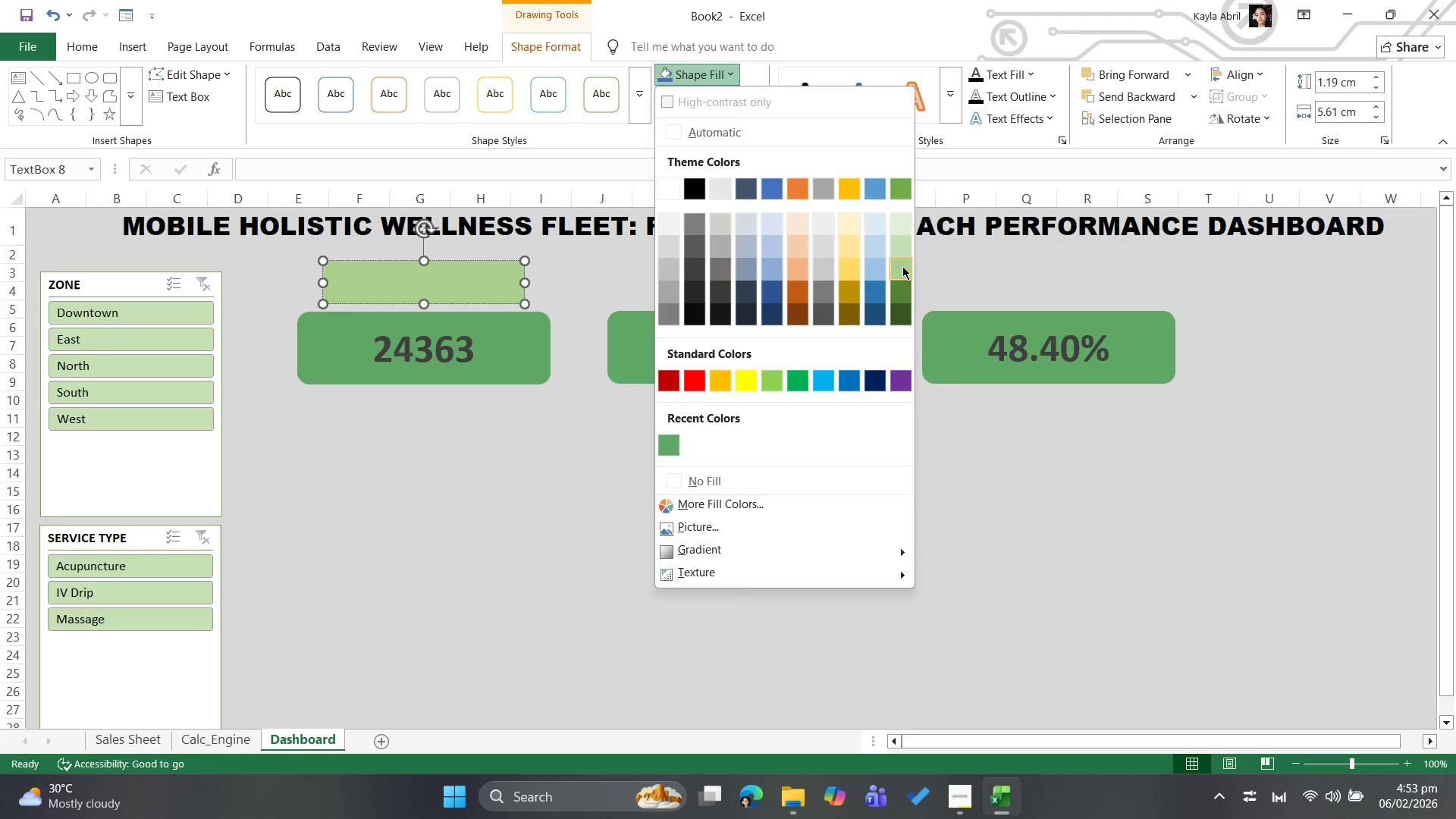 
mouse_move([908, 198])
 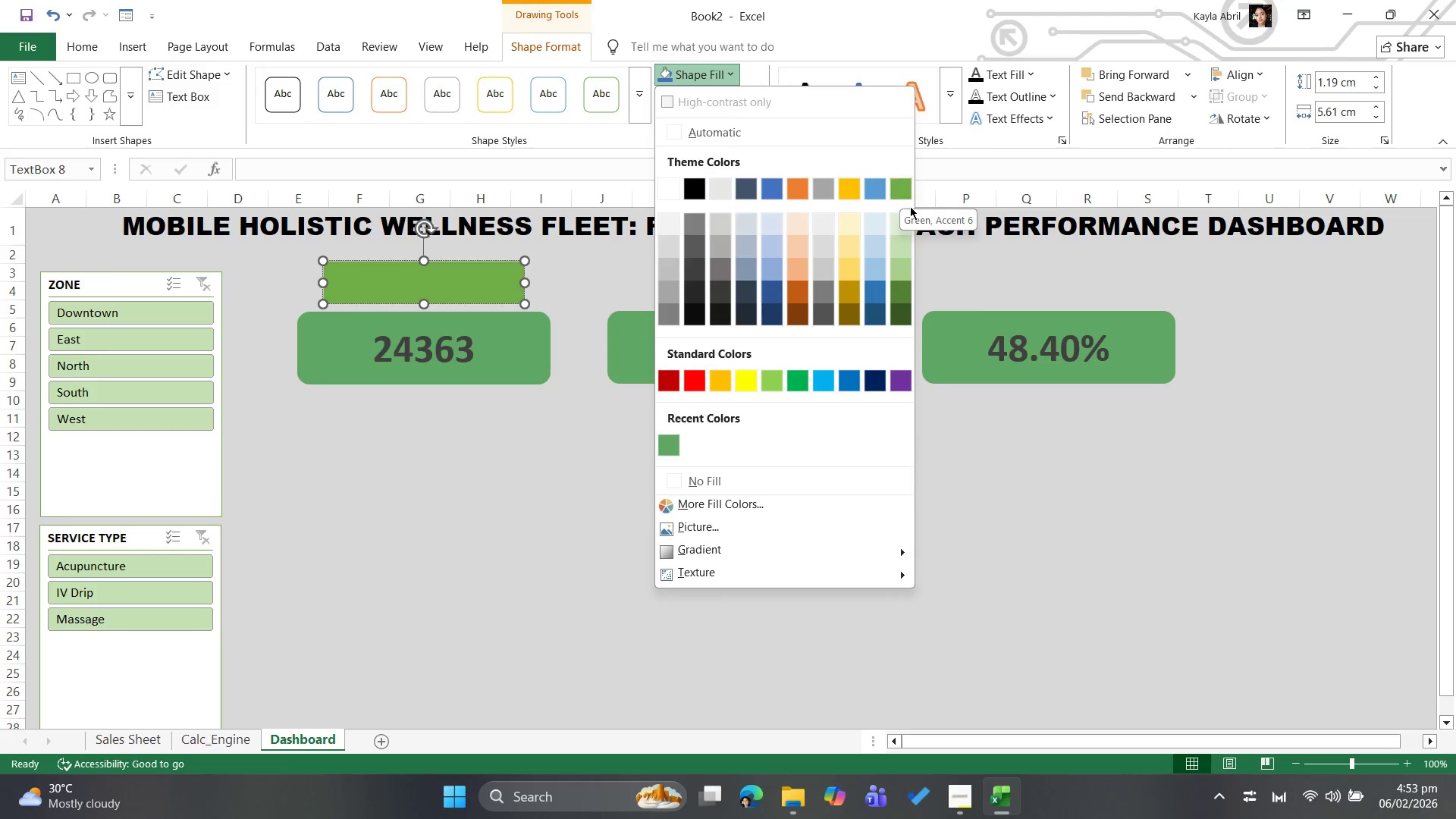 
wait(10.74)
 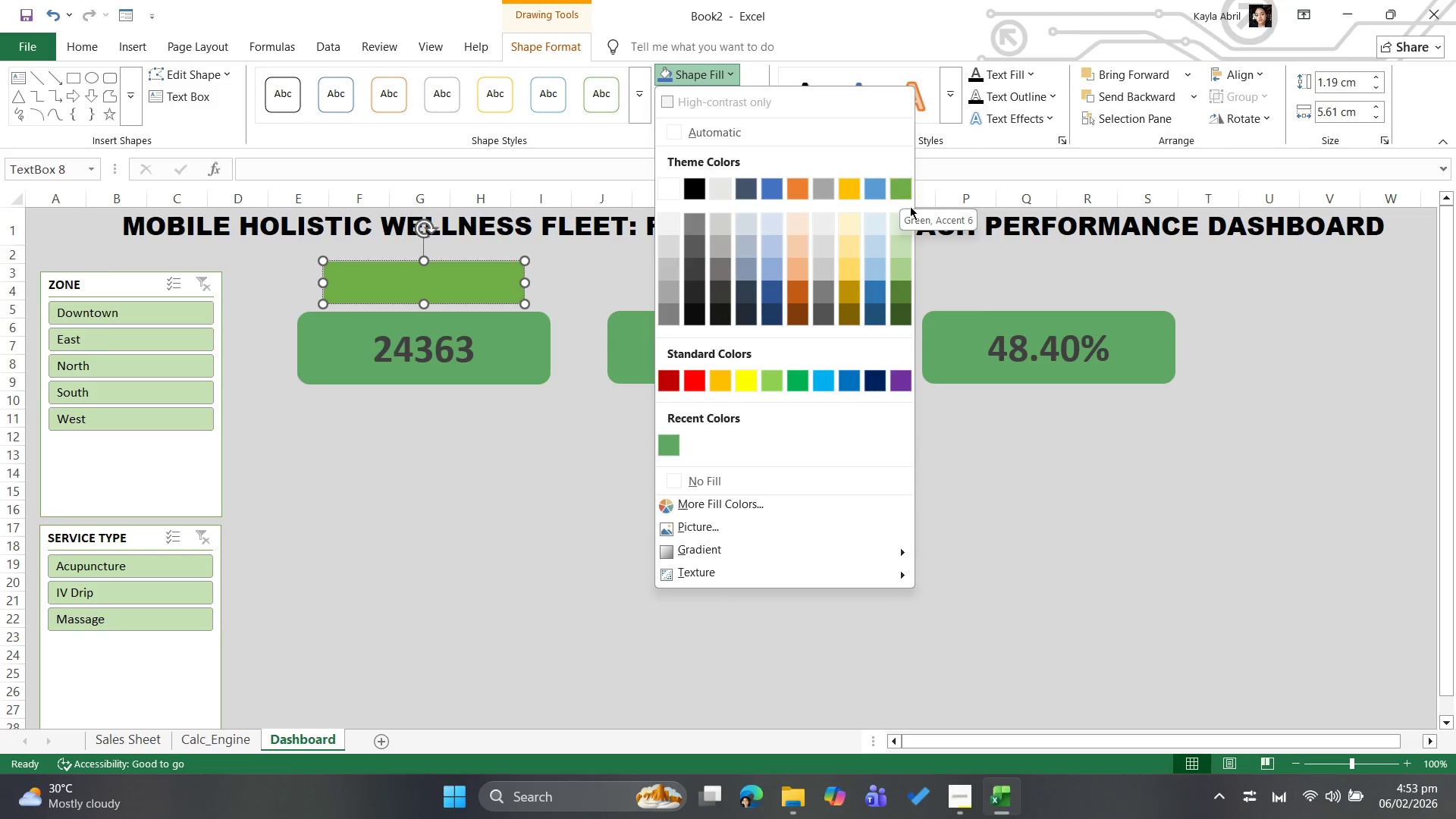 
left_click([904, 263])
 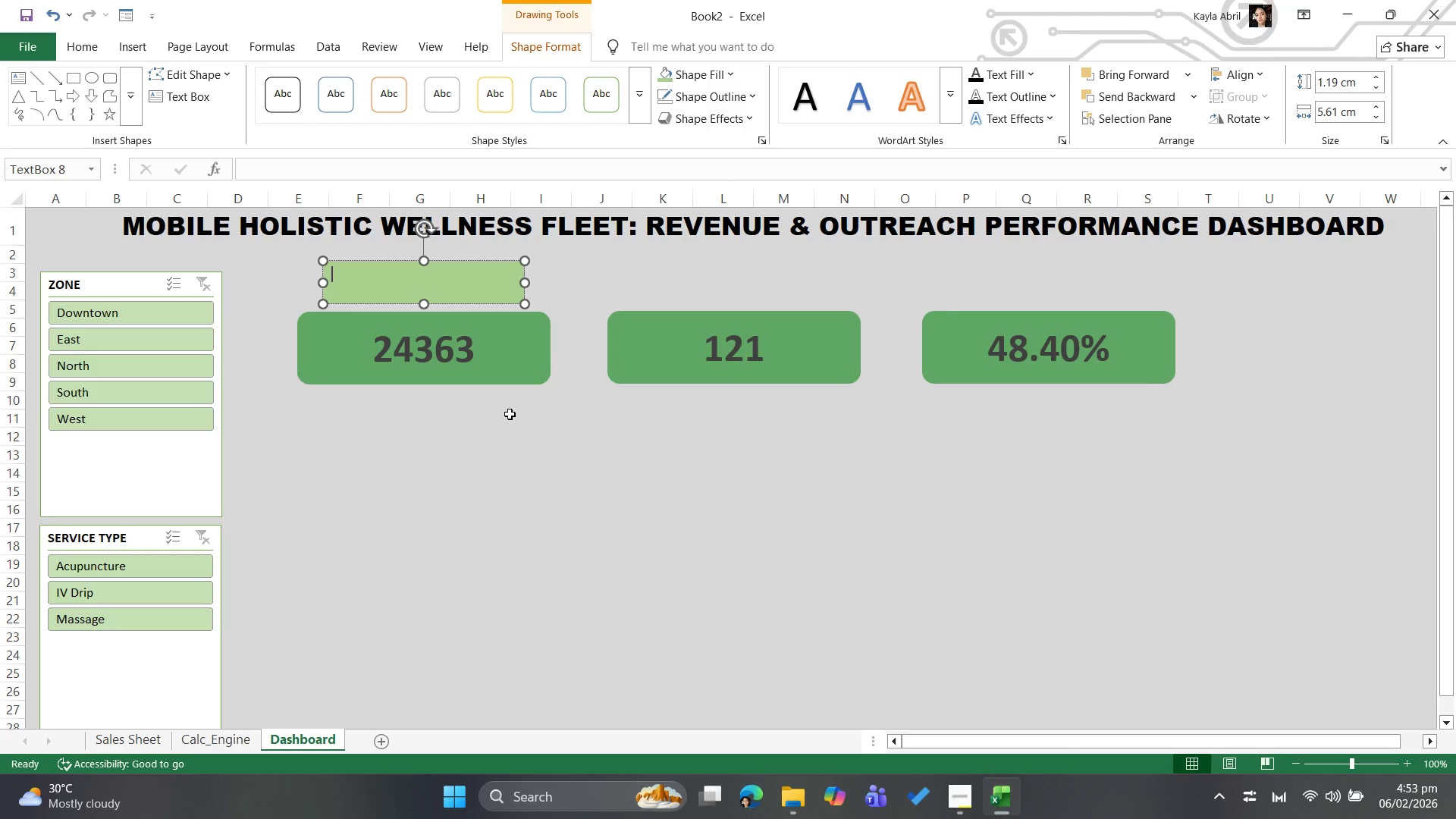 
type(TOAT)
key(Backspace)
key(Backspace)
type(TAL REVENUE)
 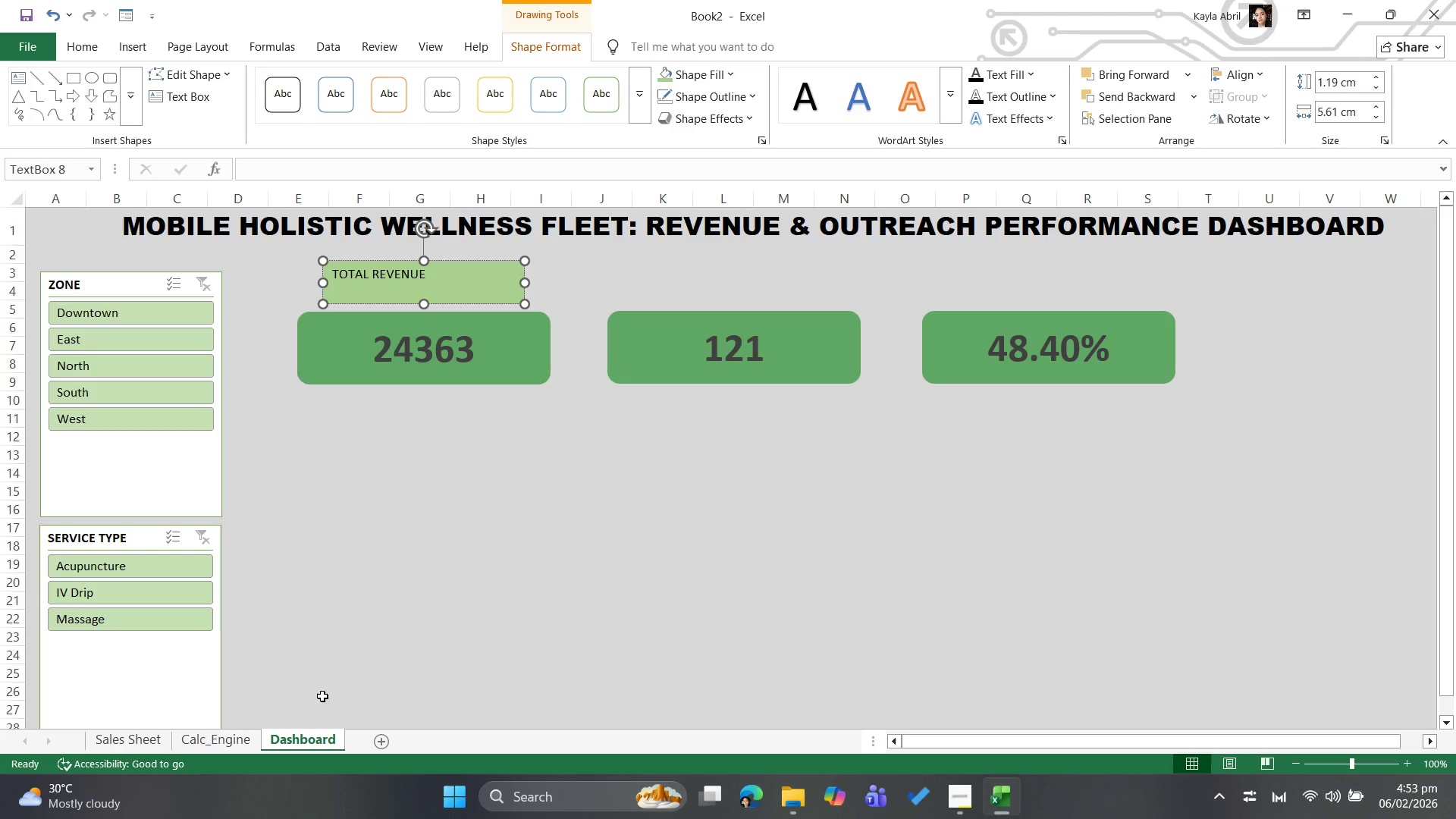 
left_click([243, 742])
 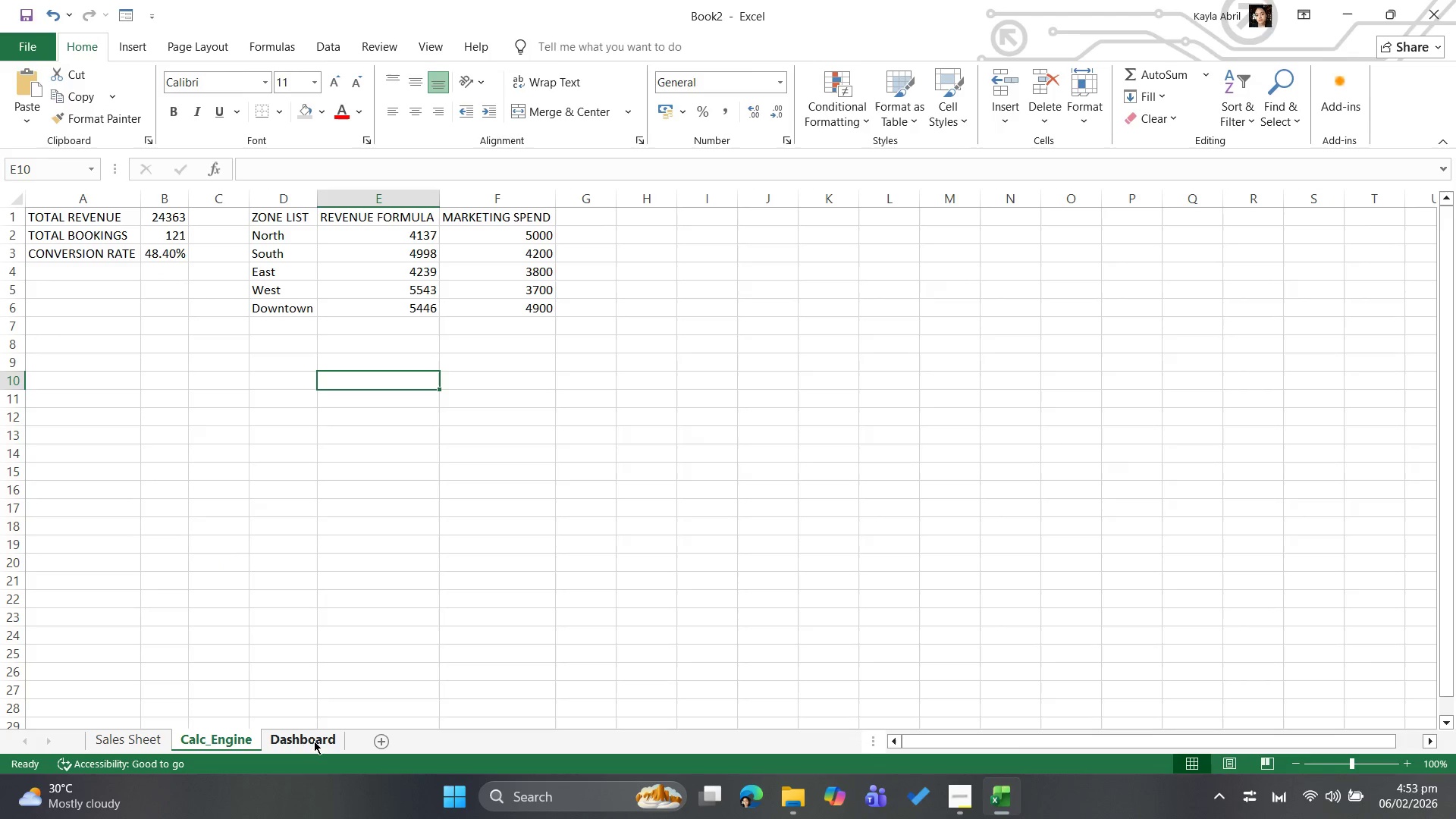 
left_click([320, 740])
 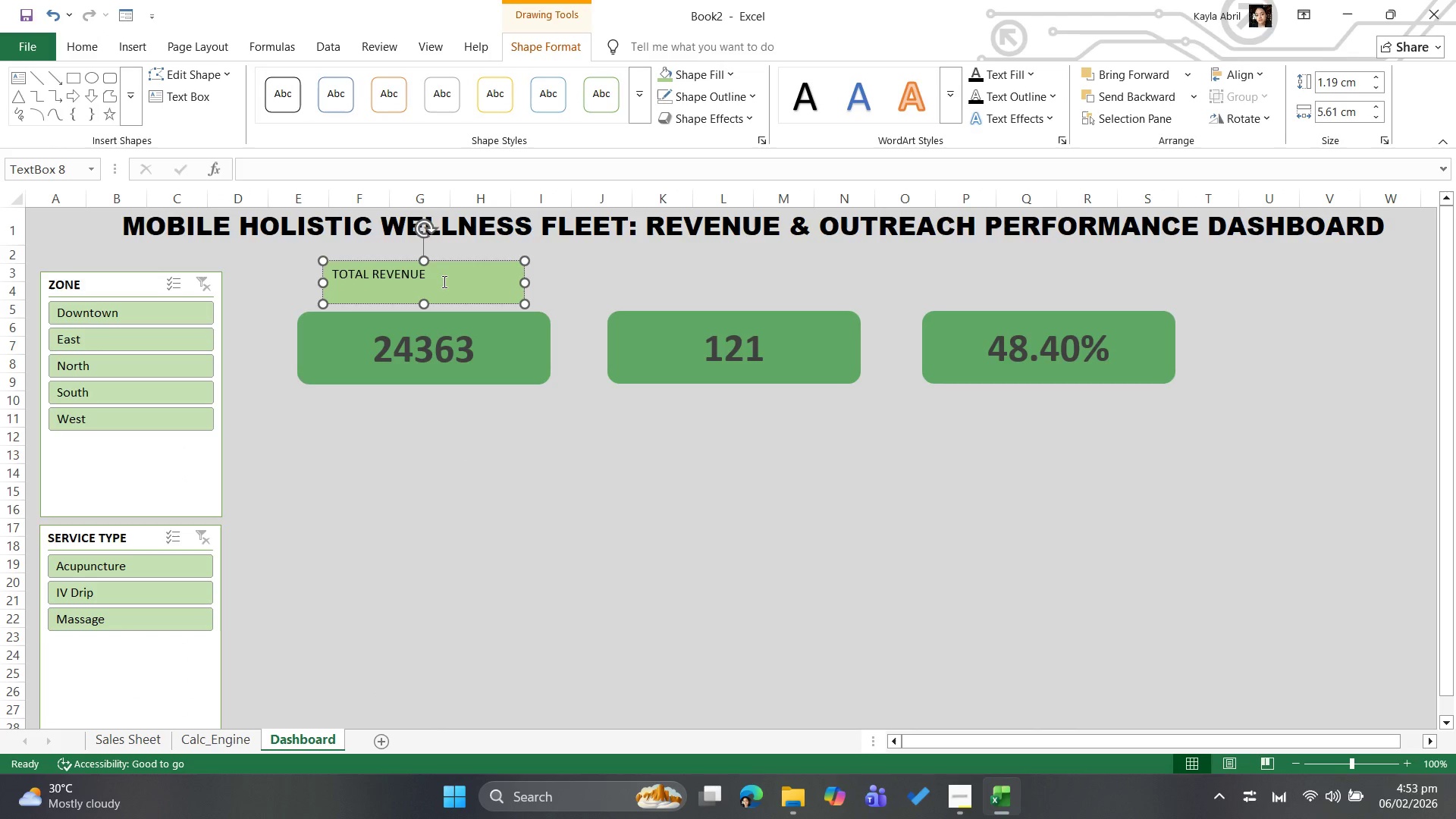 
key(Control+A)
 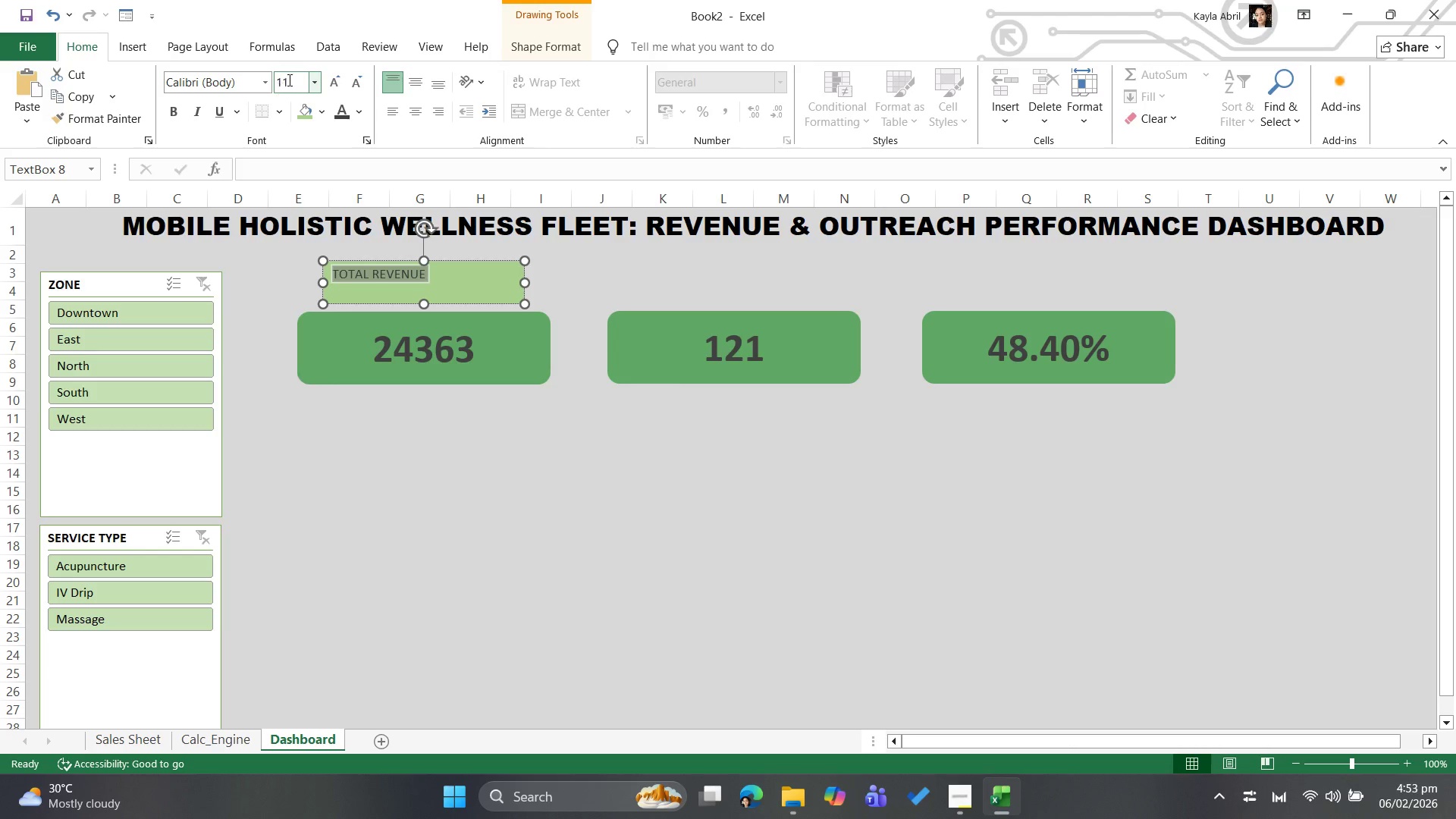 
left_click([319, 74])
 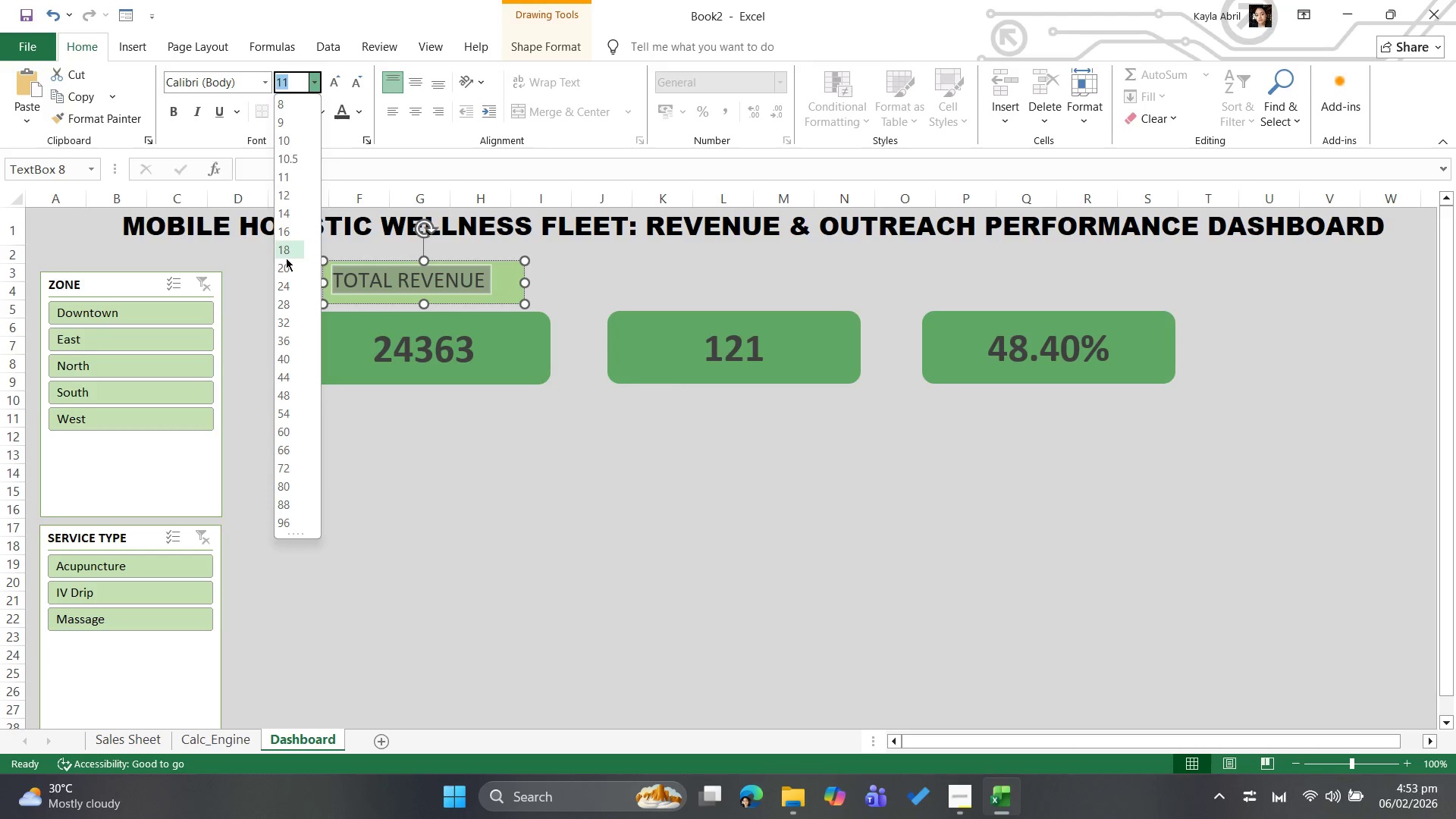 
left_click([289, 268])
 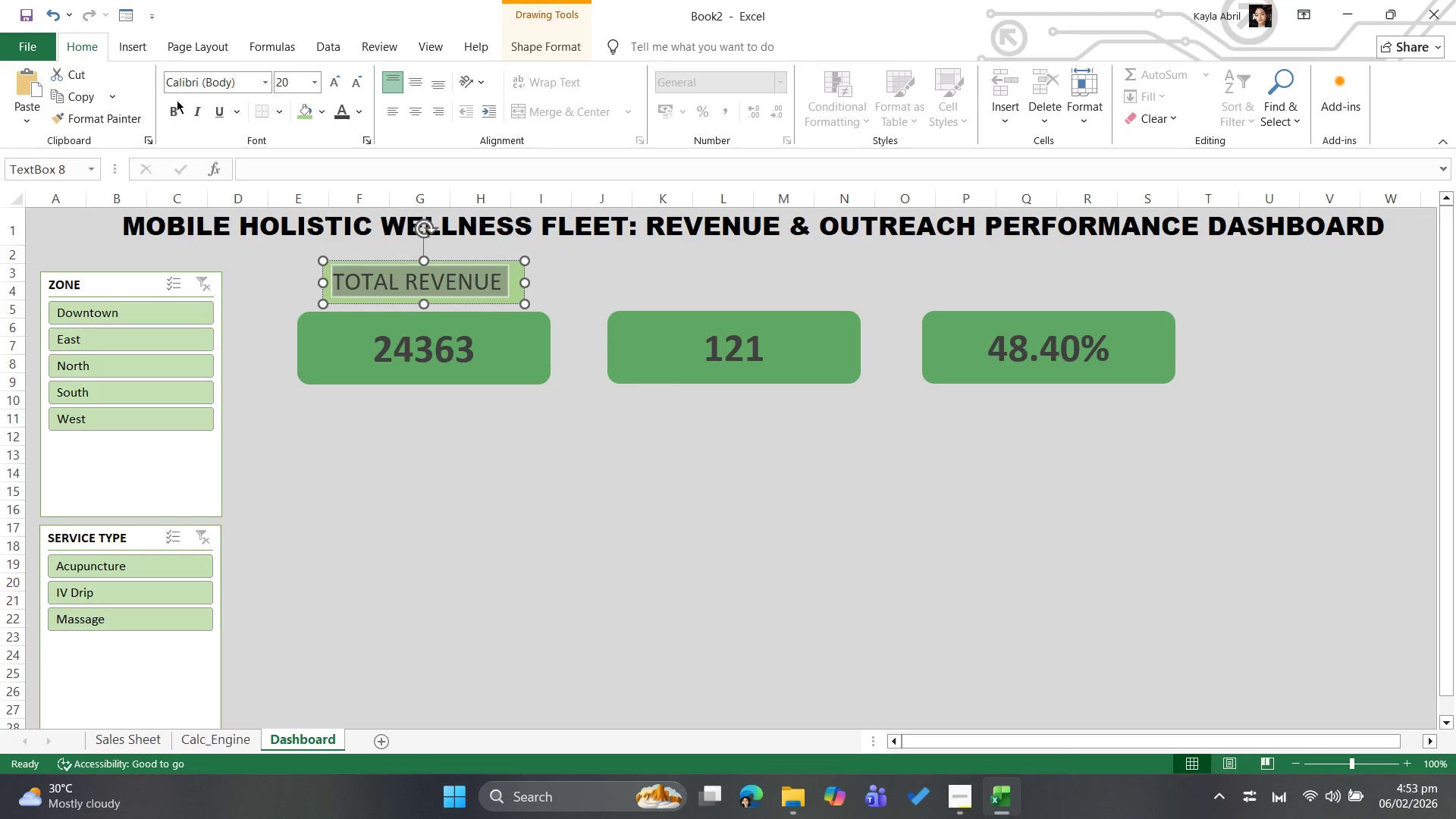 
left_click([175, 102])
 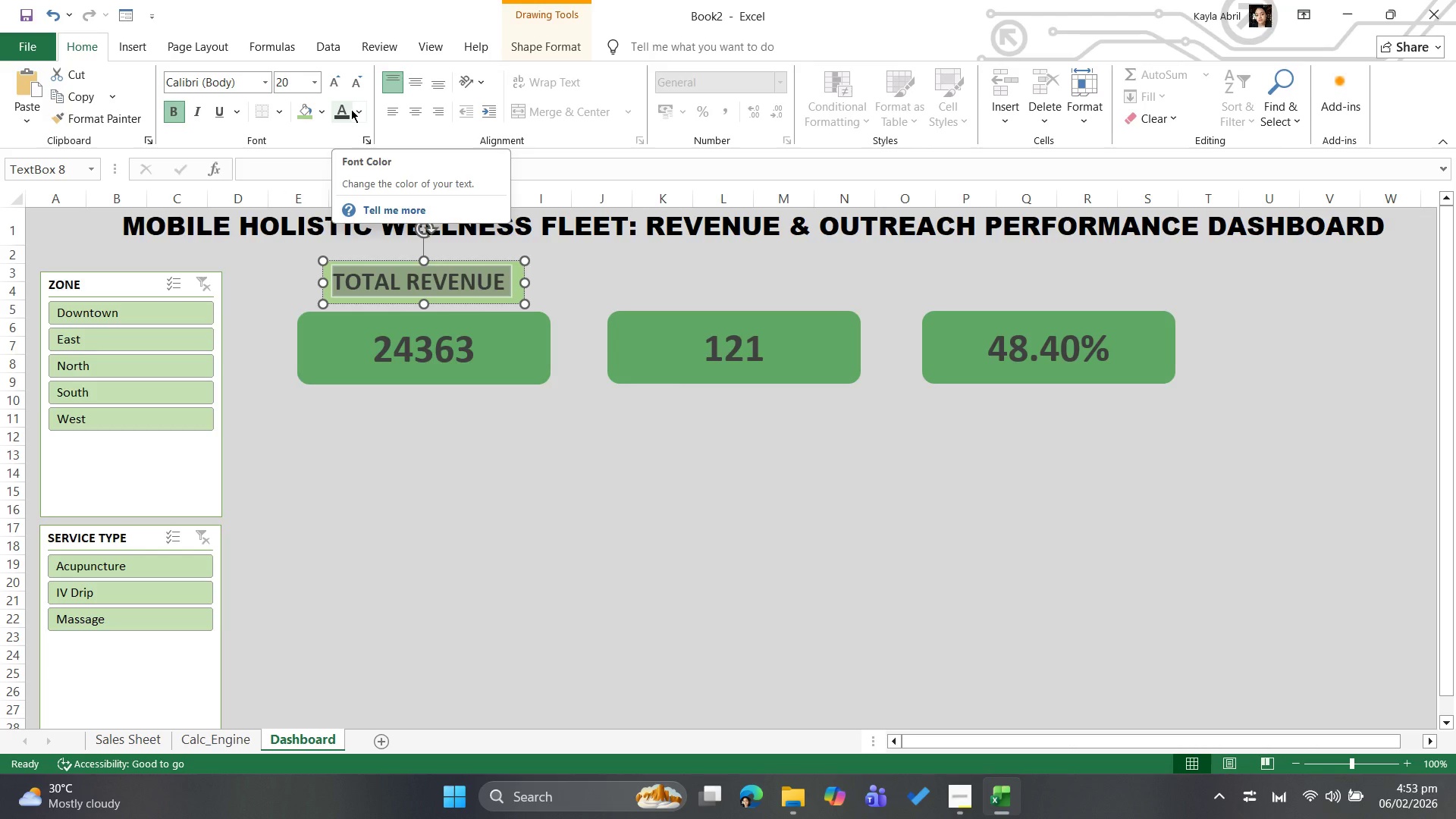 
left_click([441, 464])
 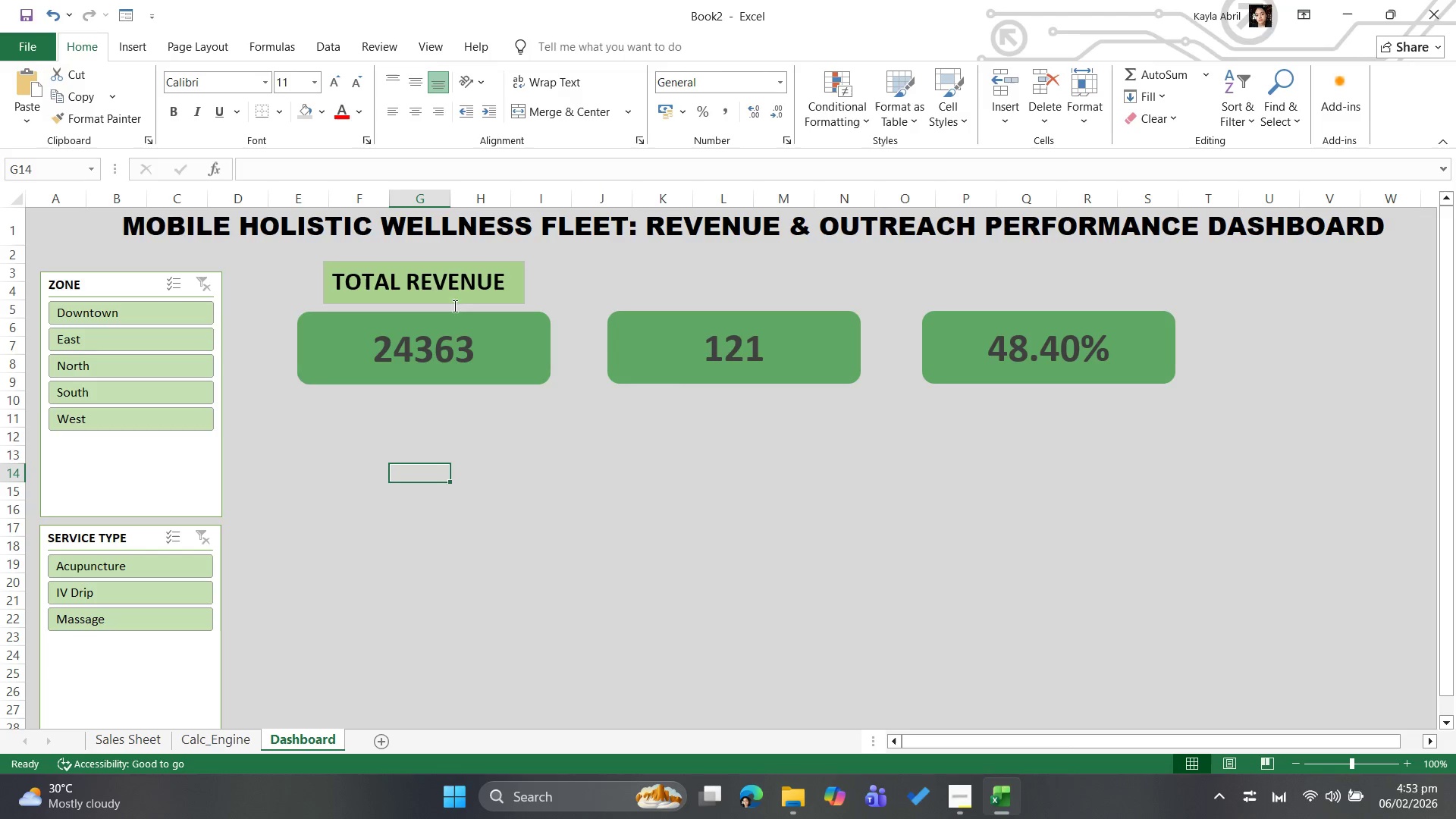 
left_click([462, 282])
 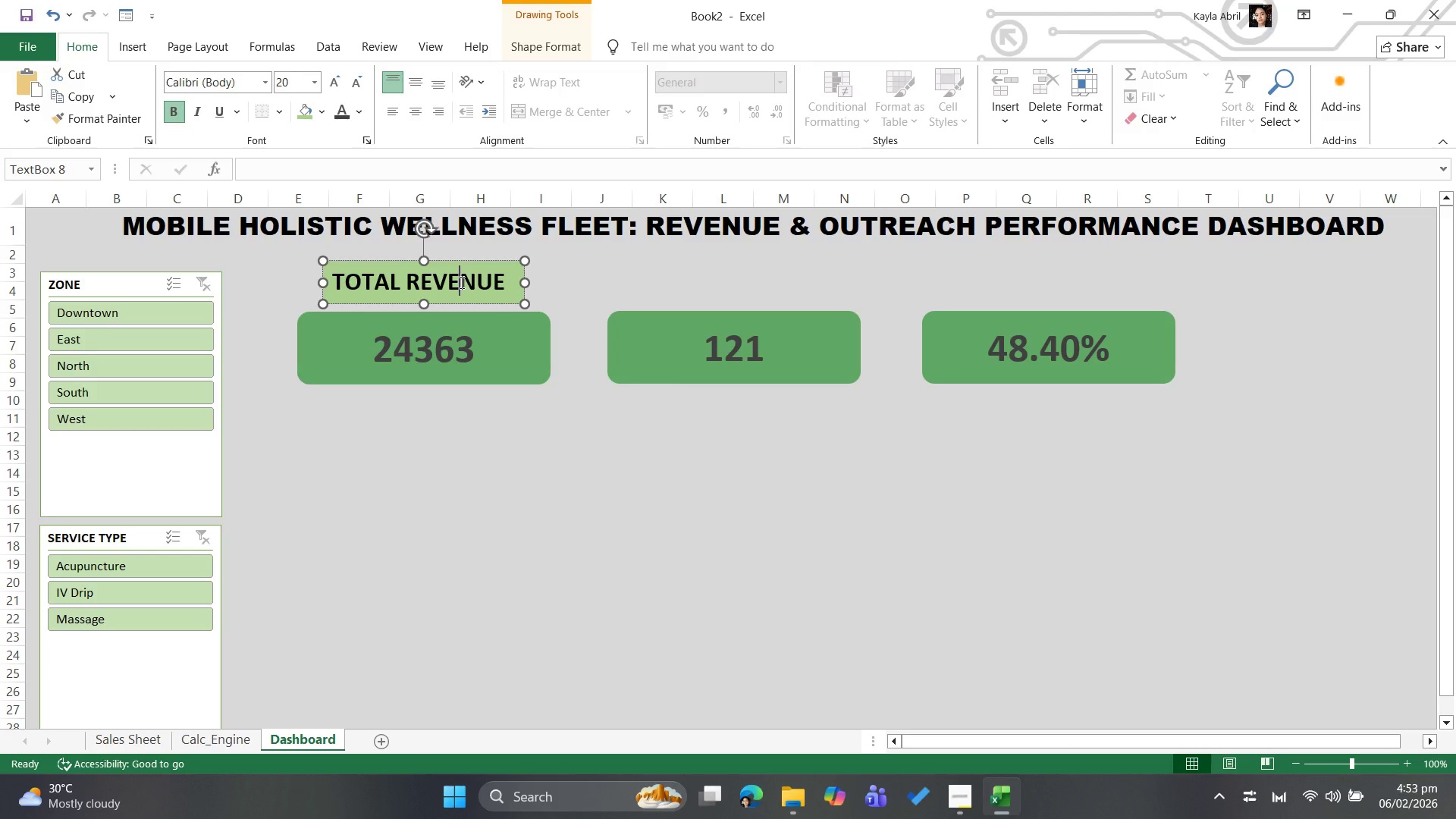 
key(Control+A)
 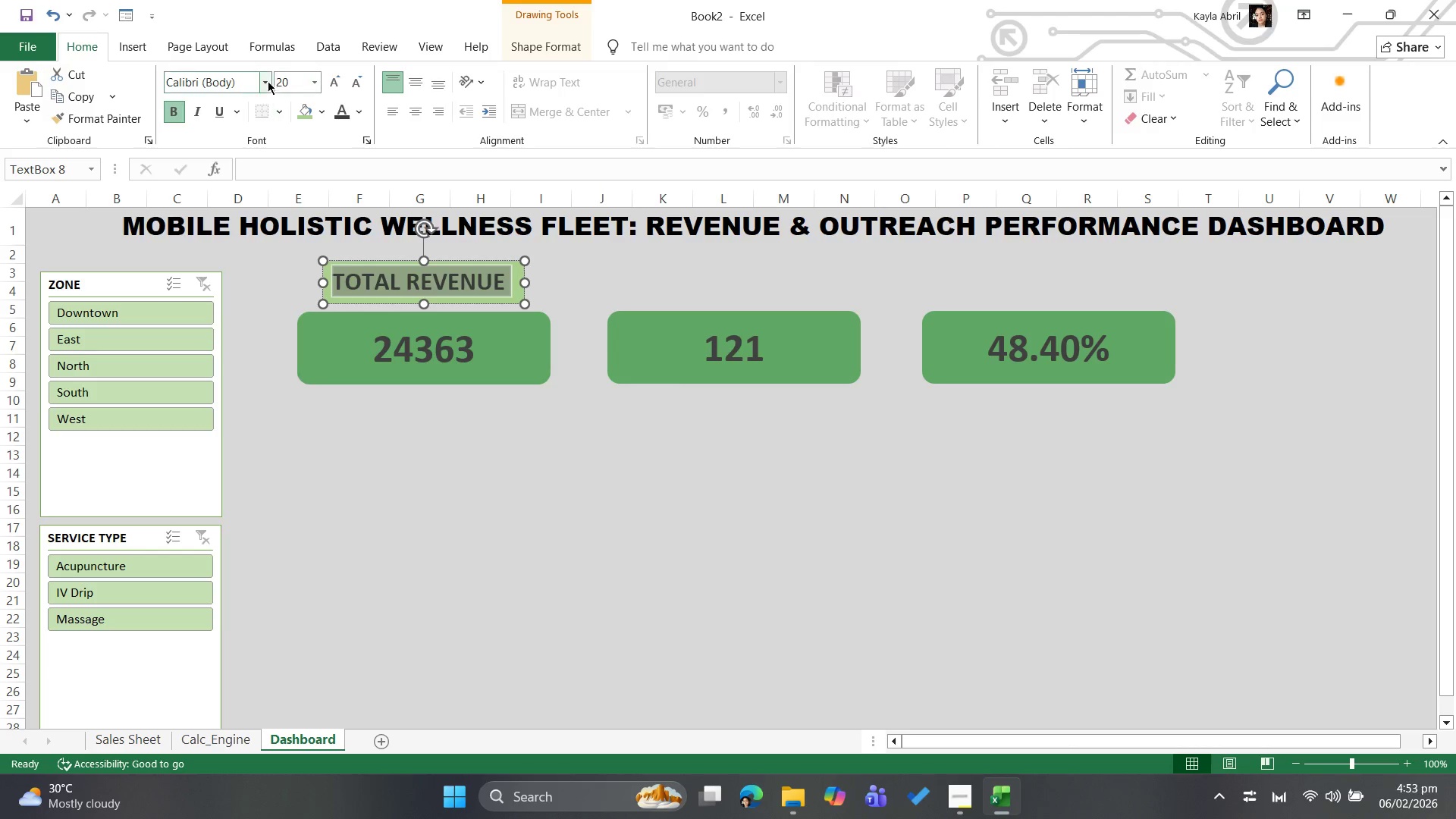 
left_click([265, 78])
 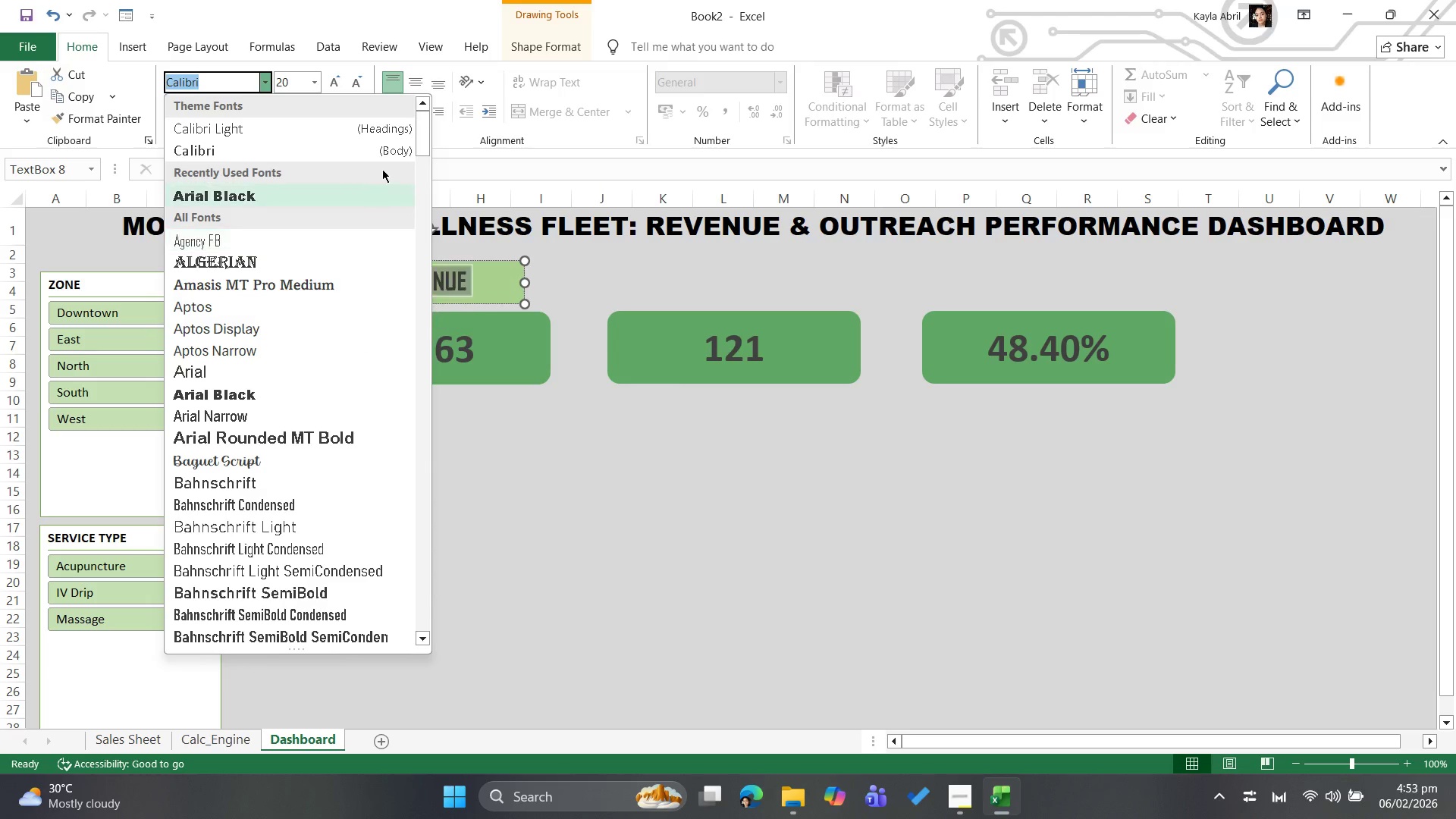 
wait(6.81)
 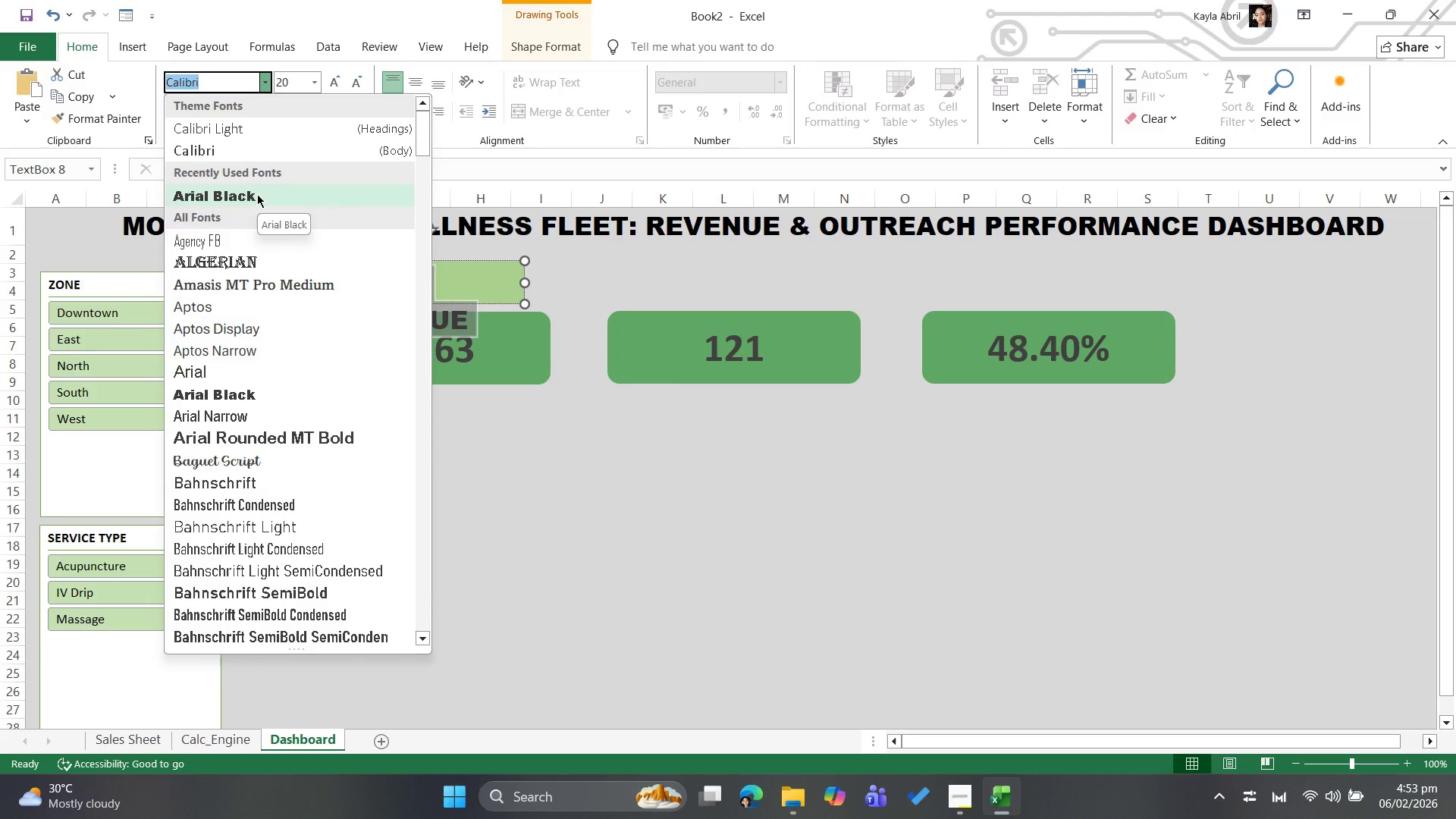 
left_click([456, 165])
 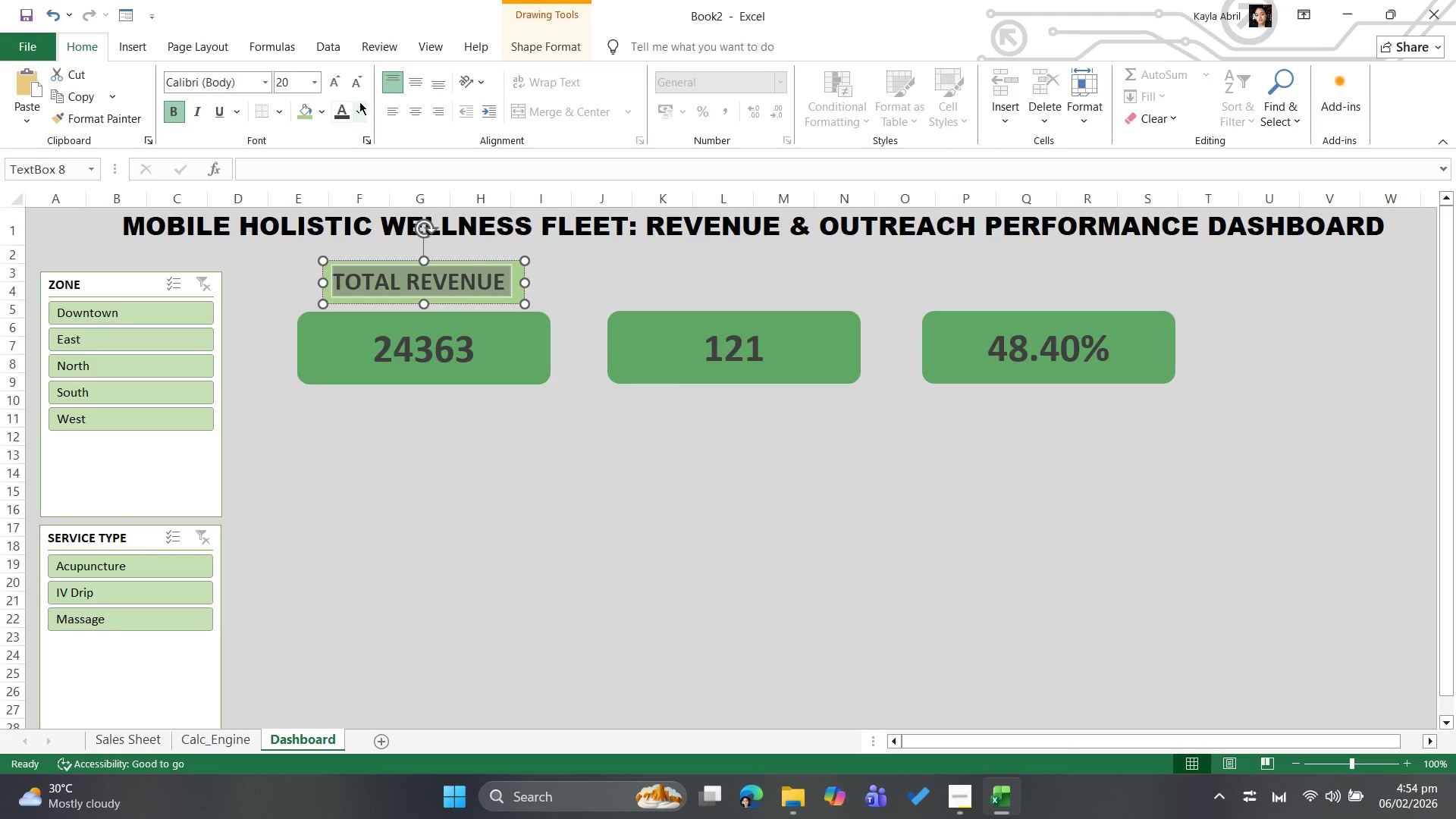 
left_click([340, 110])
 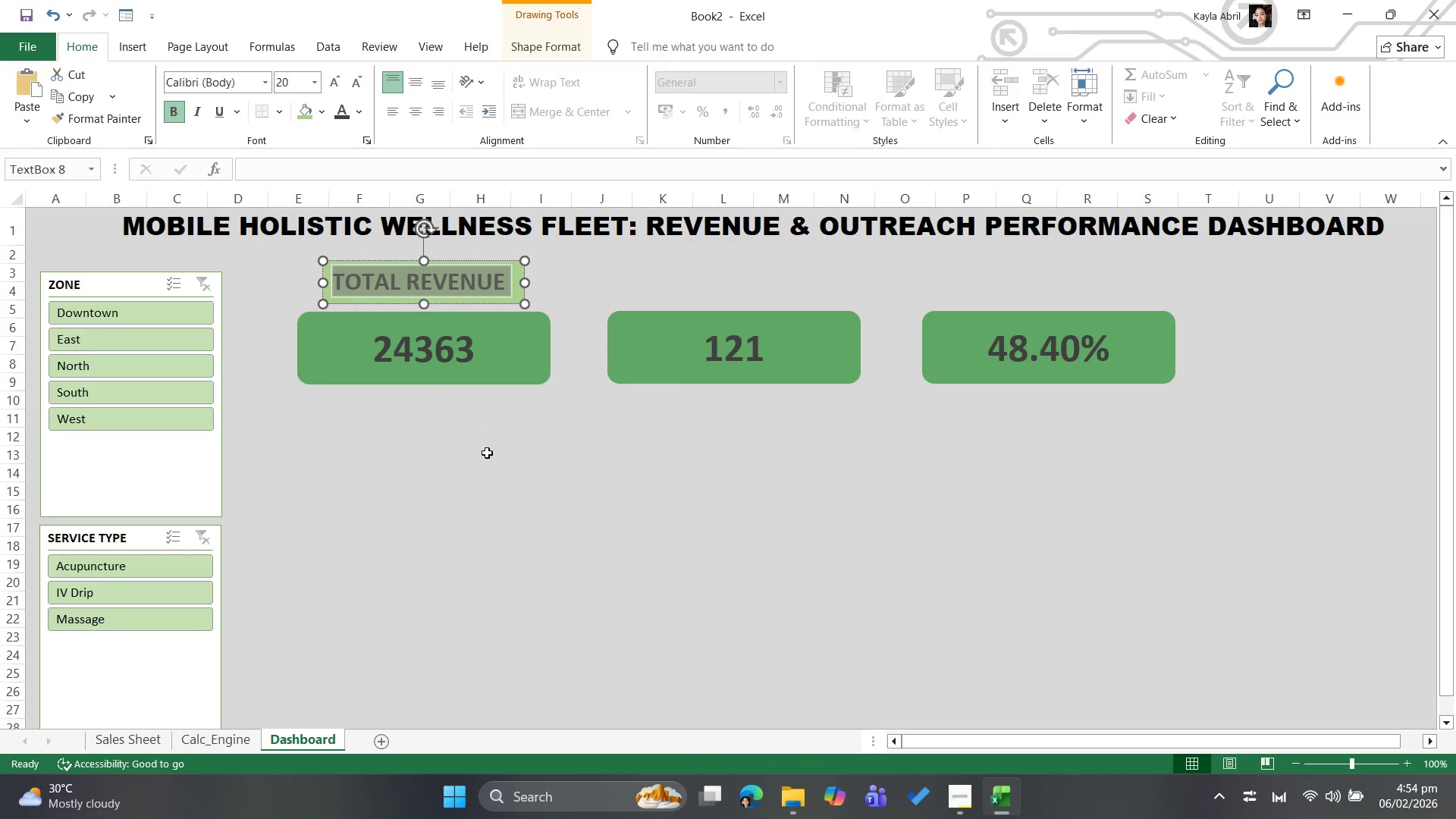 
left_click([503, 485])
 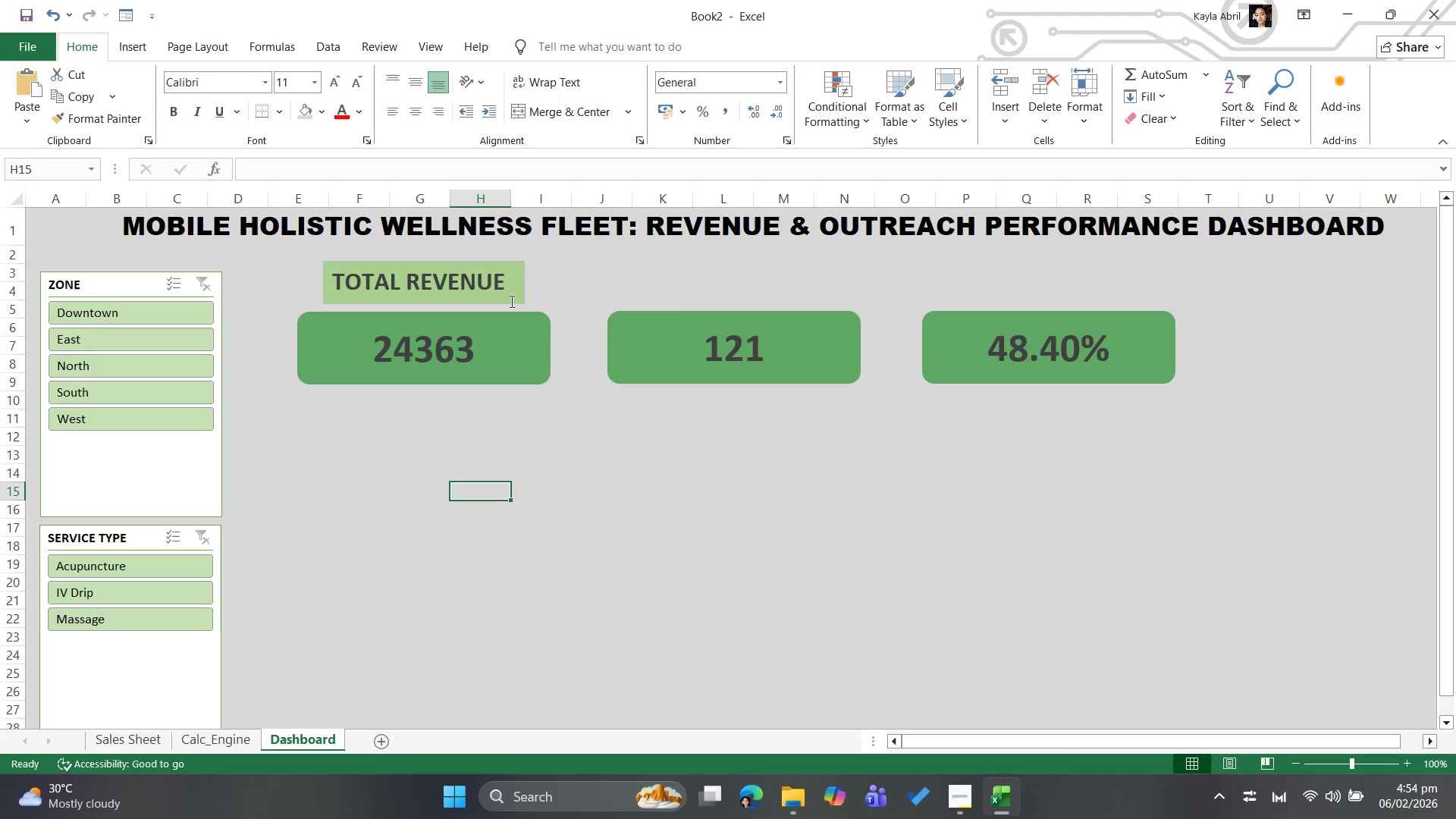 
wait(5.62)
 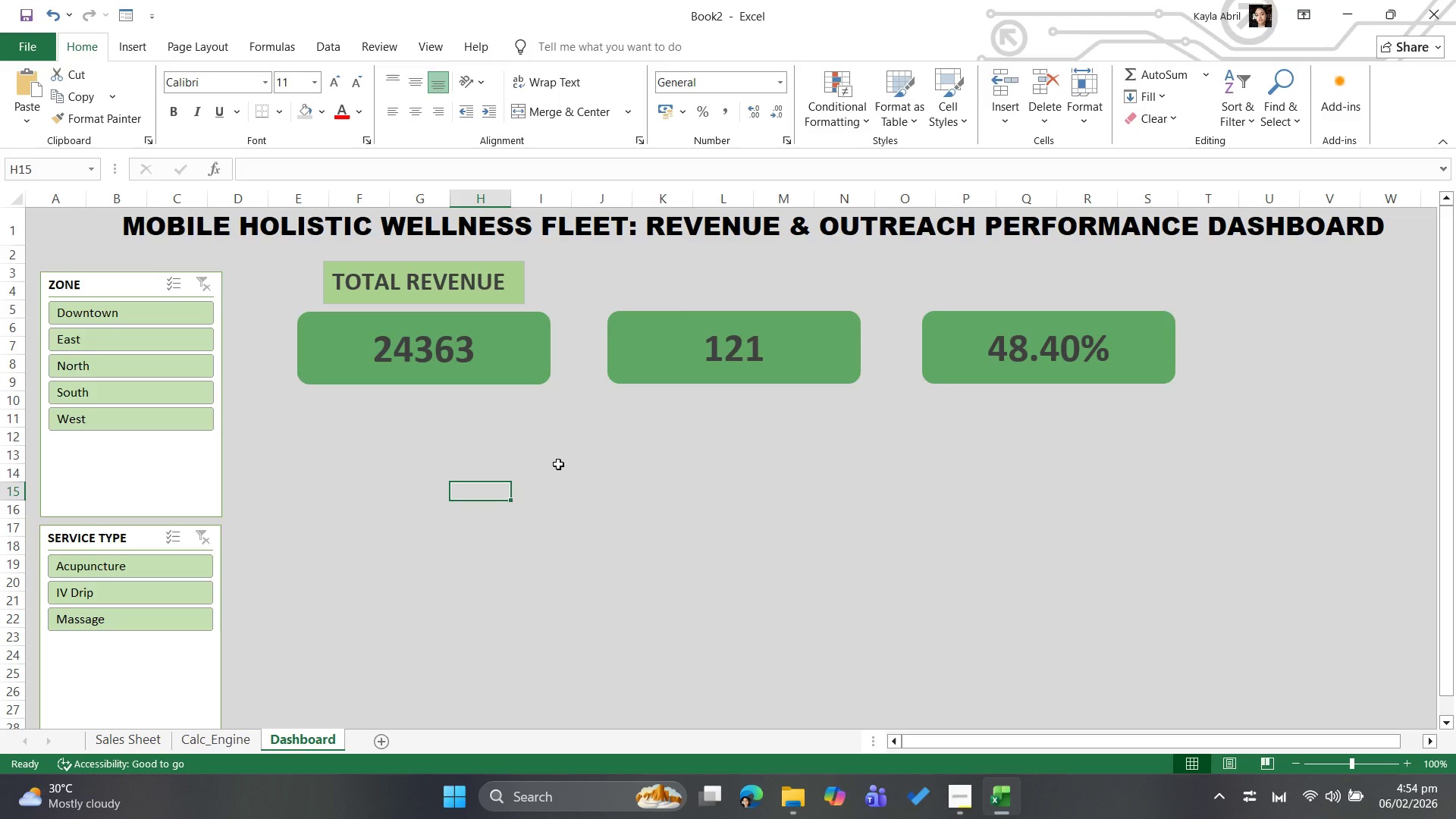 
left_click([511, 300])
 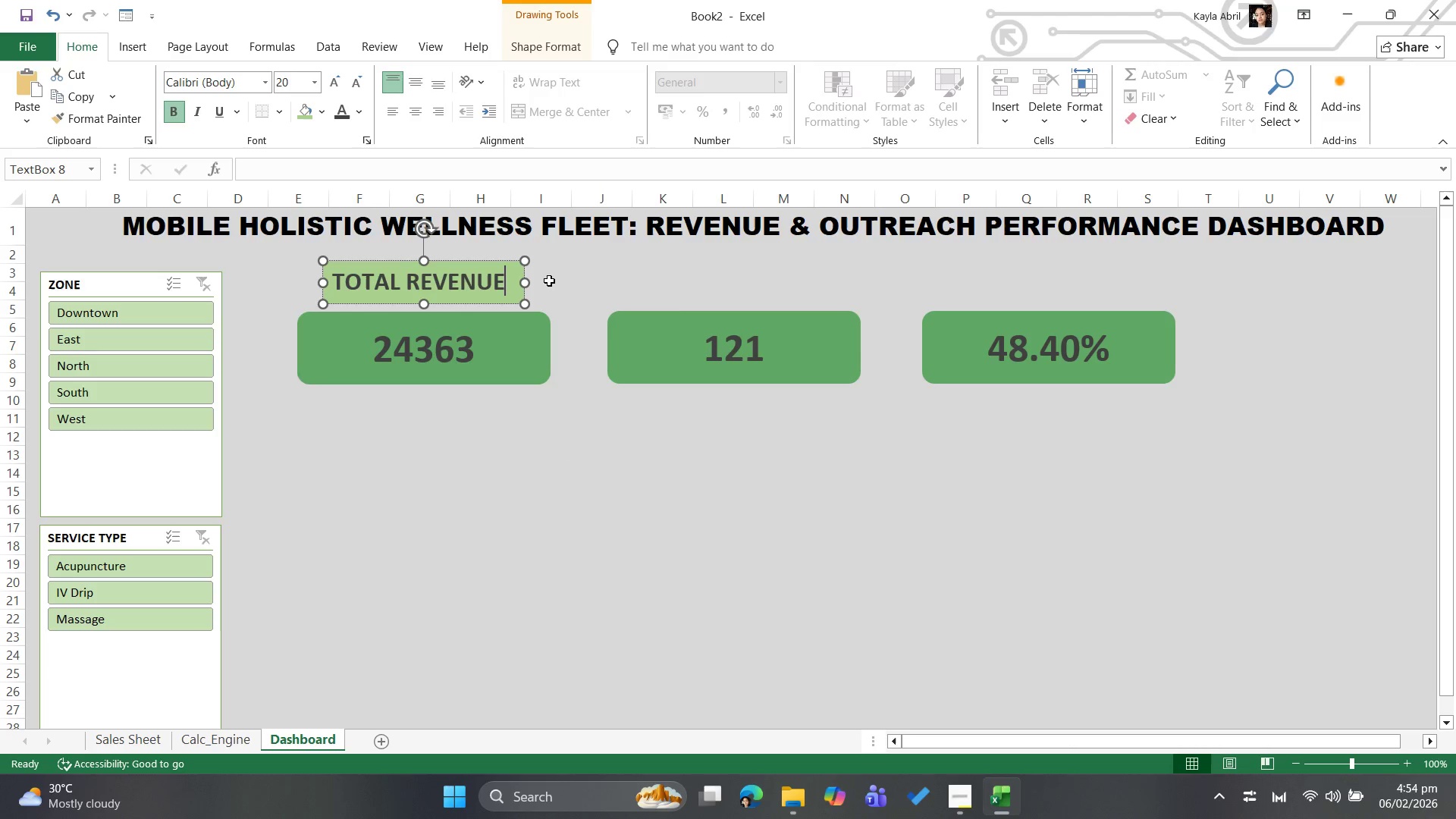 
left_click([561, 277])
 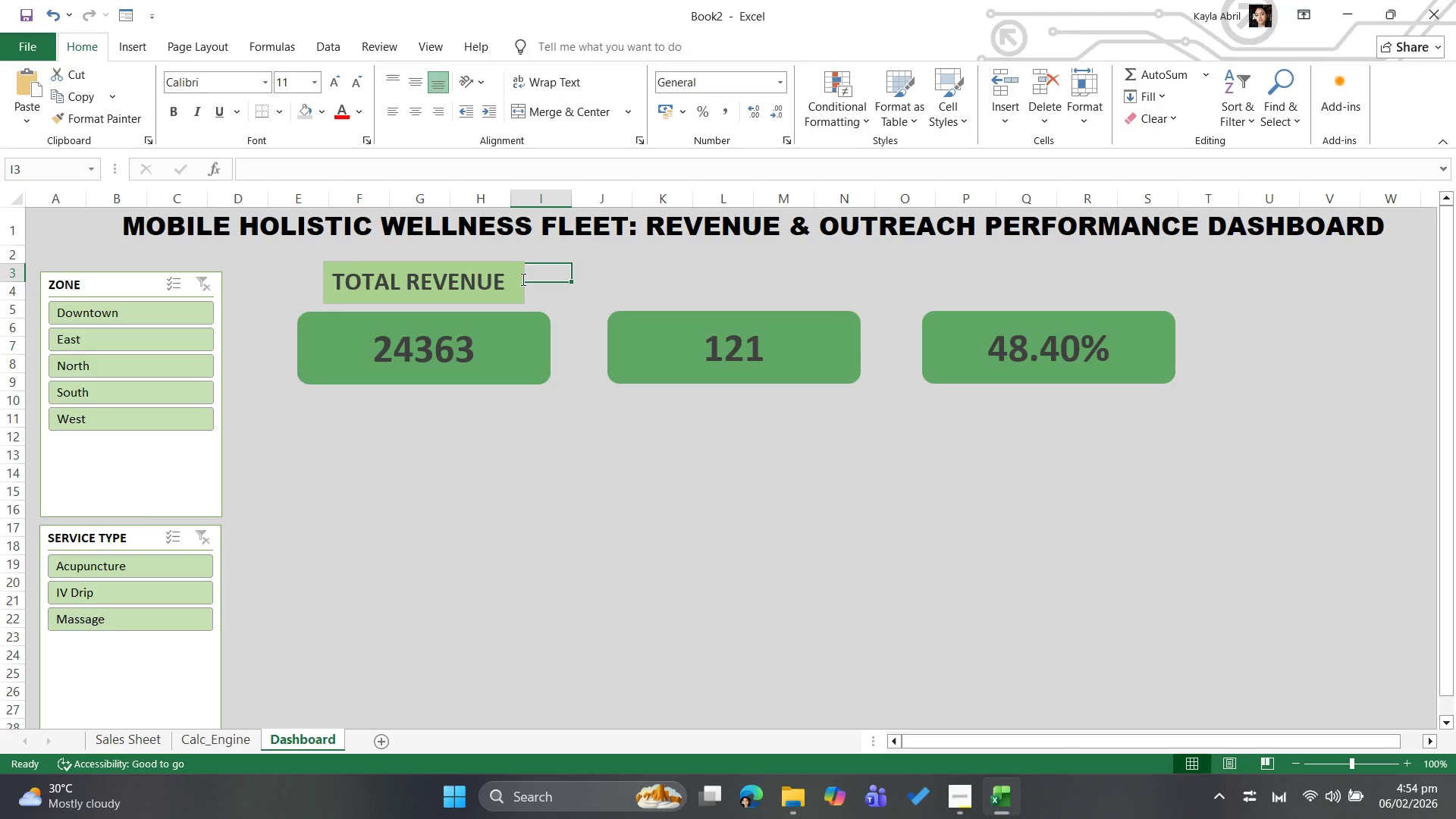 
left_click([522, 279])
 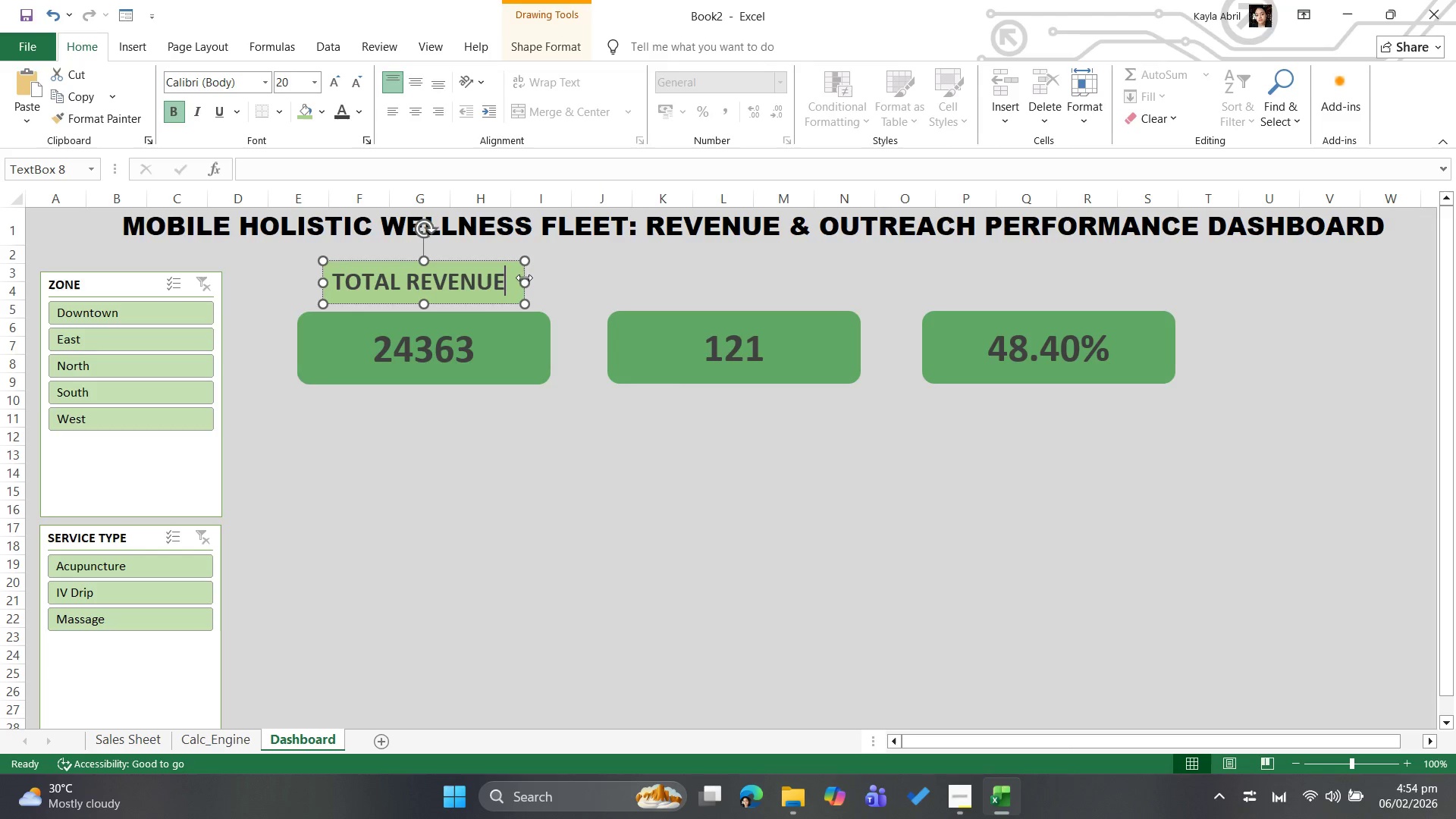 
left_click([524, 278])
 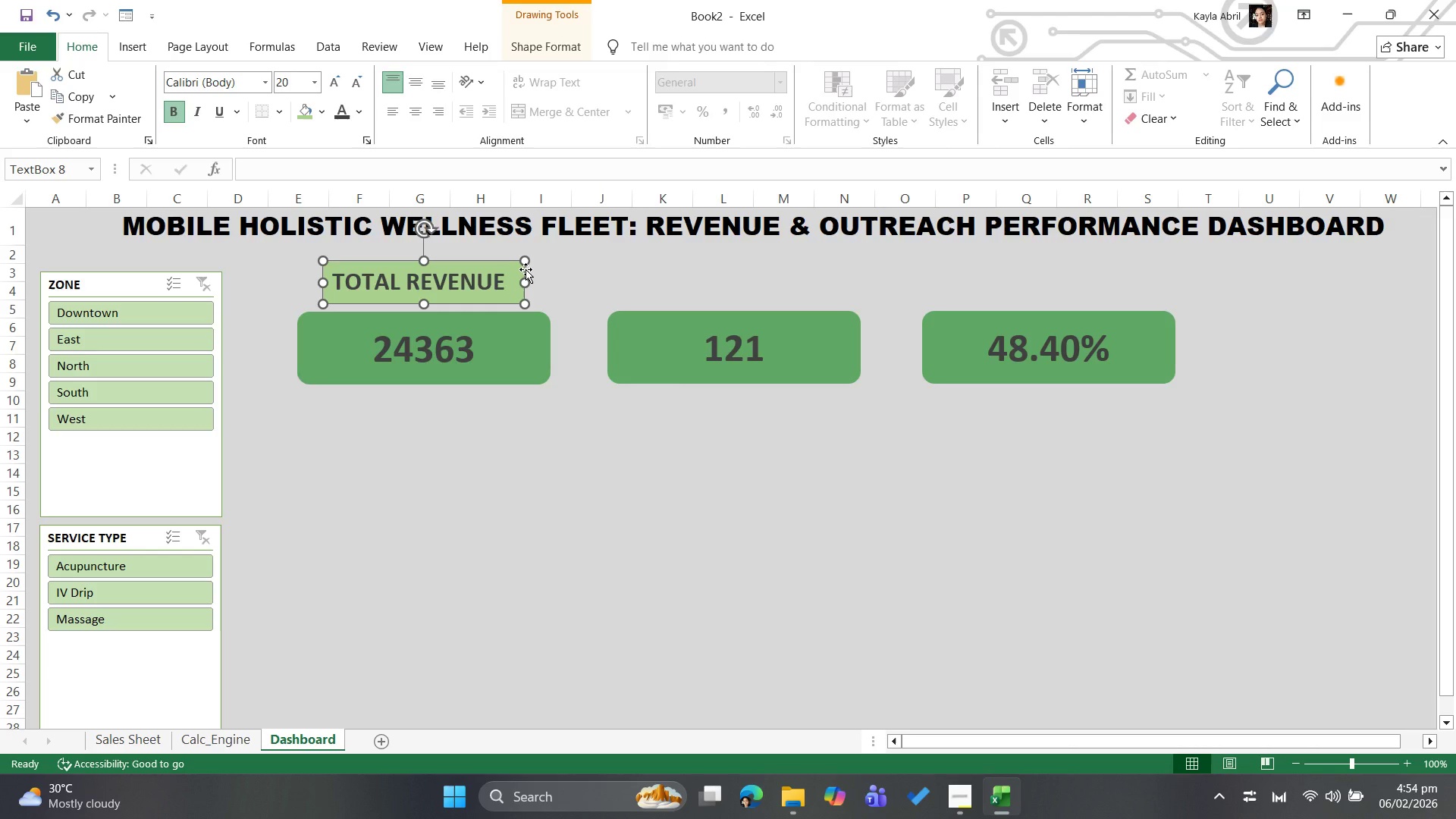 
left_click([526, 269])
 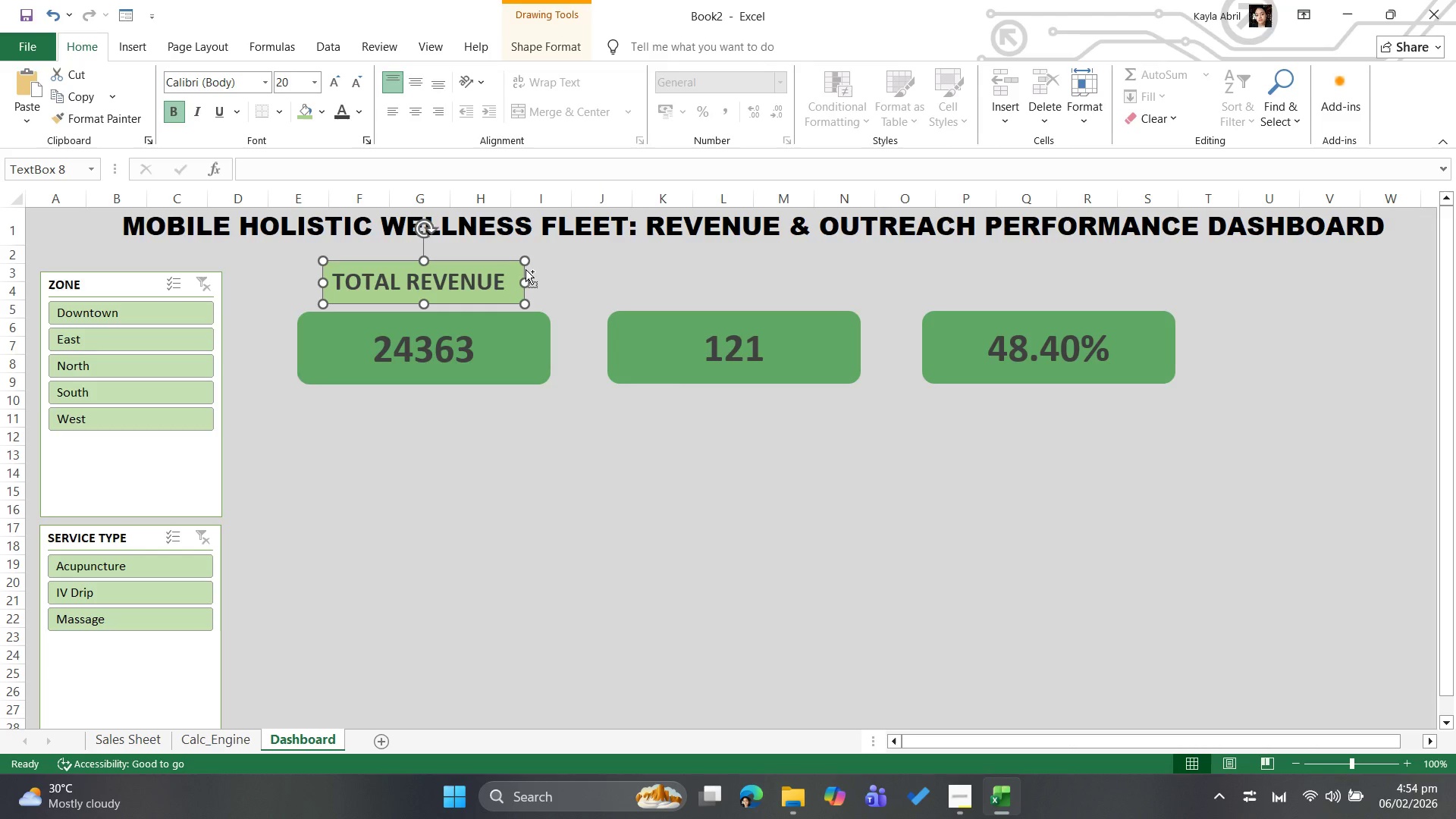 
key(Control+C)
 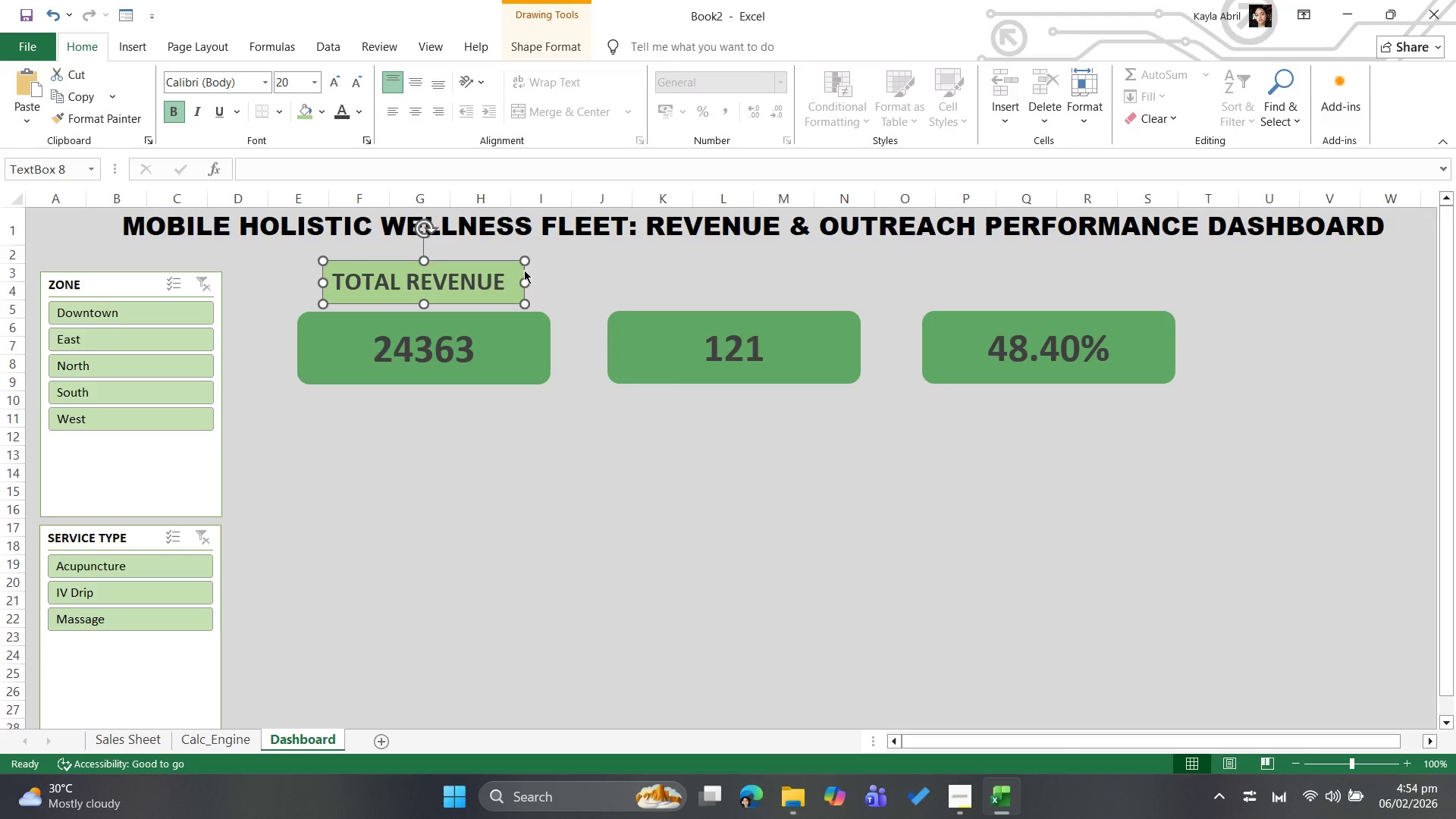 
key(Control+V)
 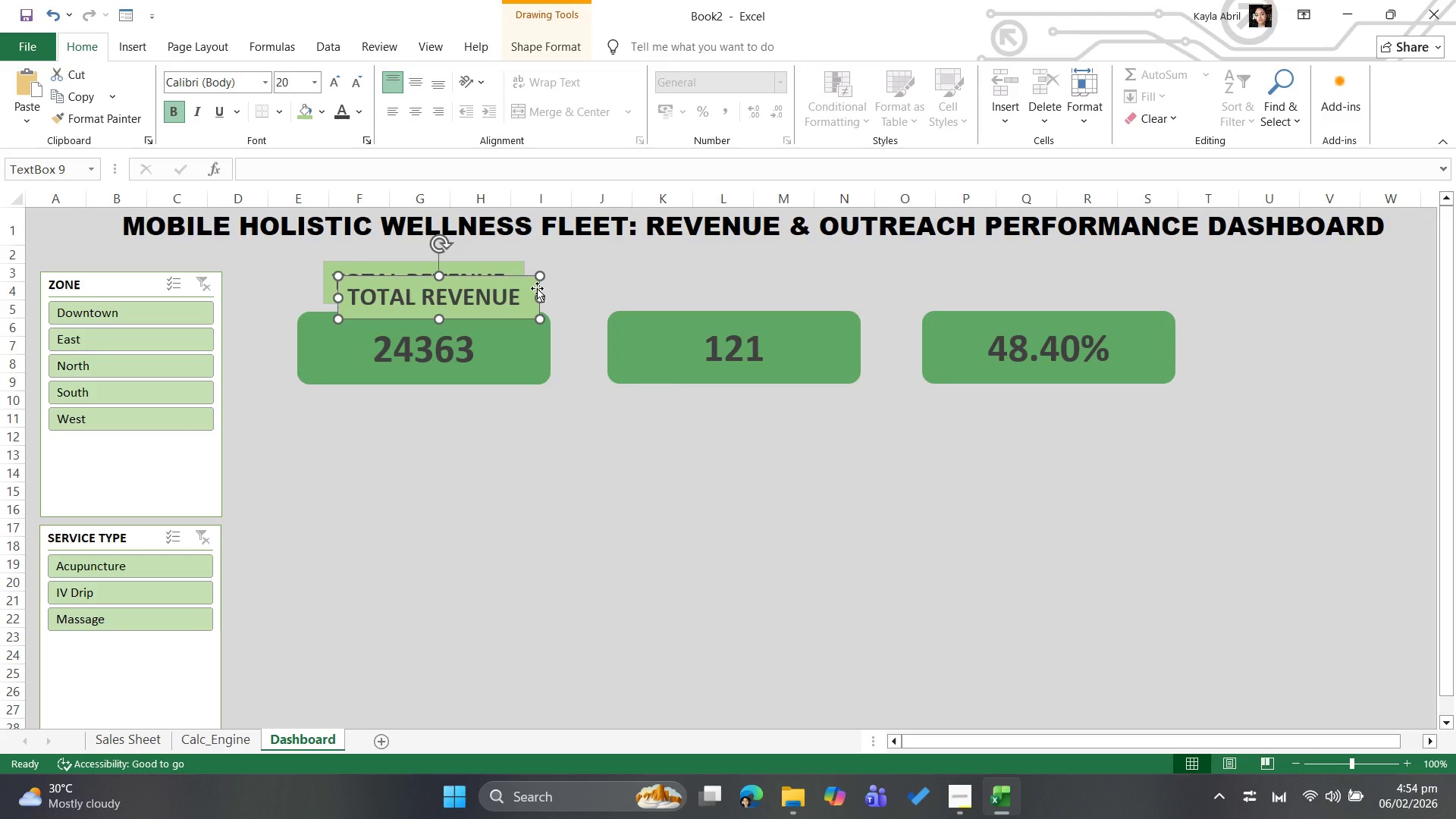 
left_click_drag(start_coordinate=[537, 288], to_coordinate=[830, 275])
 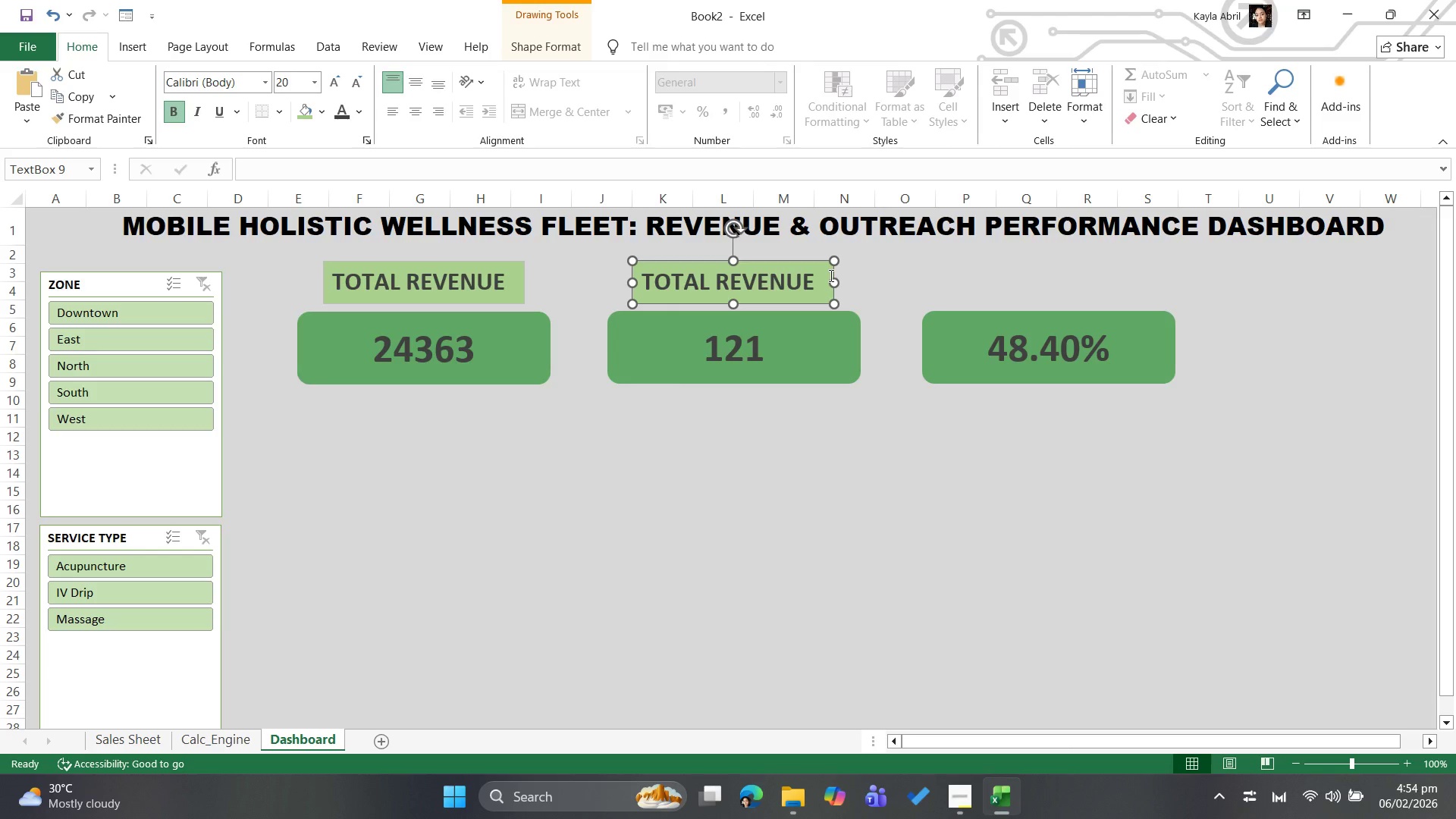 
key(Control+C)
 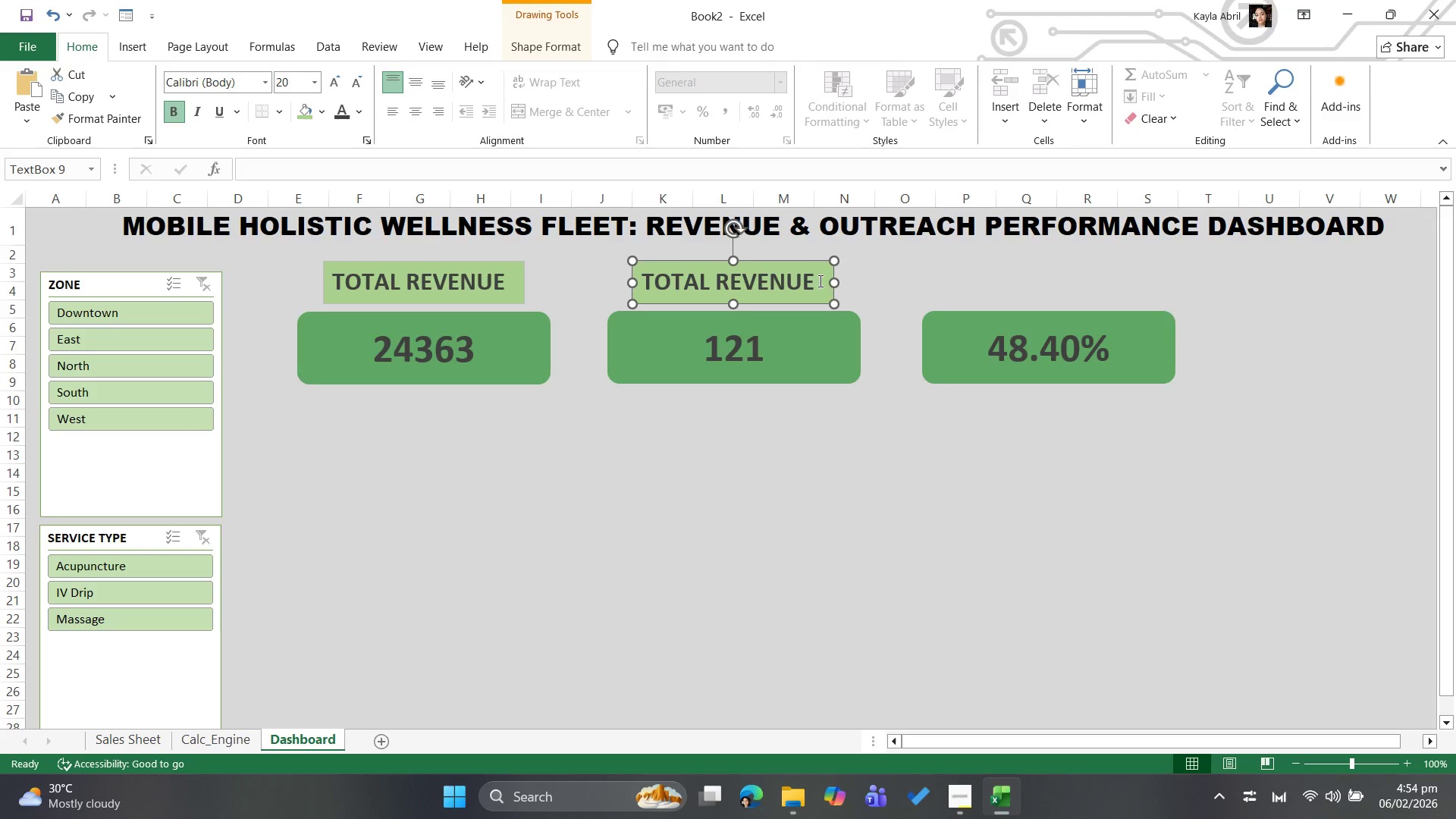 
key(Control+V)
 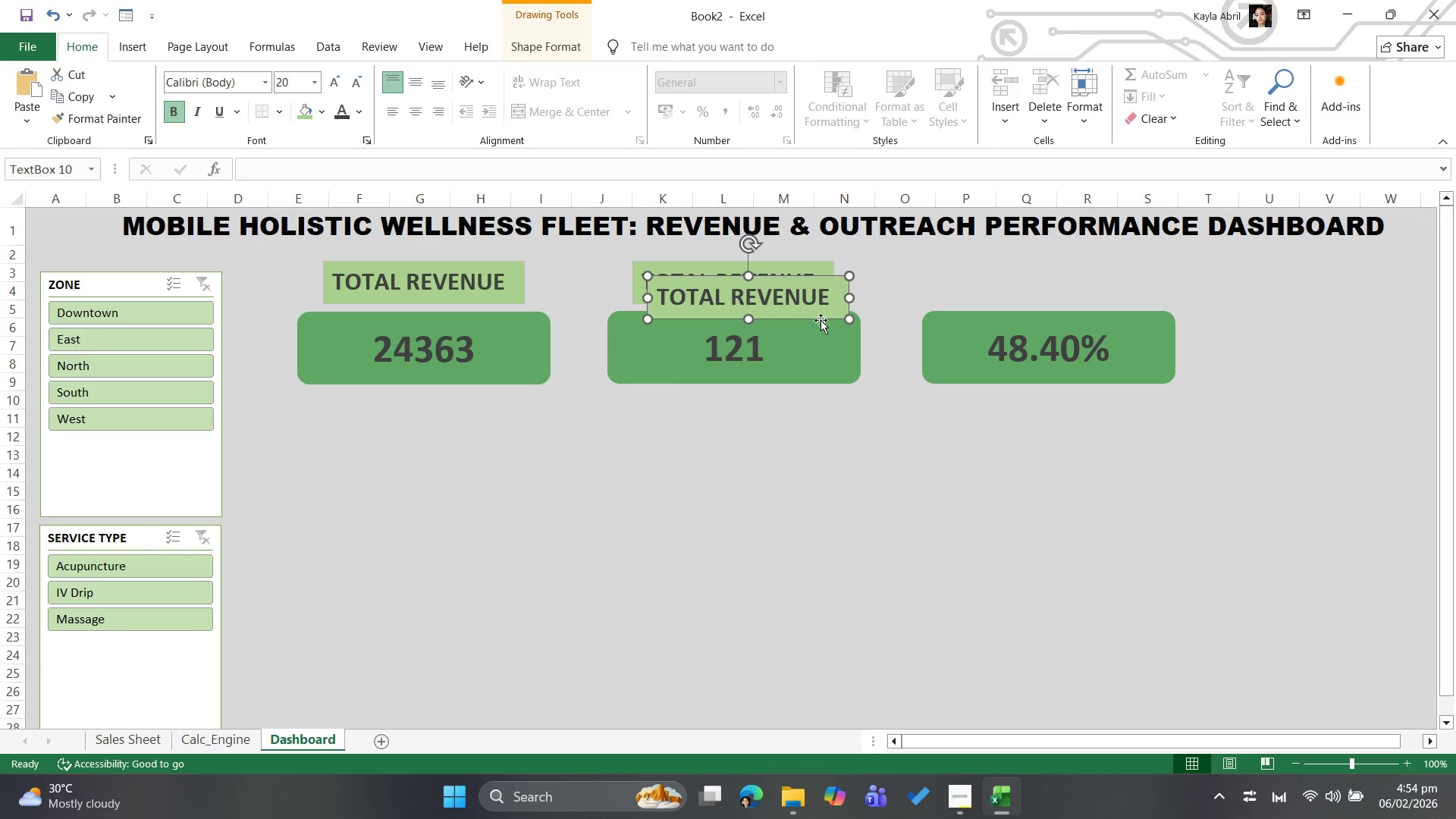 
left_click_drag(start_coordinate=[821, 319], to_coordinate=[1120, 305])
 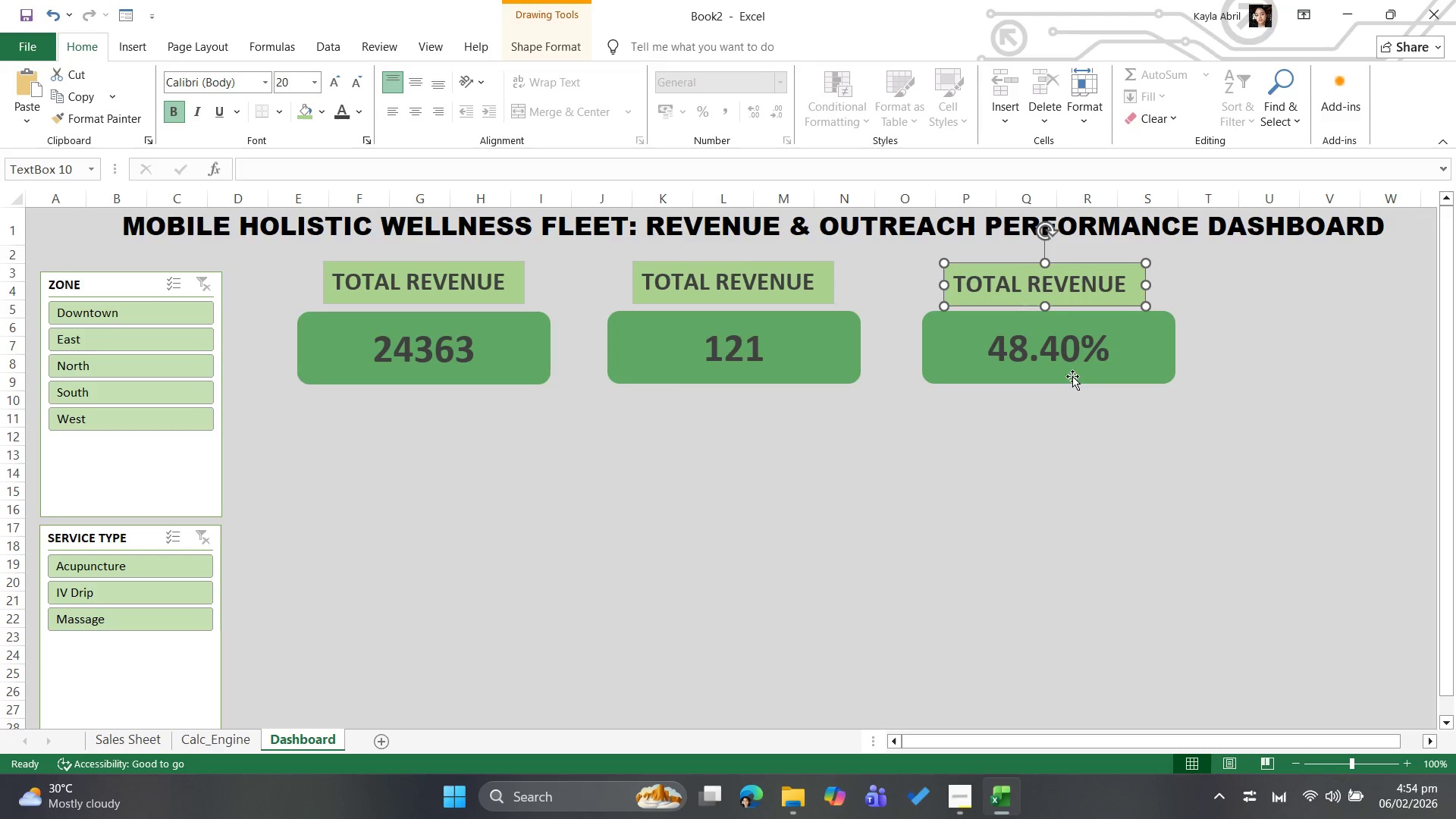 
key(ArrowUp)
 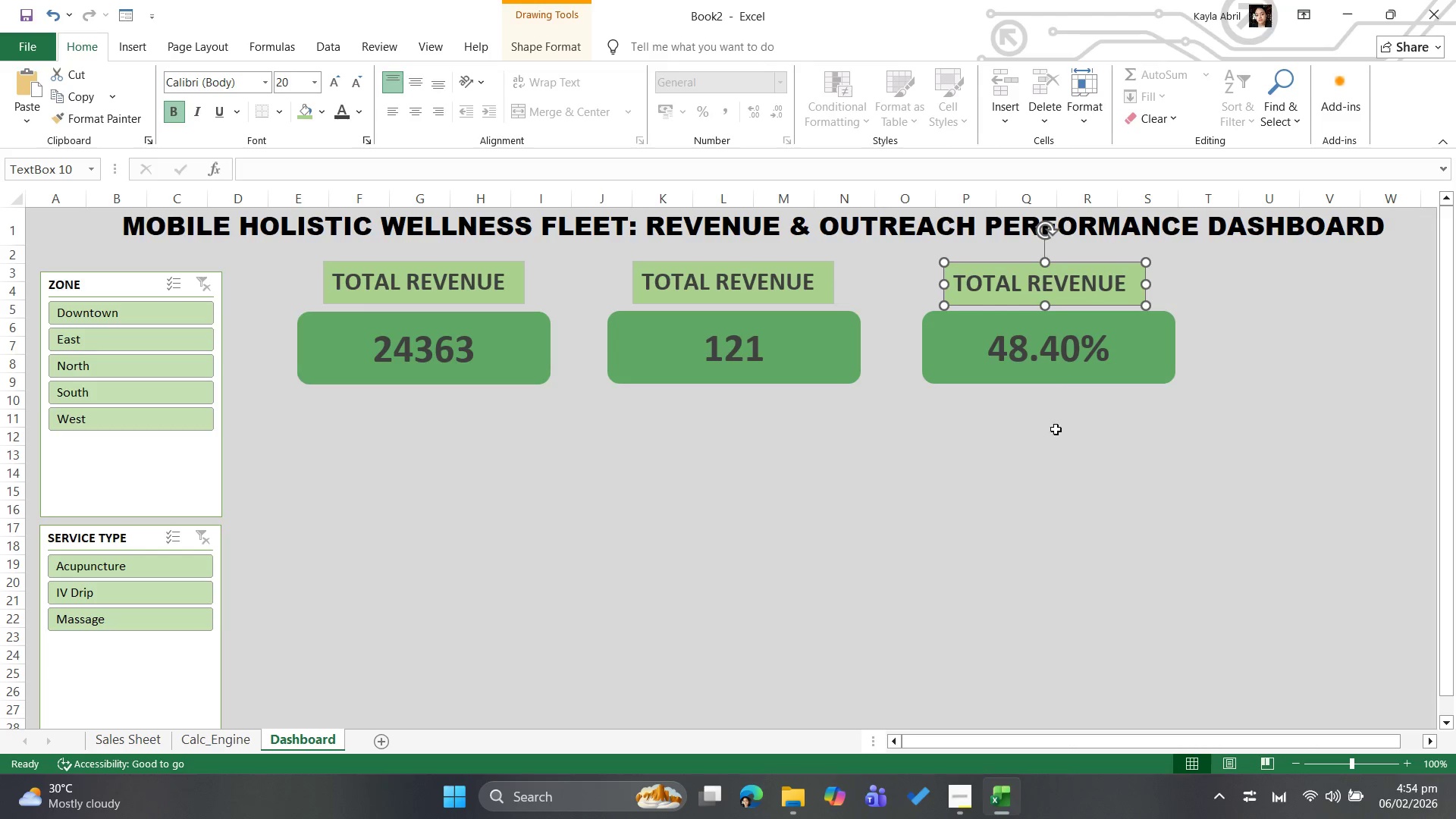 
key(ArrowUp)
 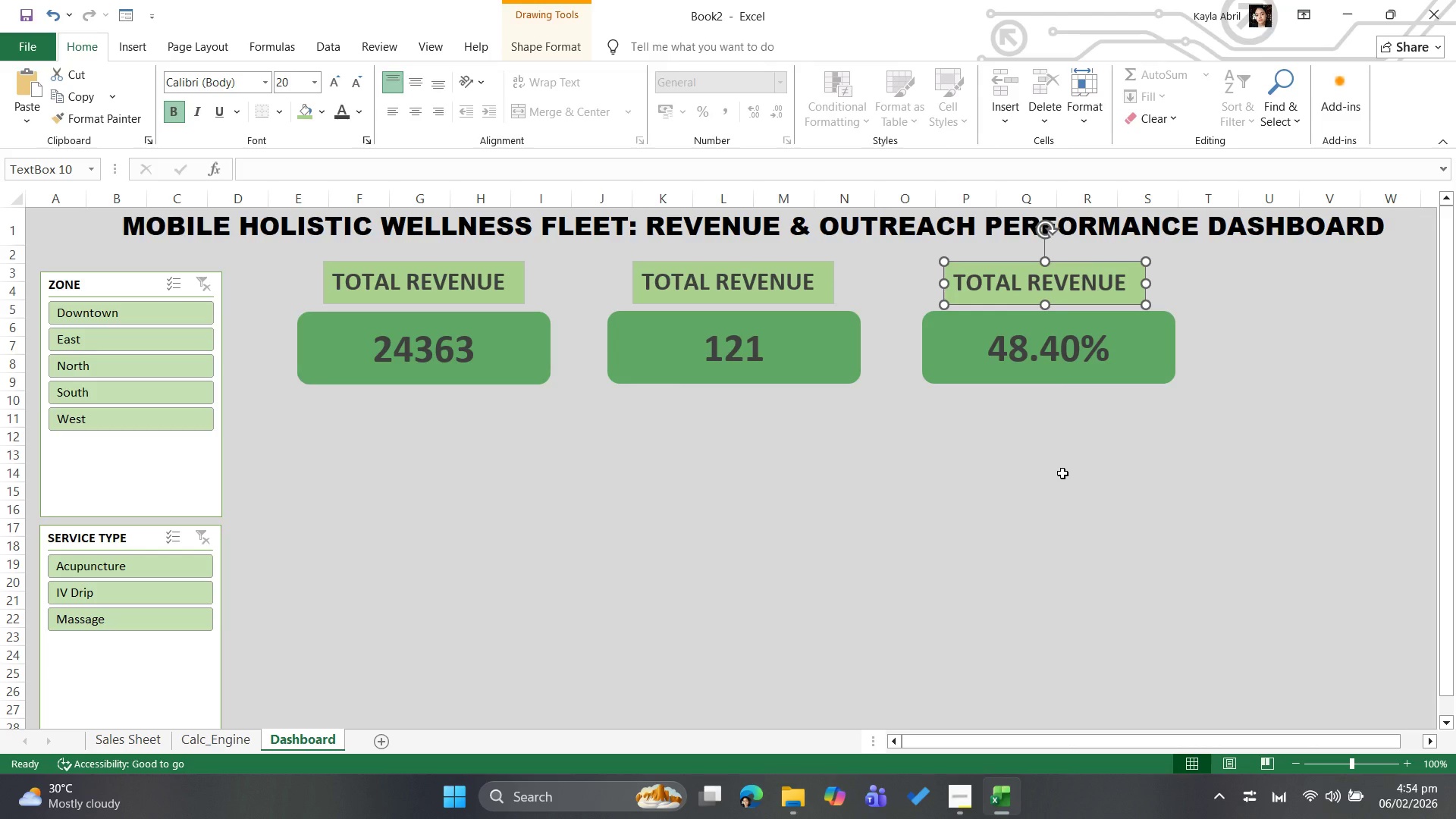 
left_click([1062, 473])
 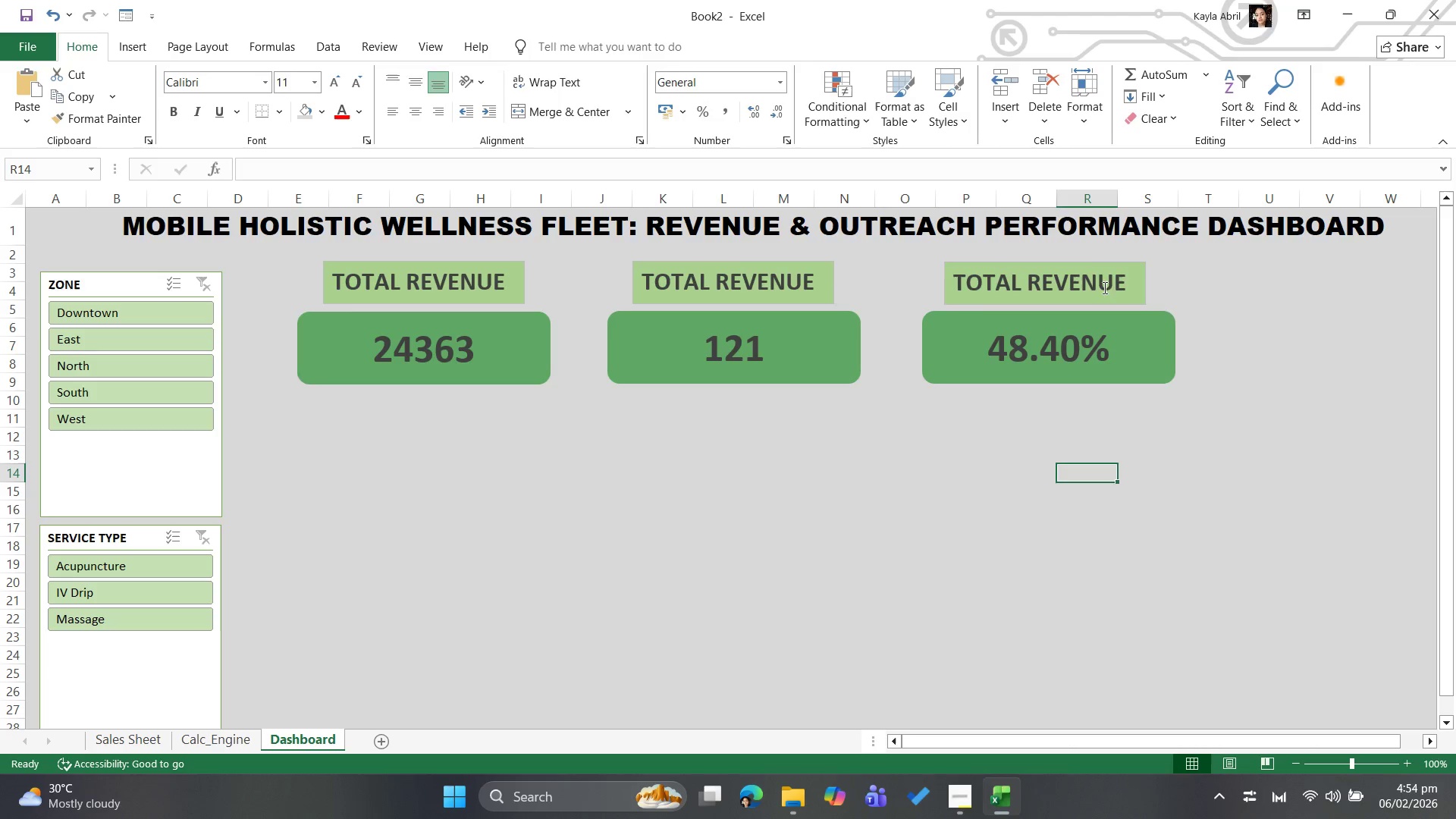 
left_click([1112, 300])
 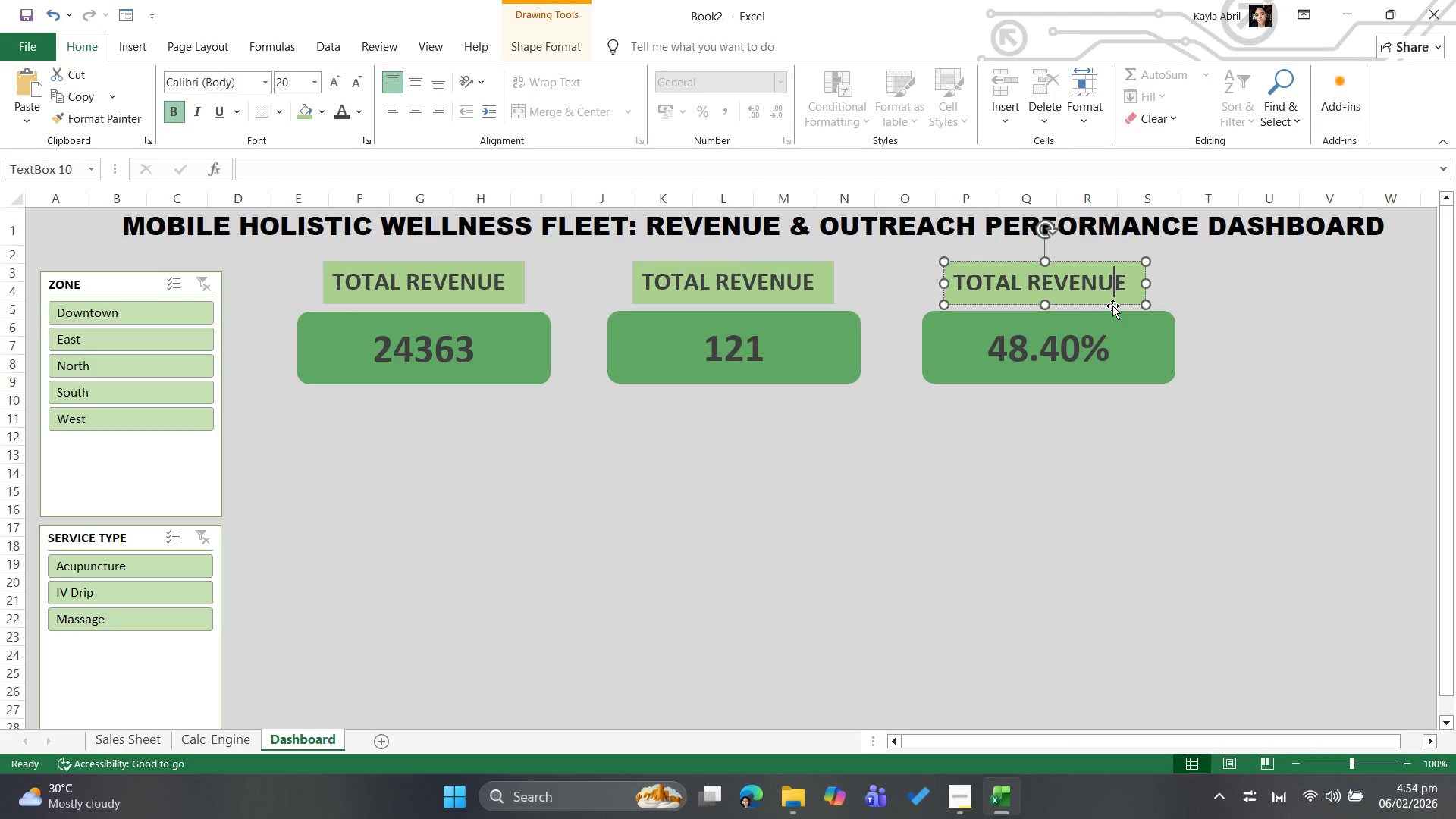 
left_click([1112, 306])
 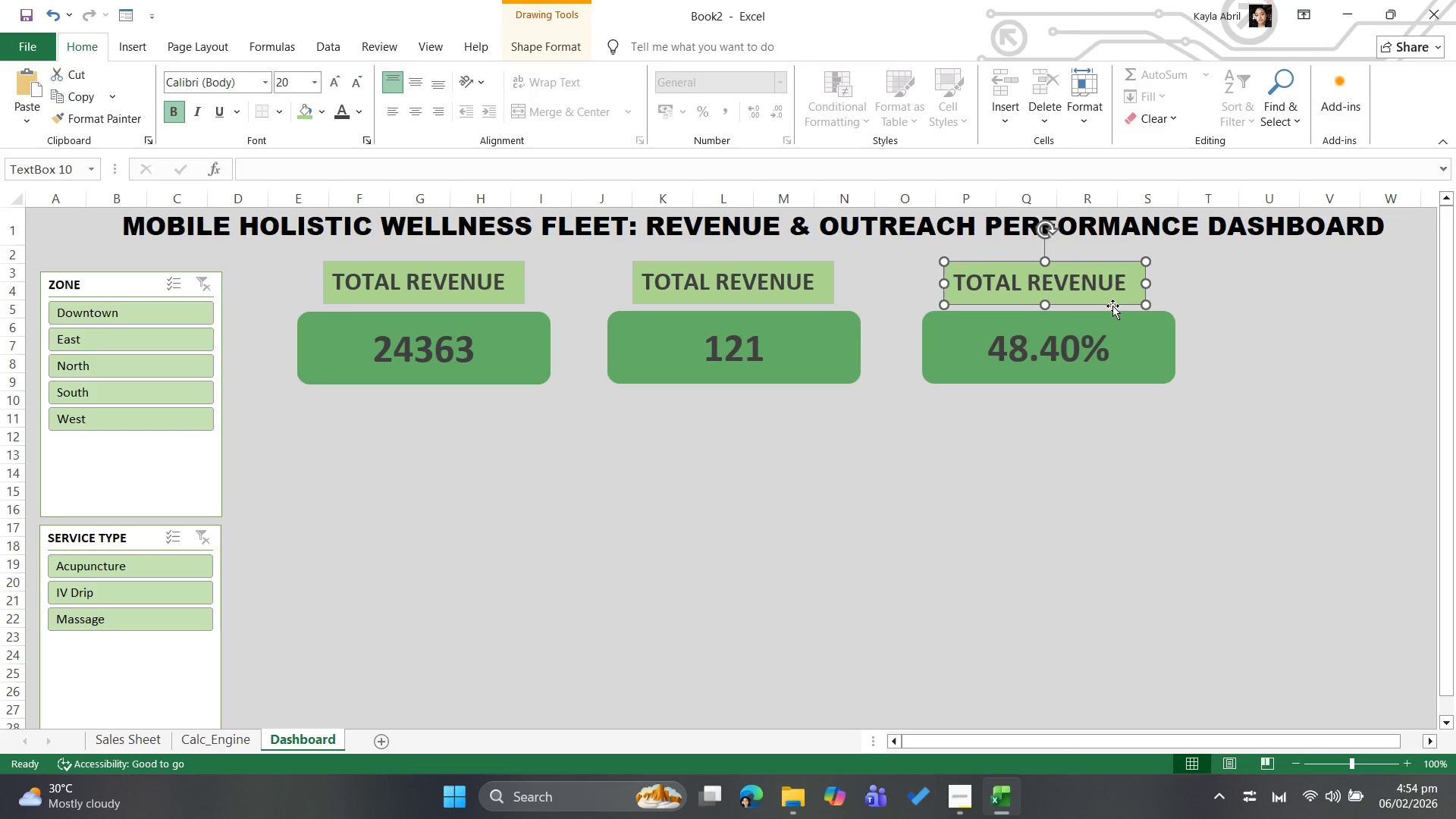 
key(ArrowUp)
 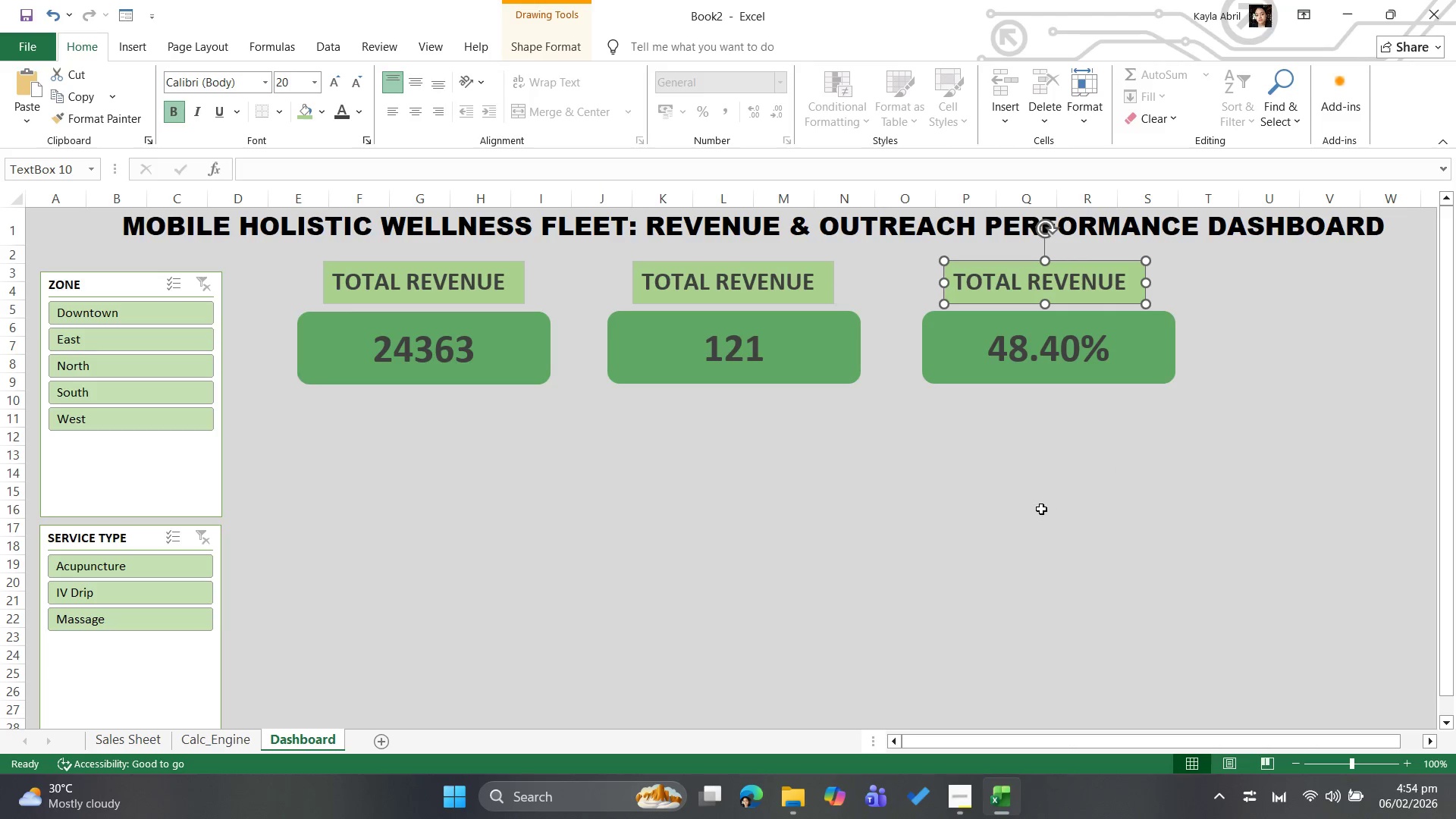 
left_click([1037, 514])
 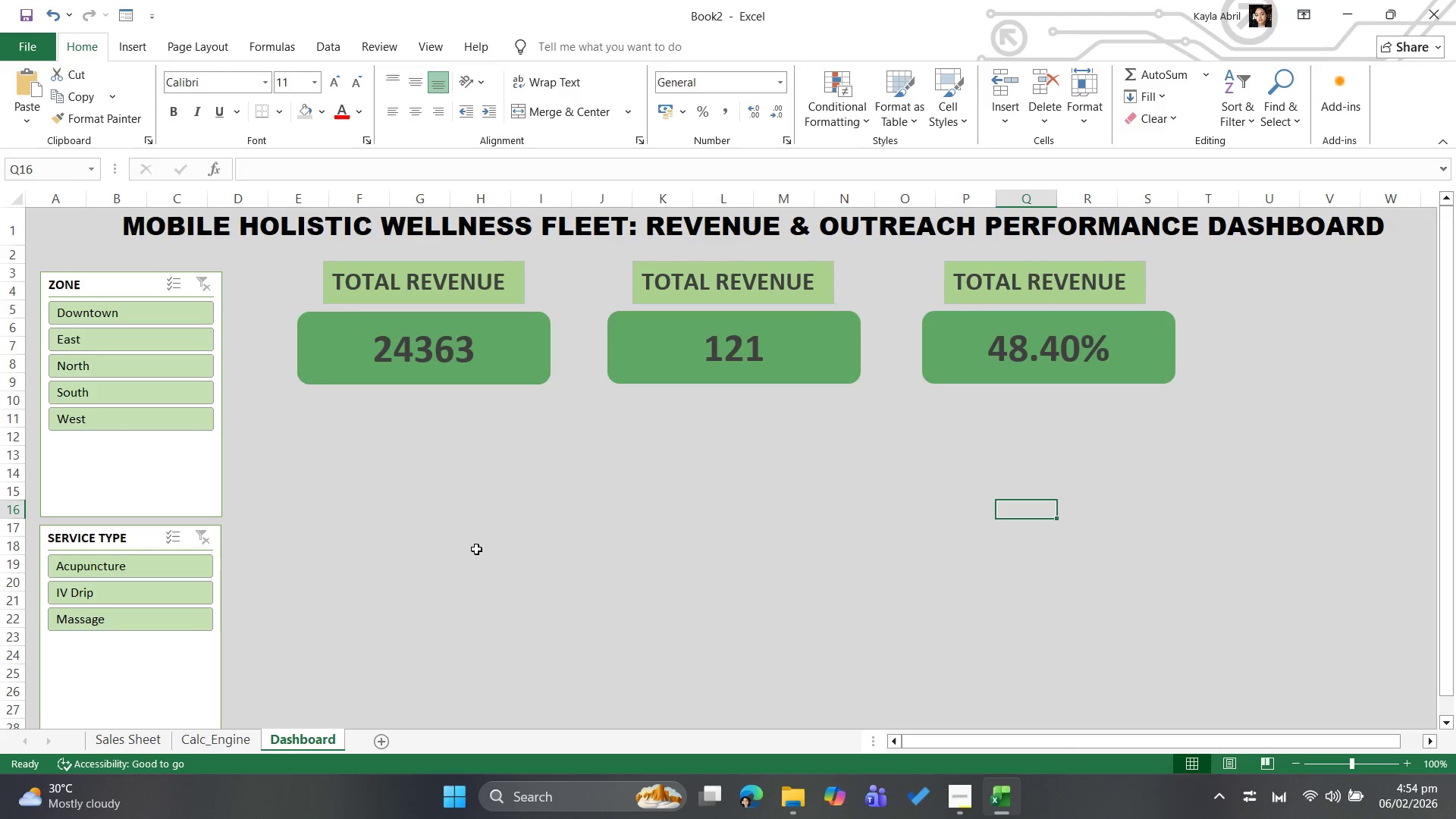 
wait(5.45)
 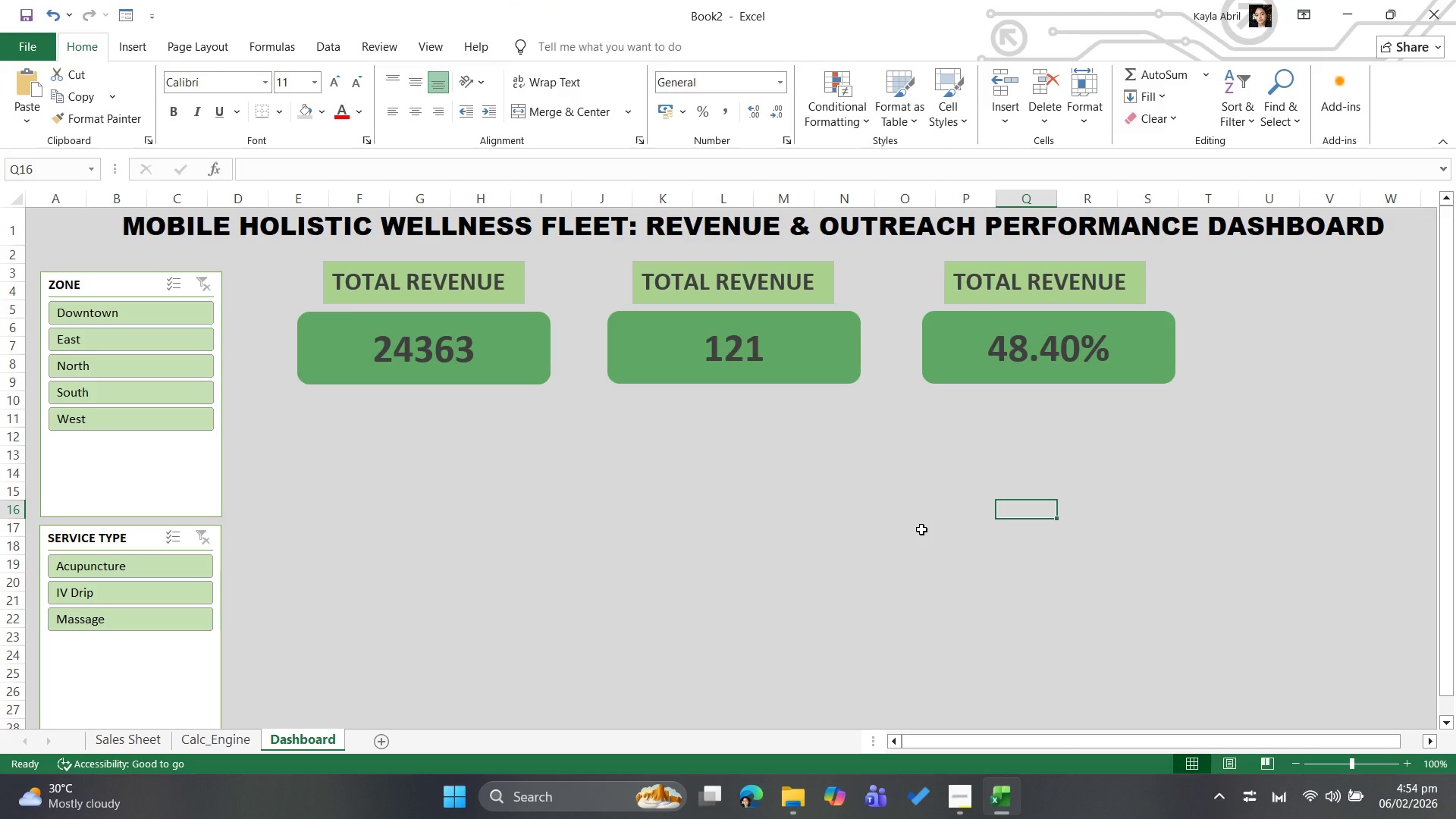 
left_click([231, 742])
 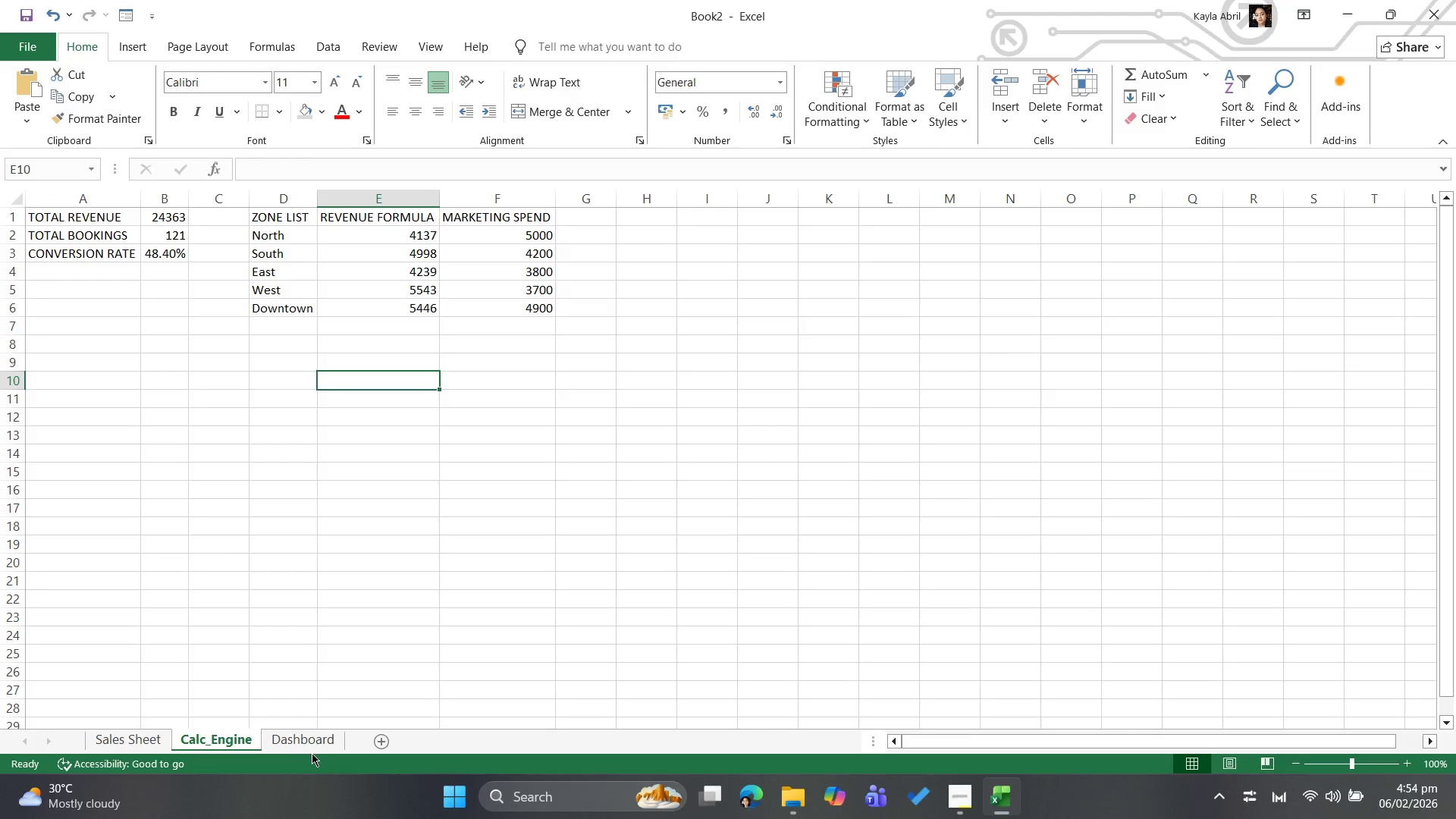 
left_click([314, 742])
 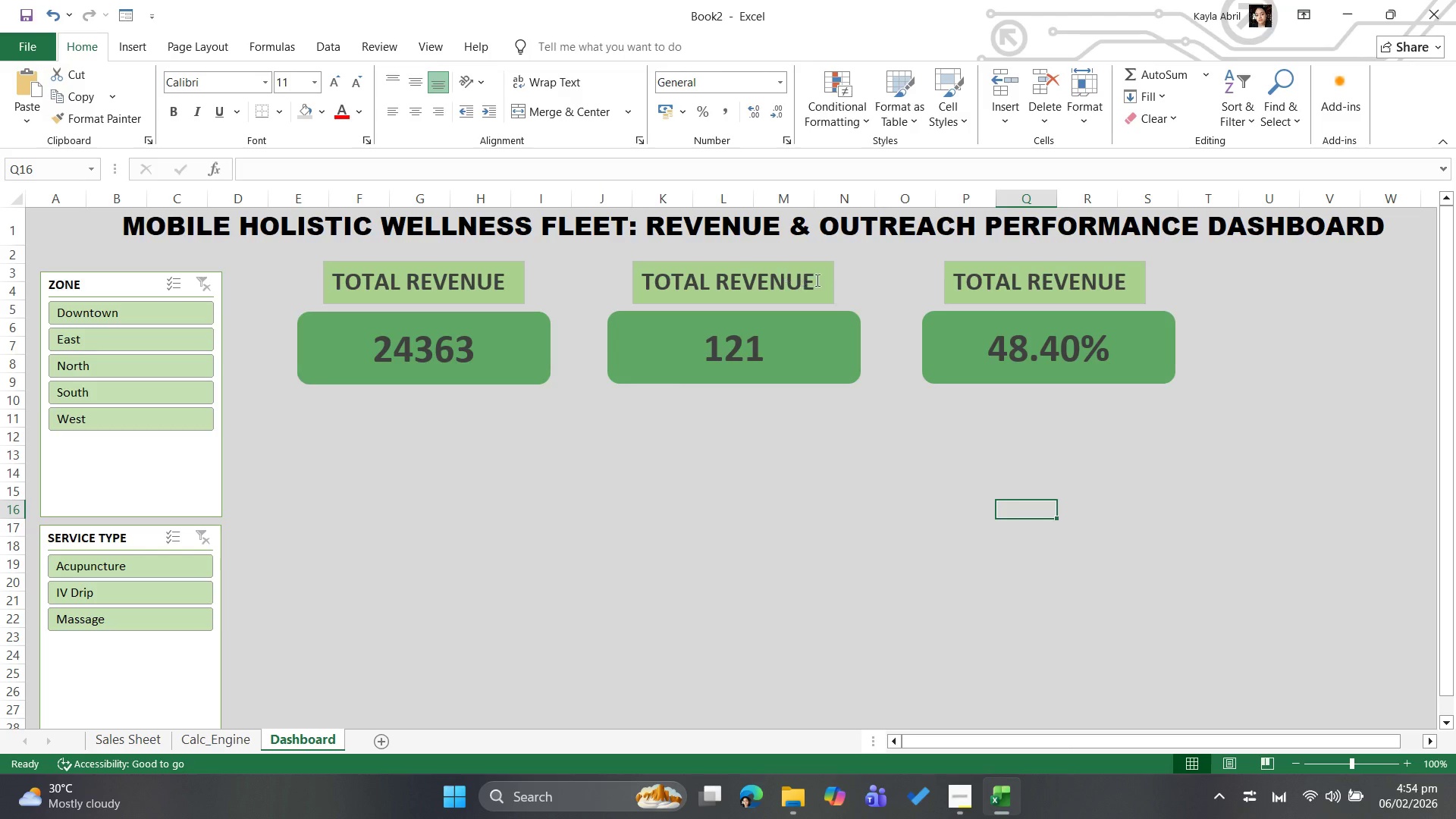 
left_click([826, 281])
 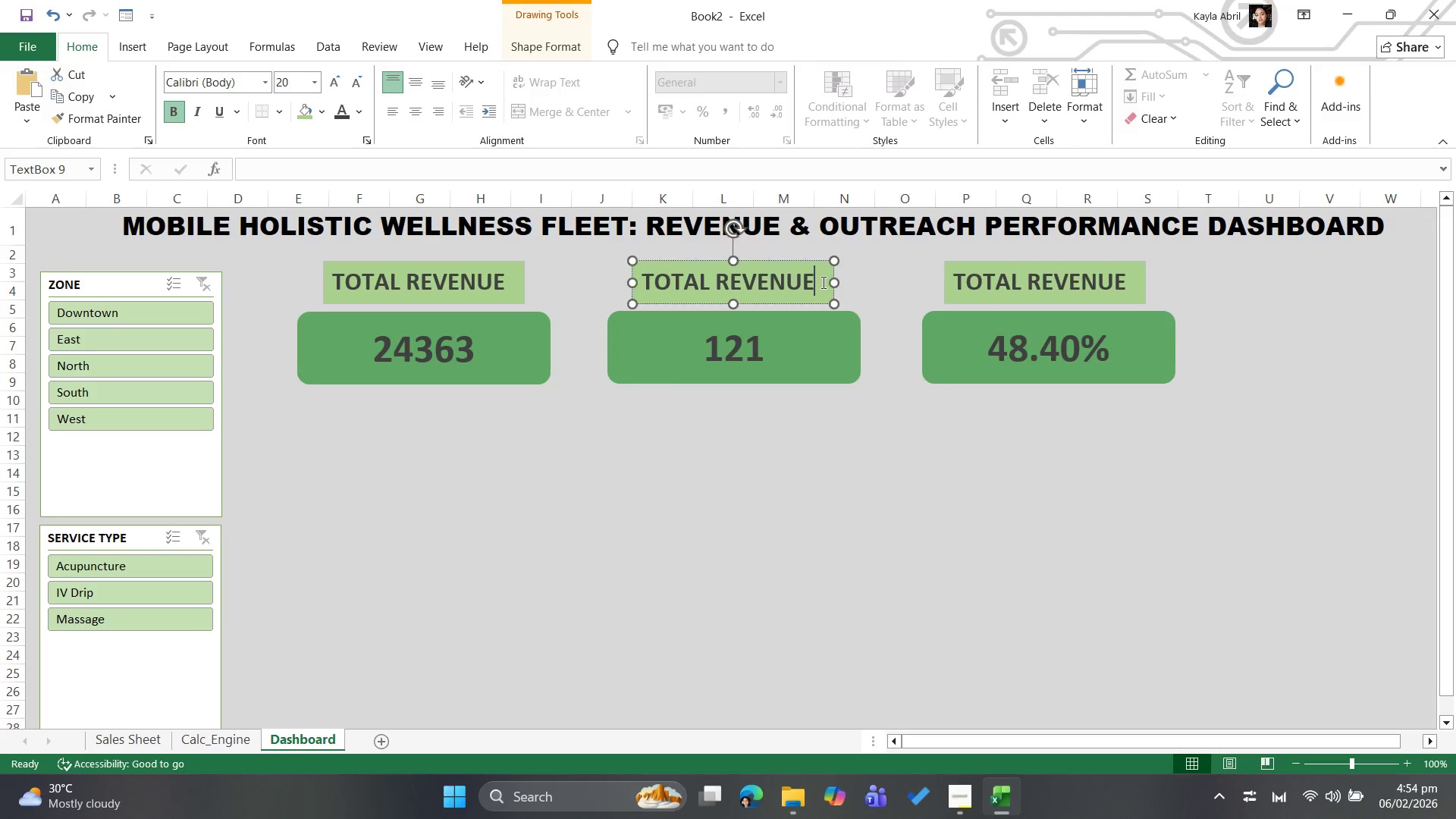 
left_click([822, 282])
 